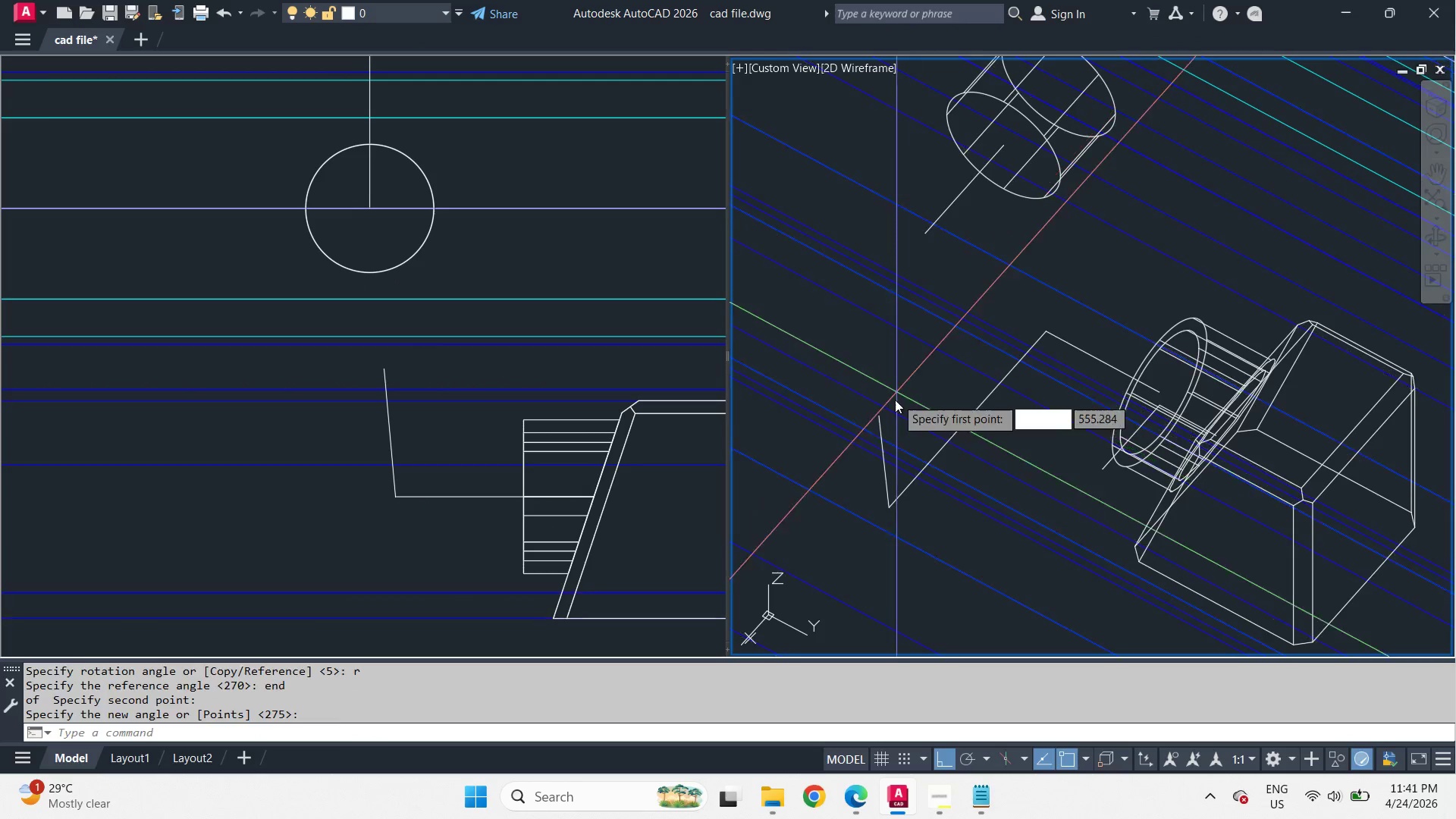 
key(Space)
 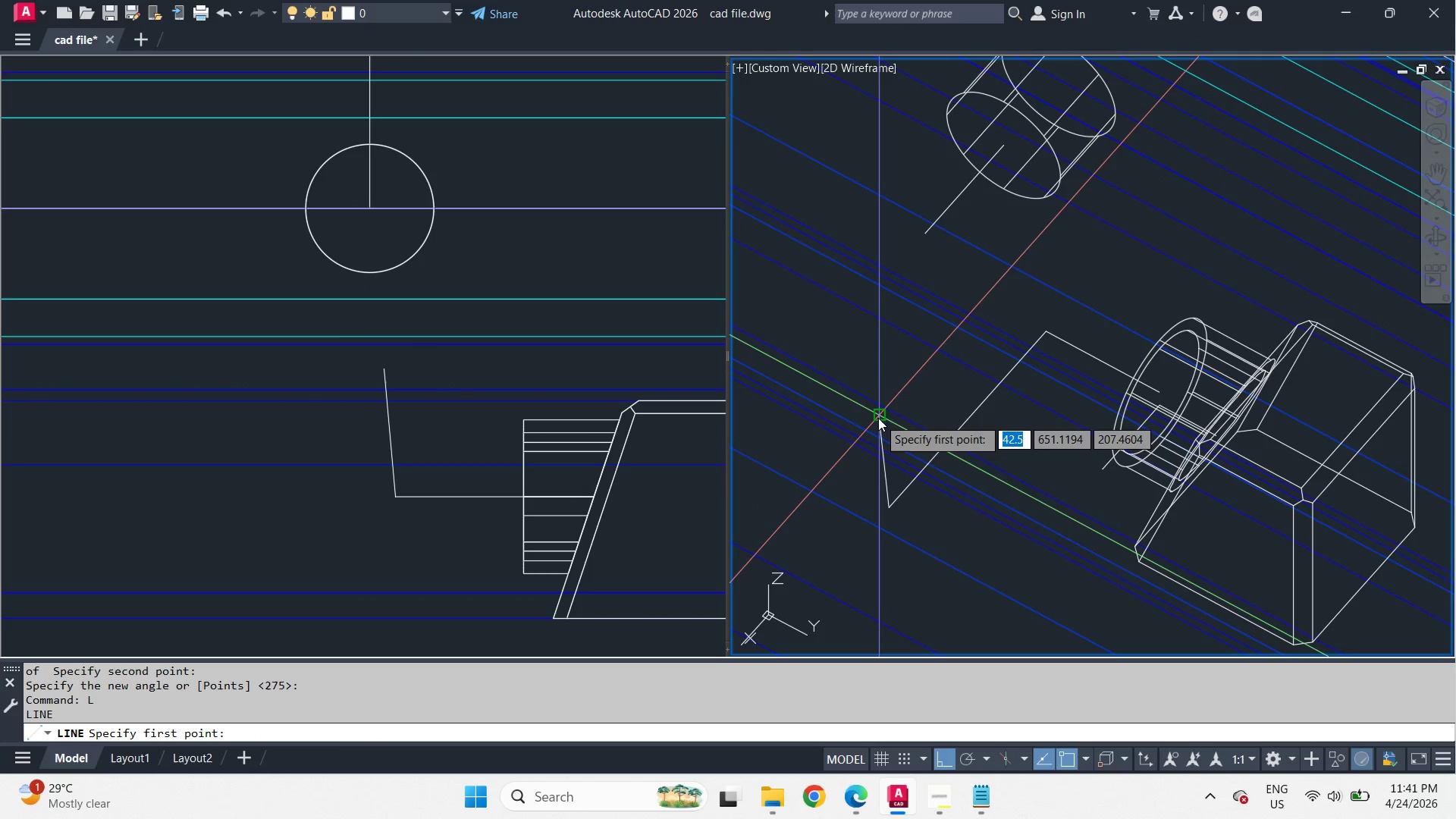 
left_click([878, 418])
 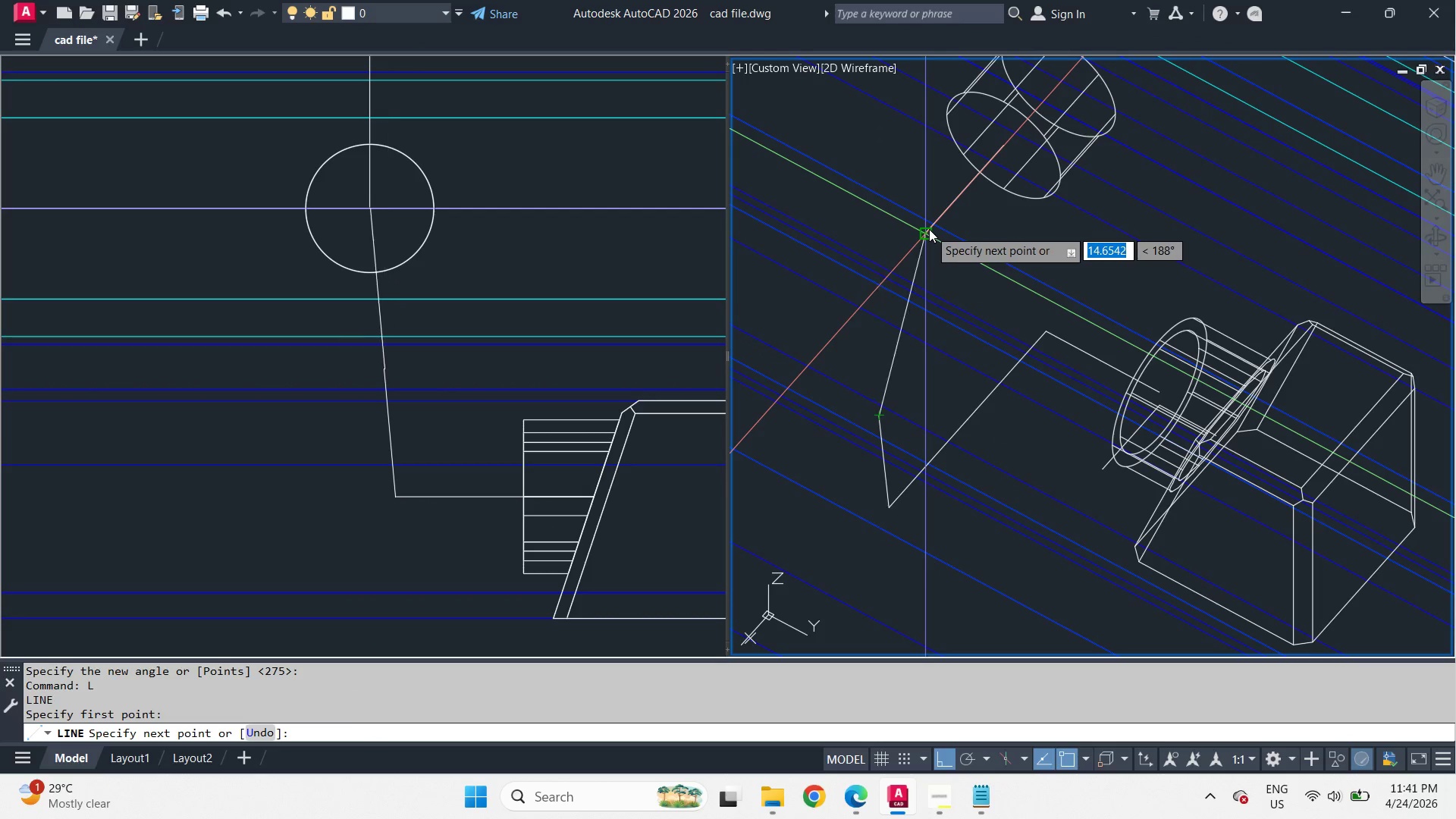 
left_click([929, 229])
 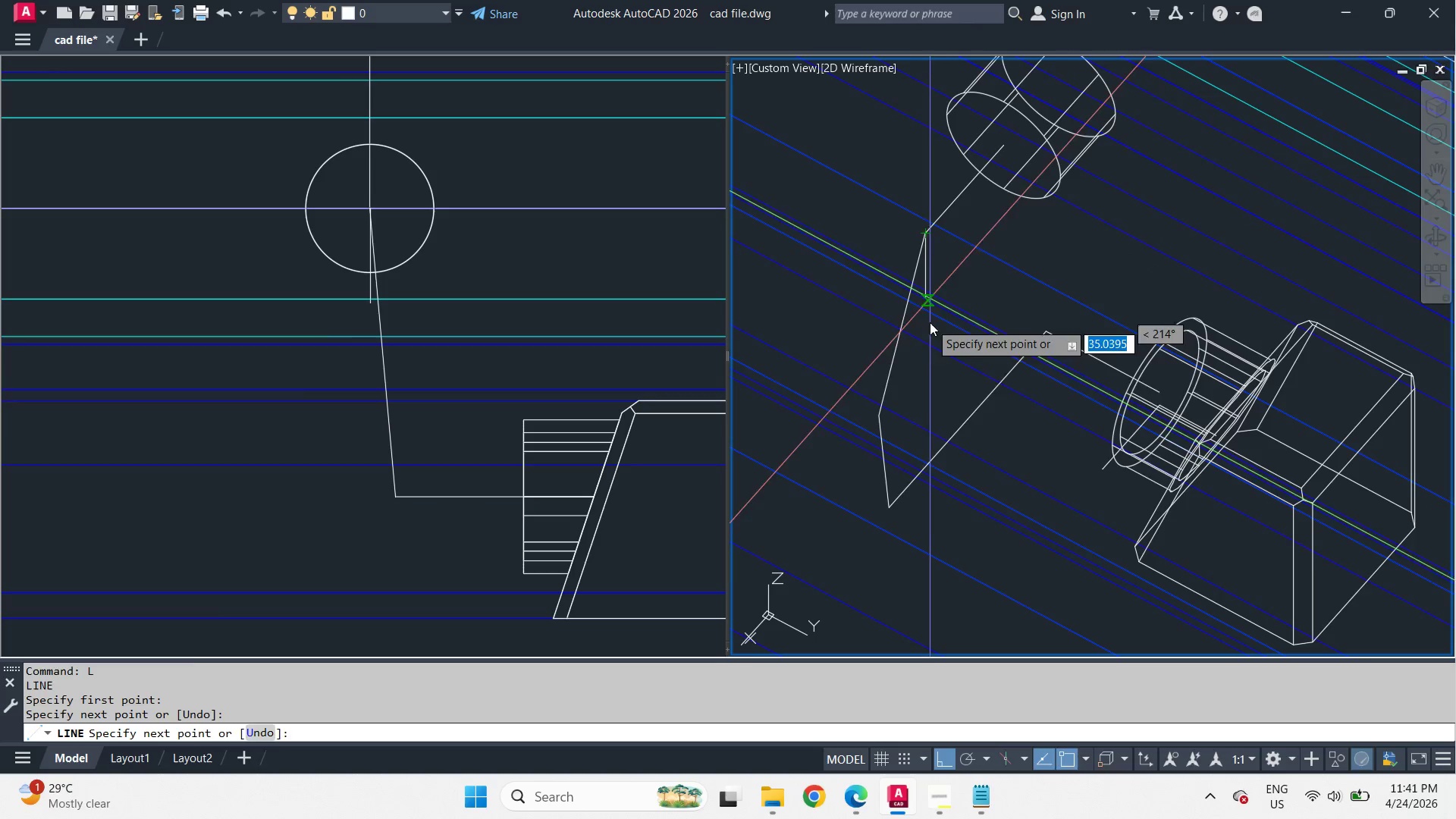 
key(Space)
 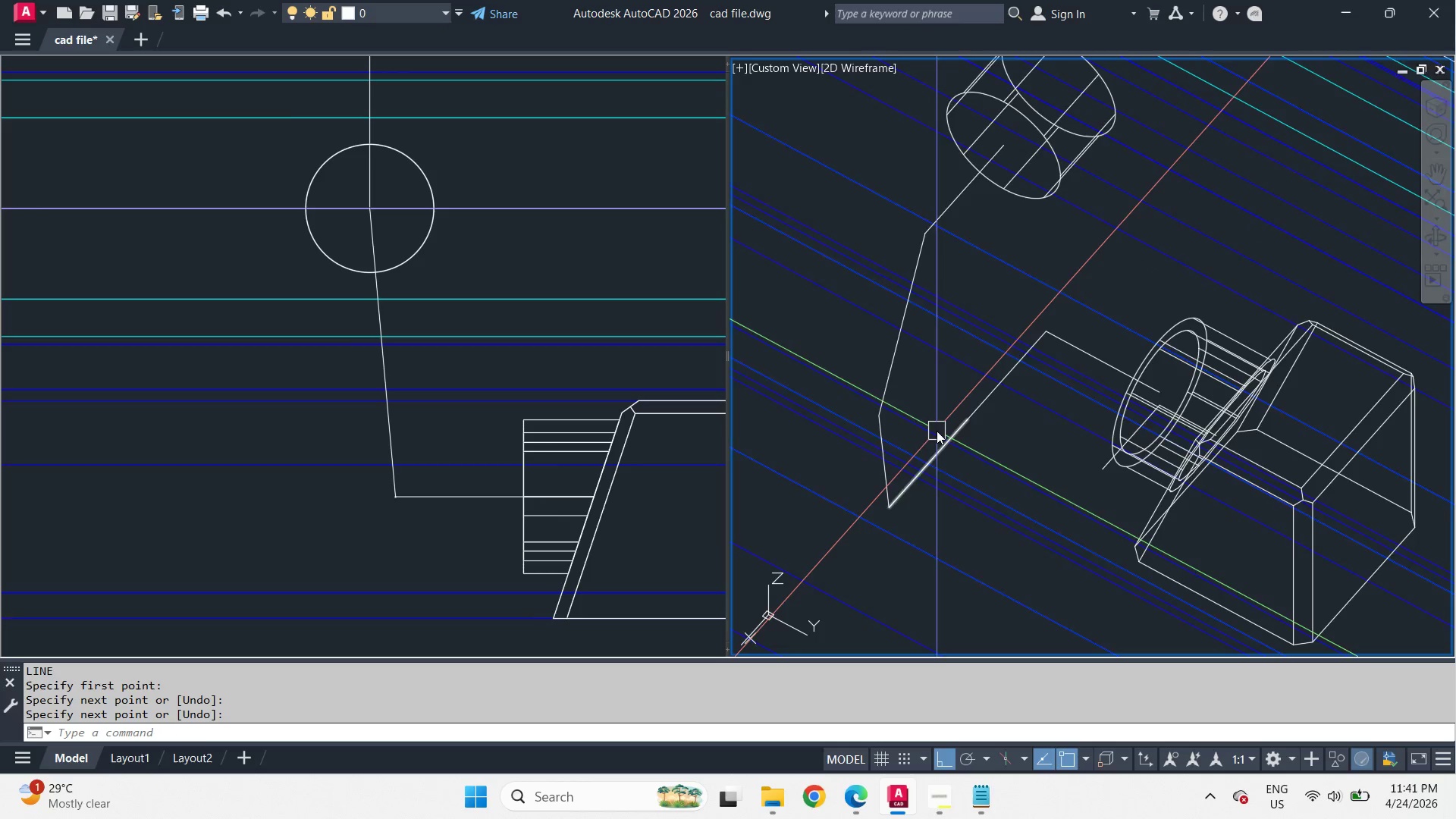 
scroll: coordinate [934, 426], scroll_direction: up, amount: 2.0
 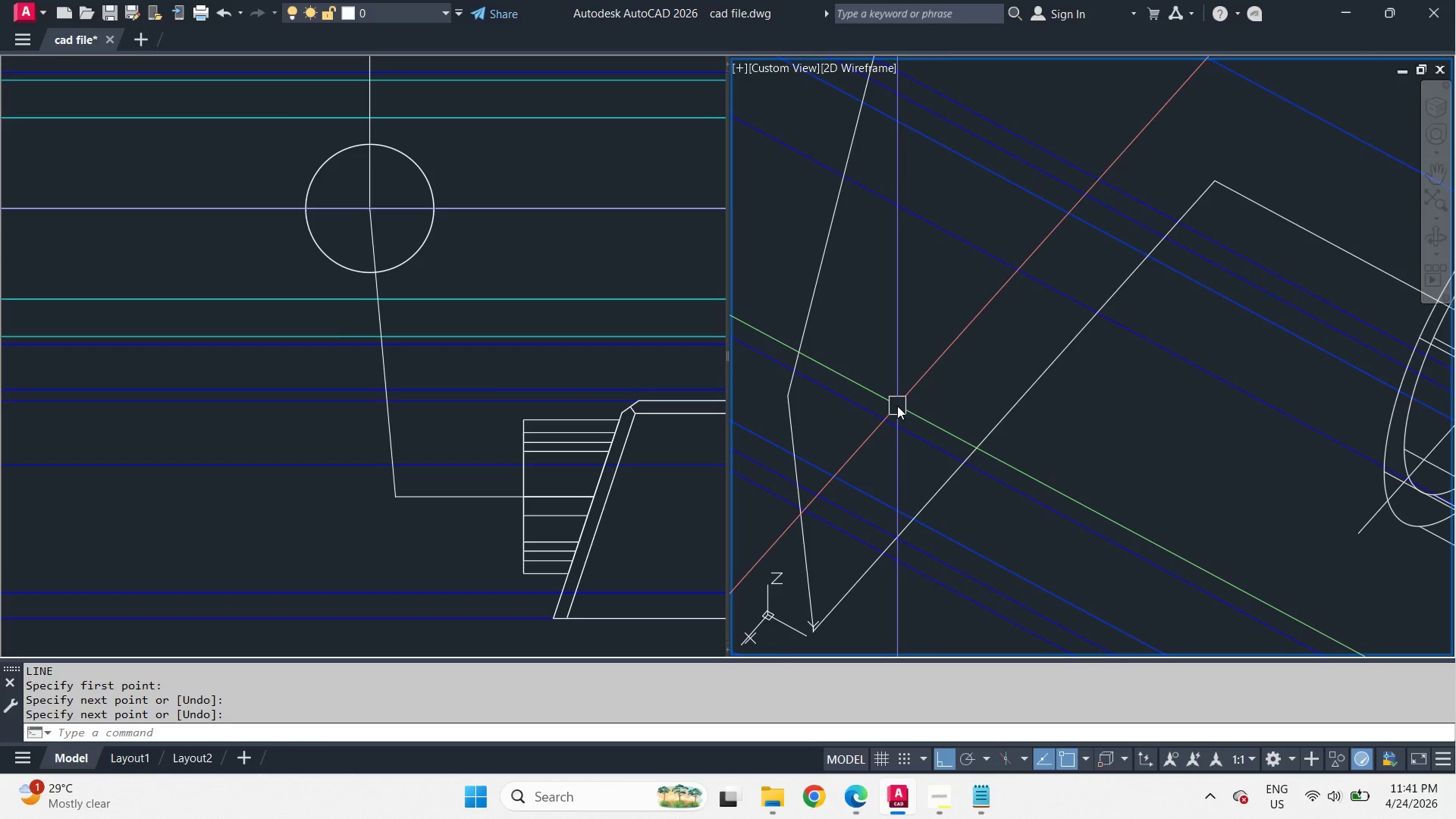 
scroll: coordinate [896, 406], scroll_direction: down, amount: 1.0
 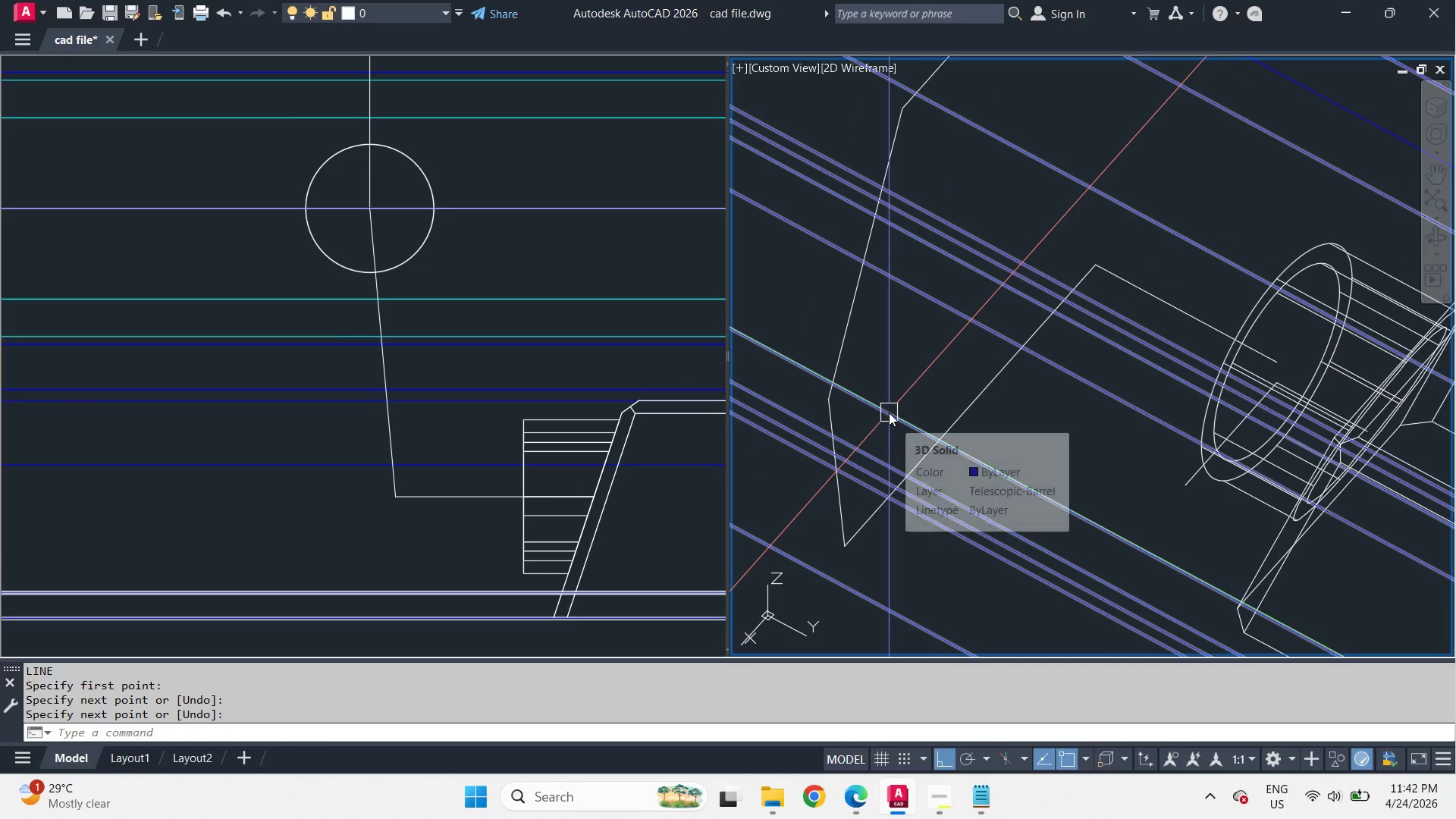 
key(F)
 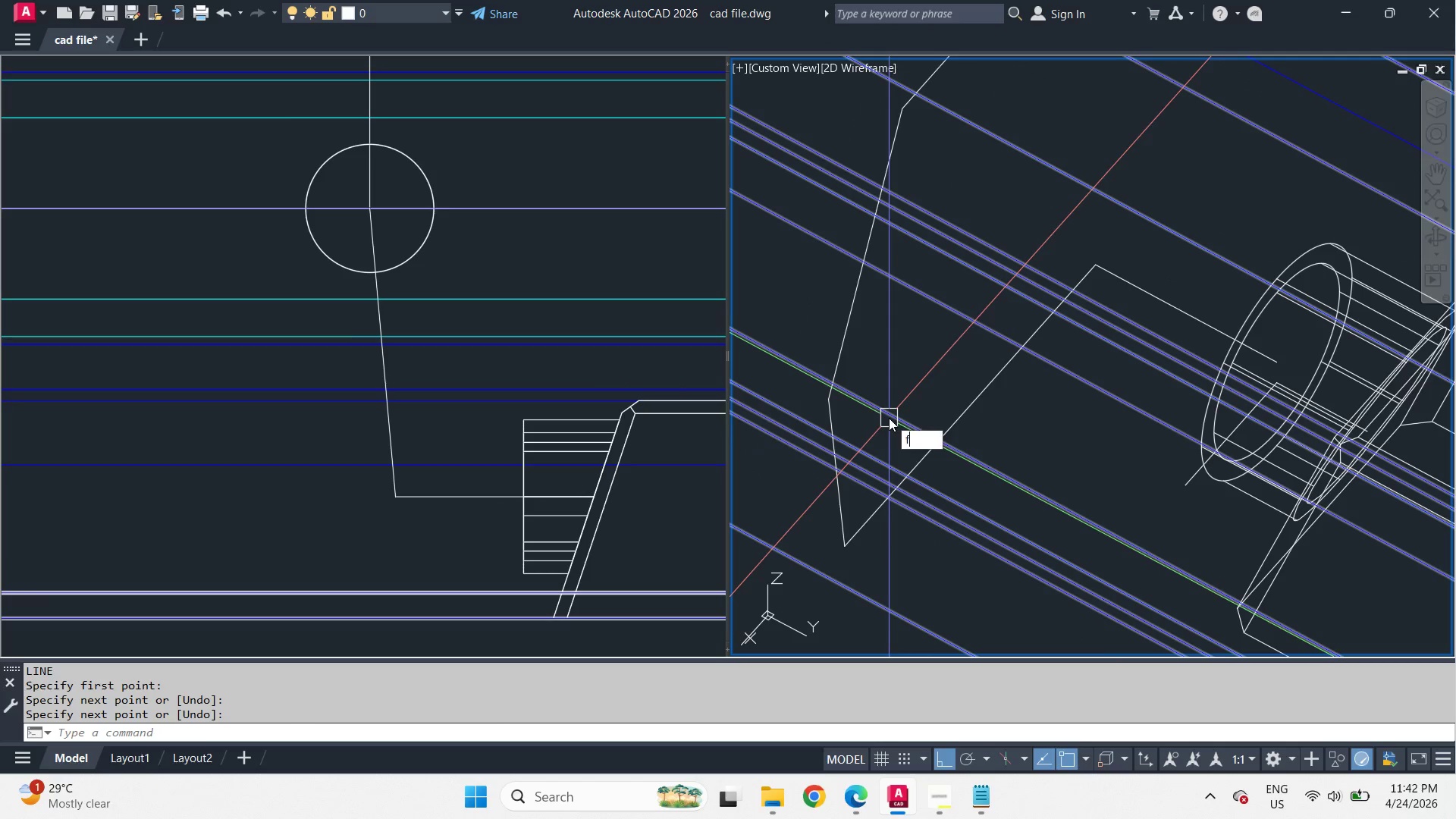 
key(Space)
 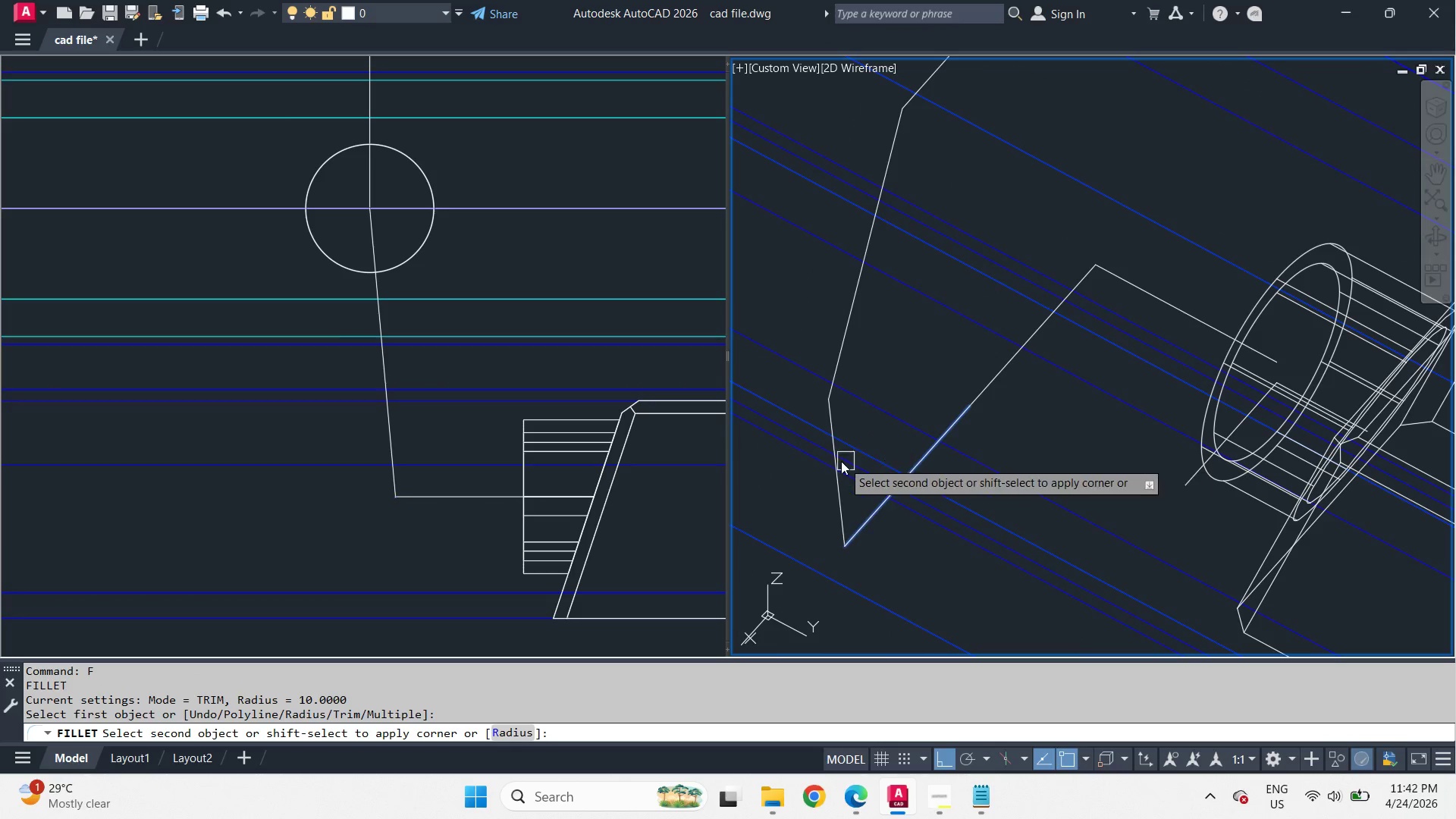 
left_click([839, 461])
 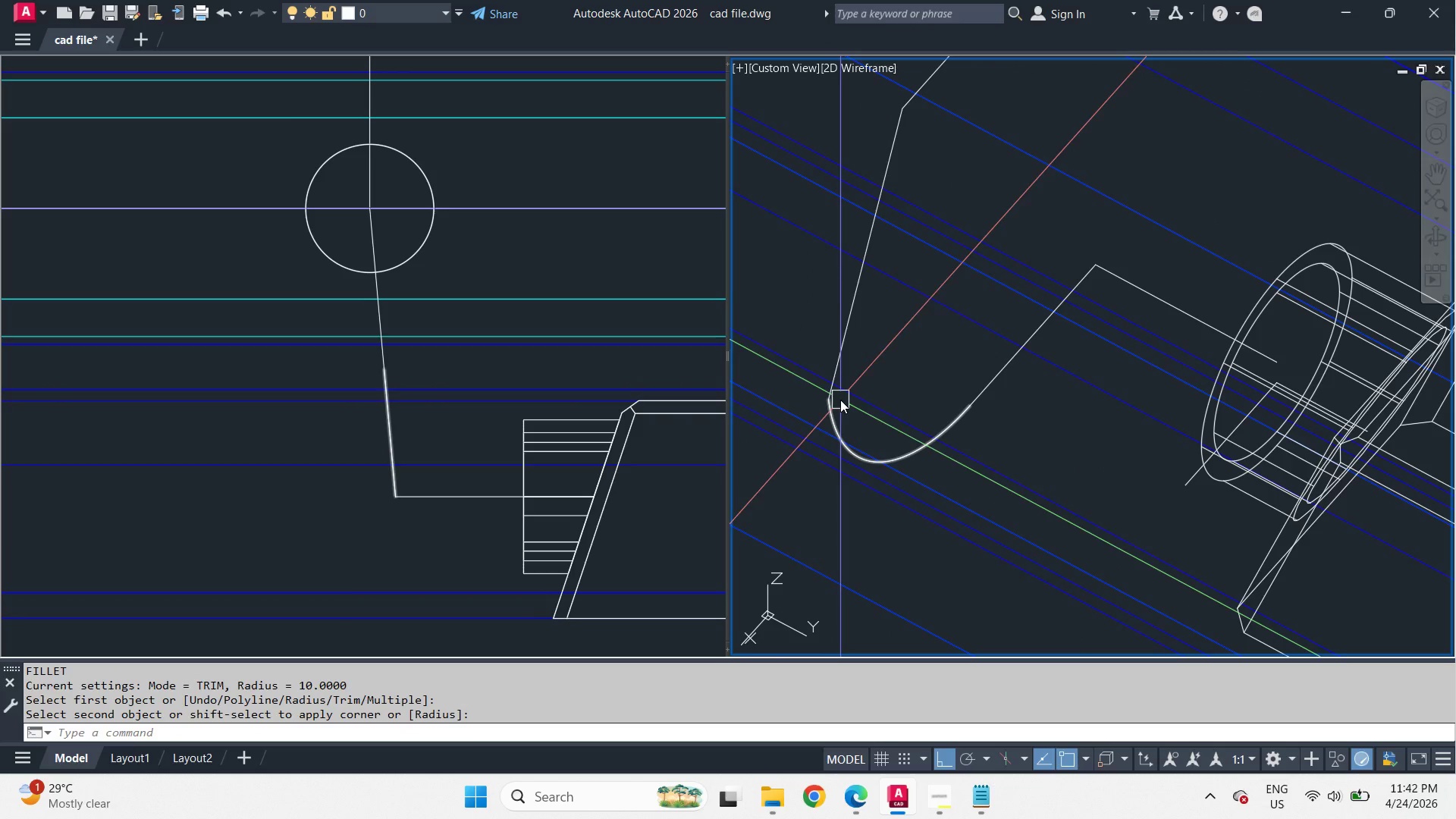 
key(Space)
 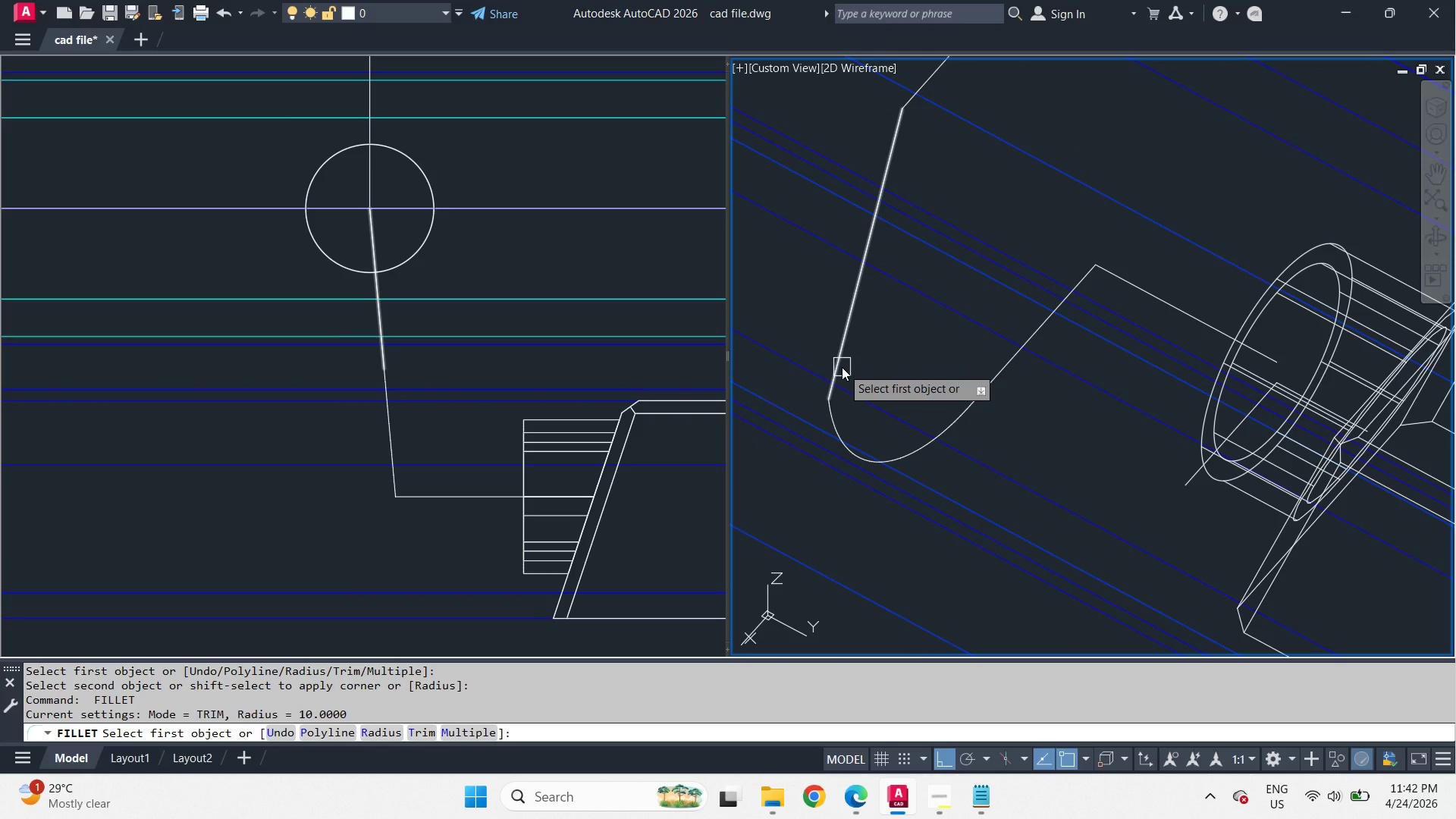 
key(Escape)
 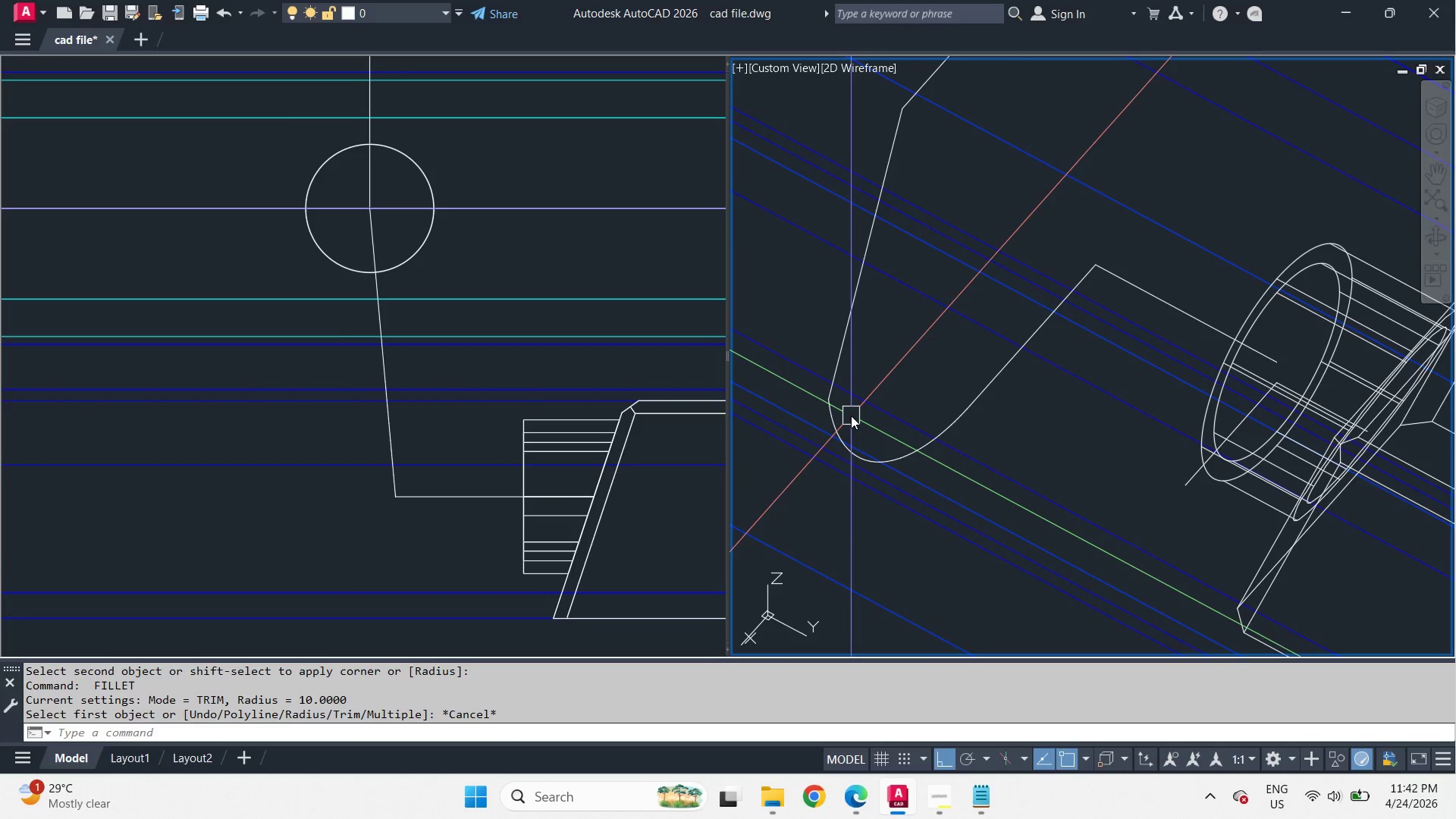 
key(Control+Z)
 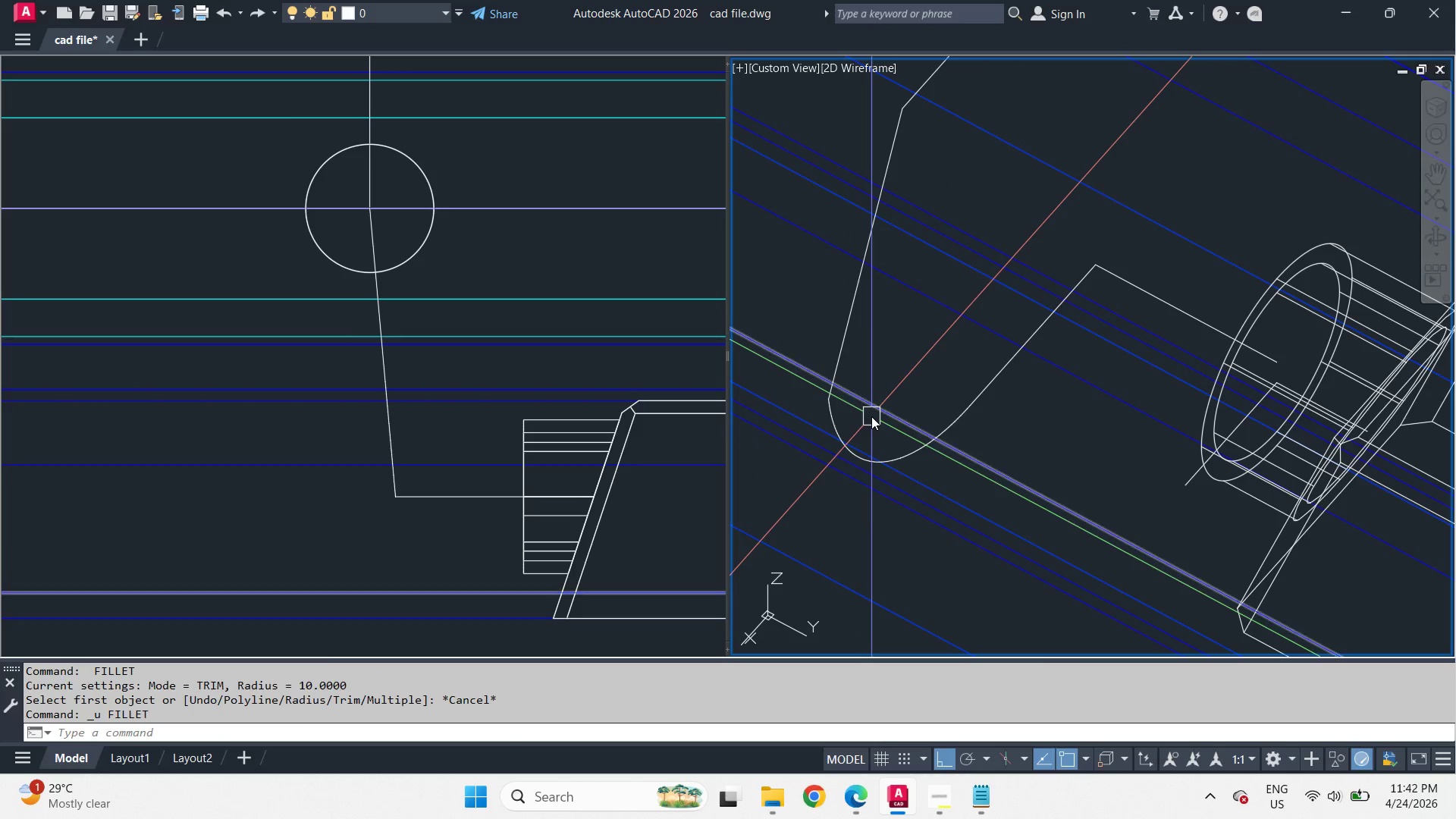 
key(Control+Z)
 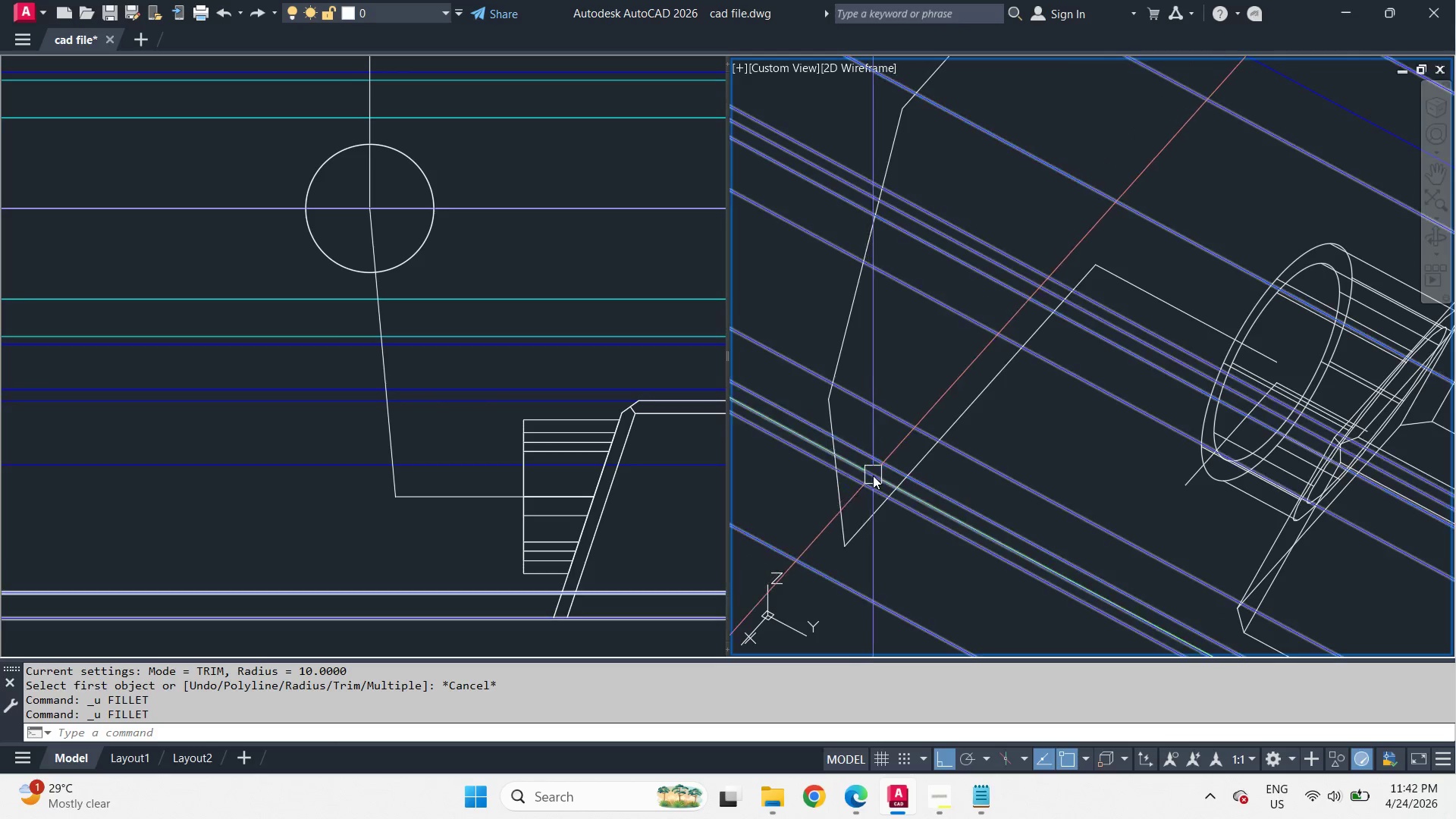 
key(F)
 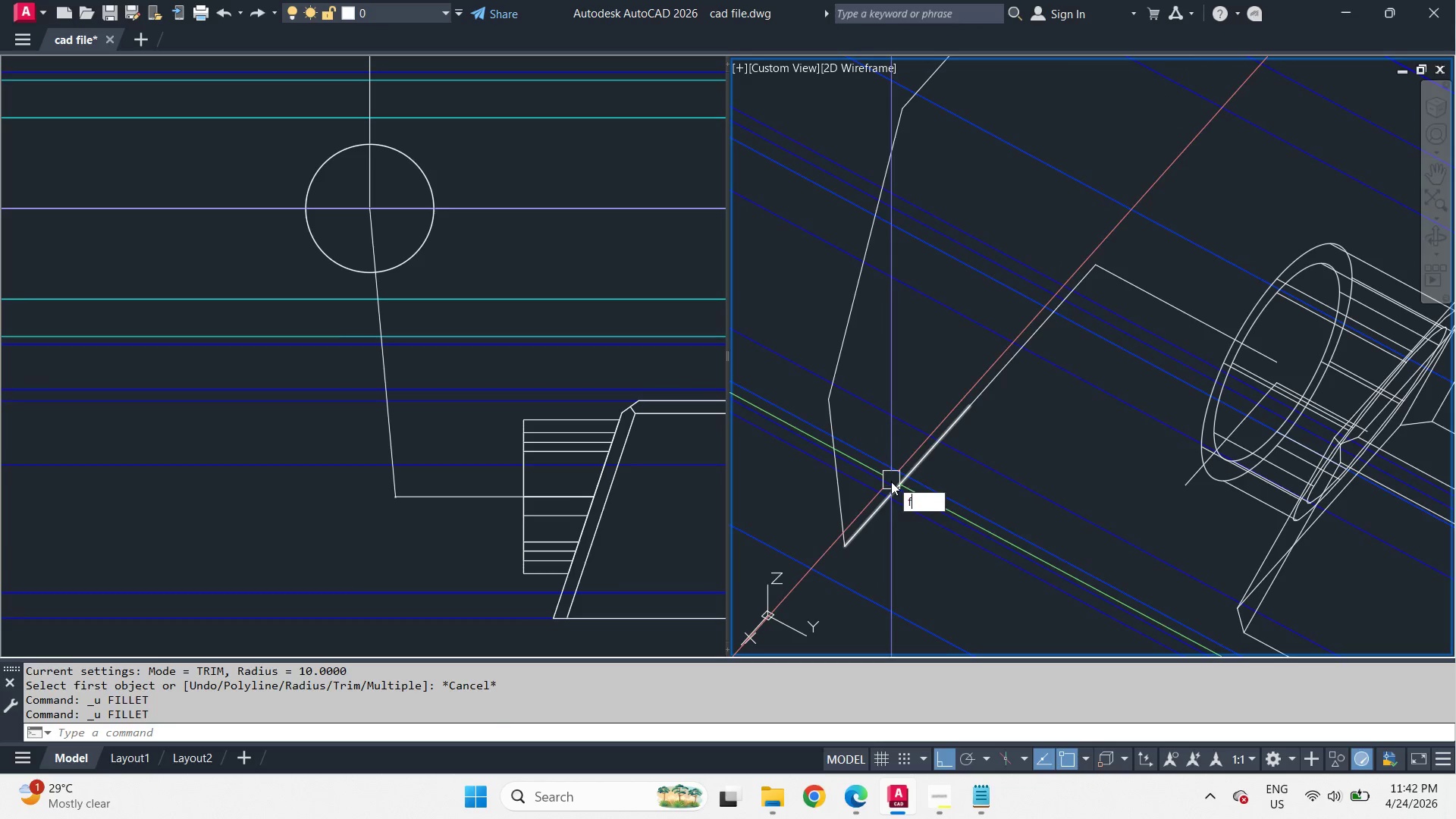 
key(Space)
 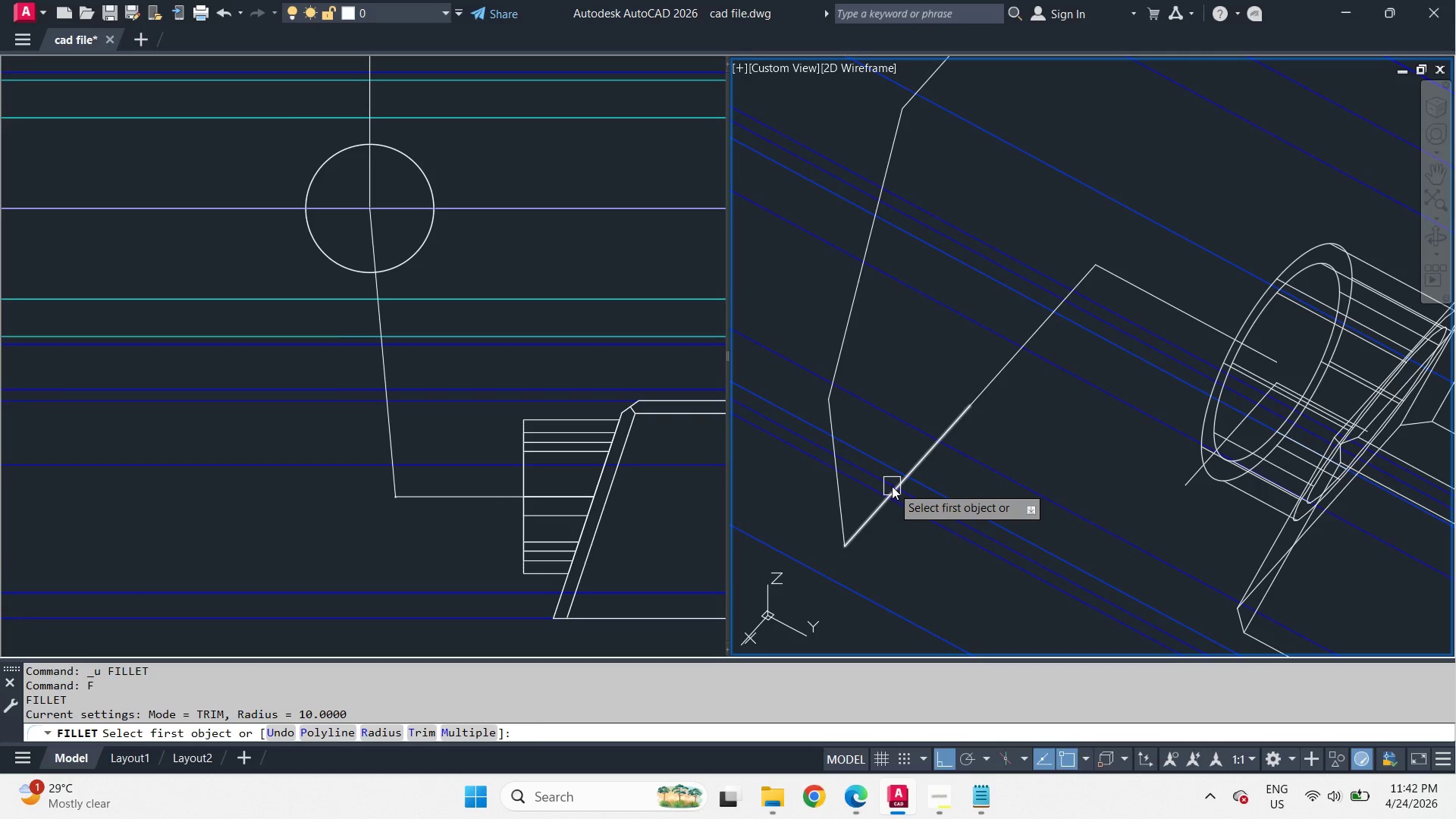 
left_click([892, 486])
 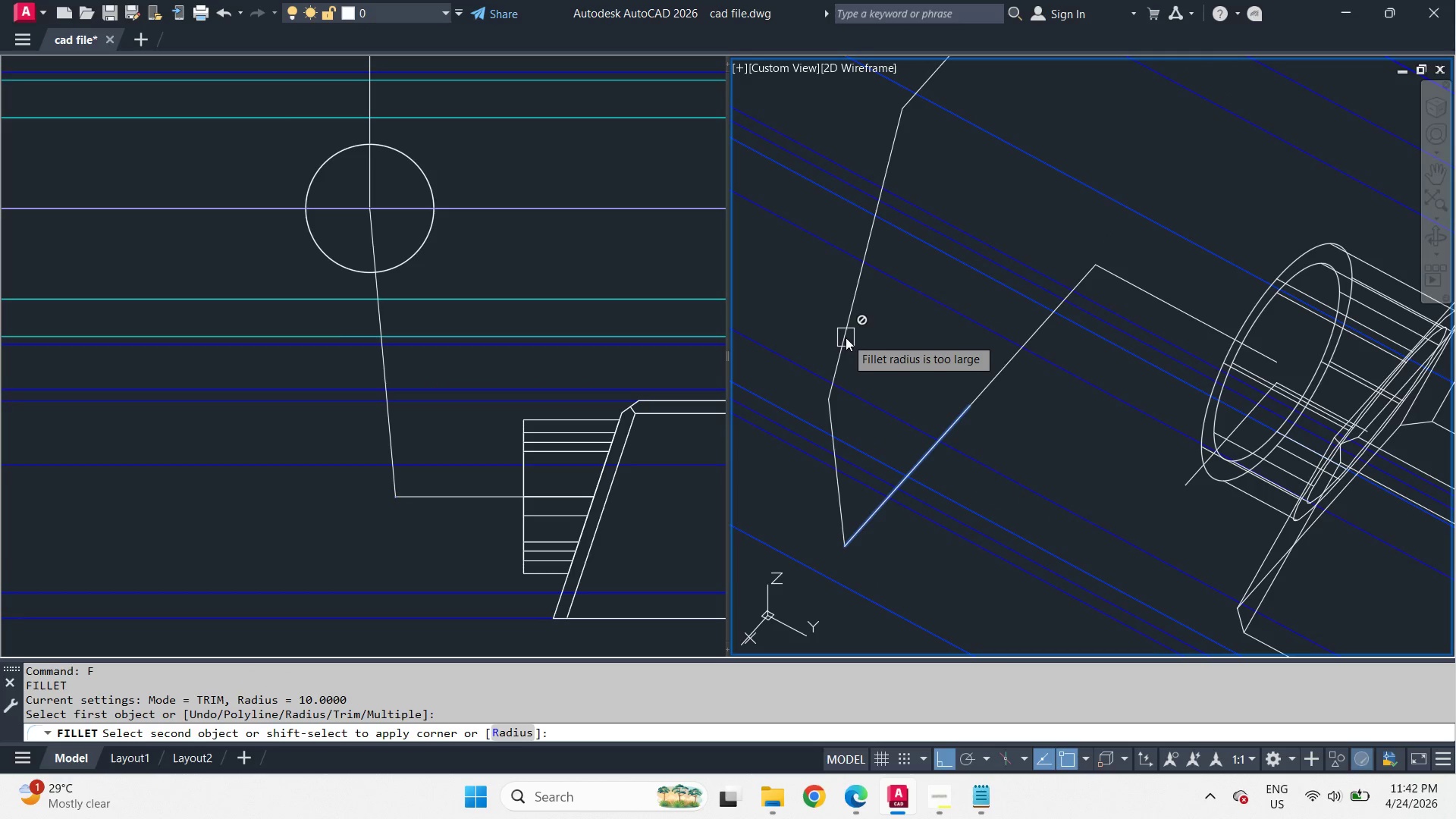 
key(Escape)
 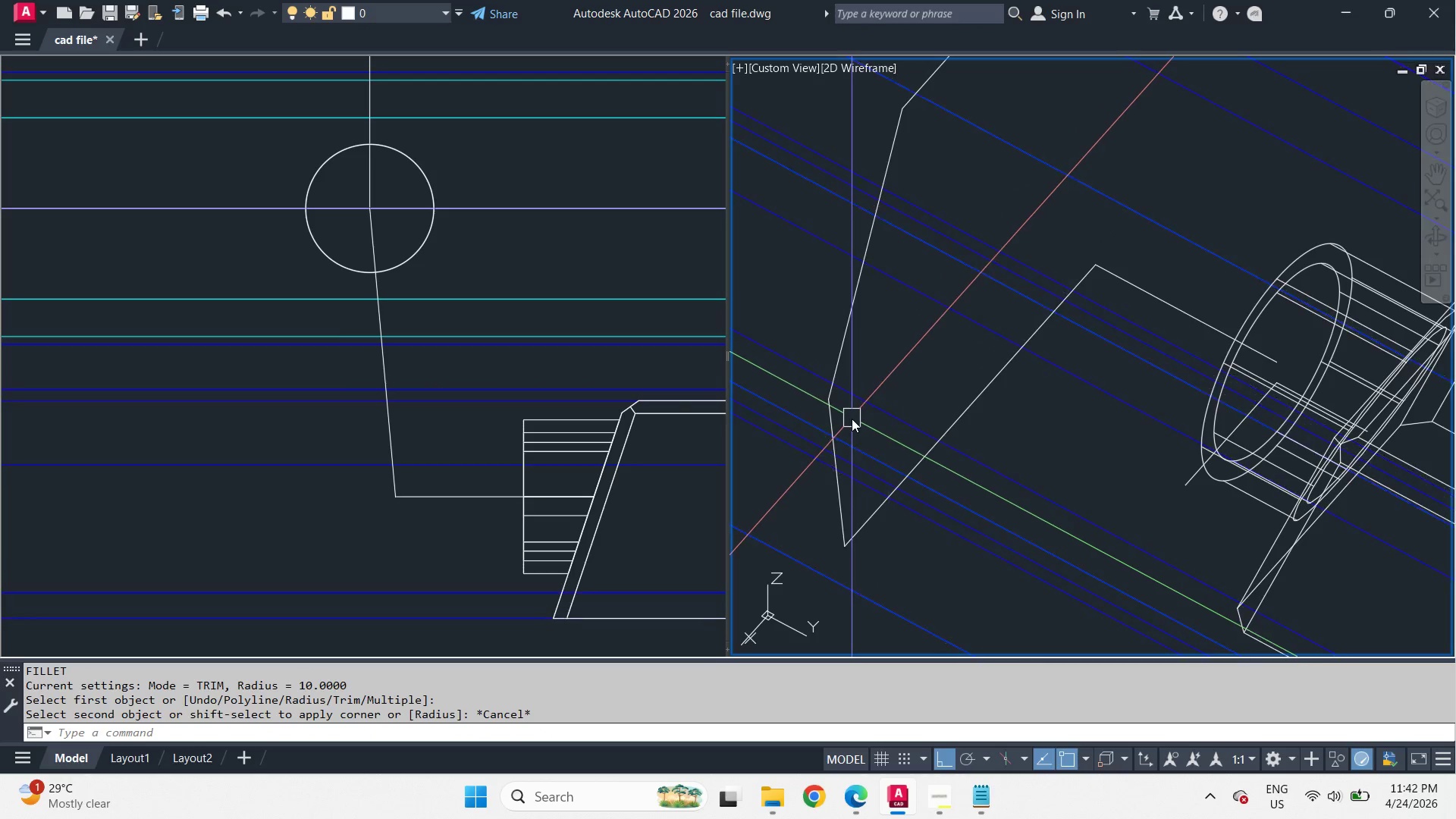 
key(F)
 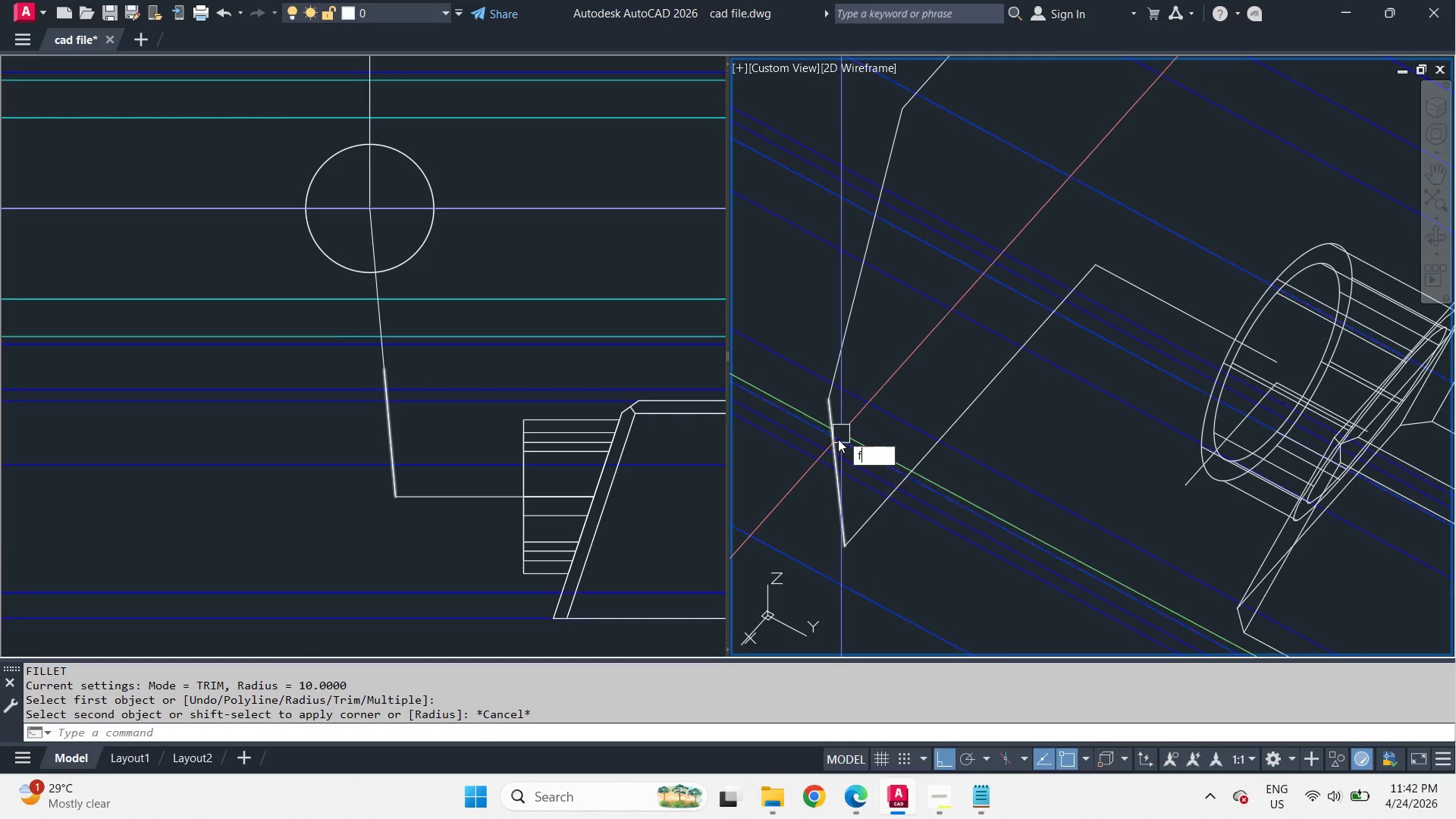 
key(Space)
 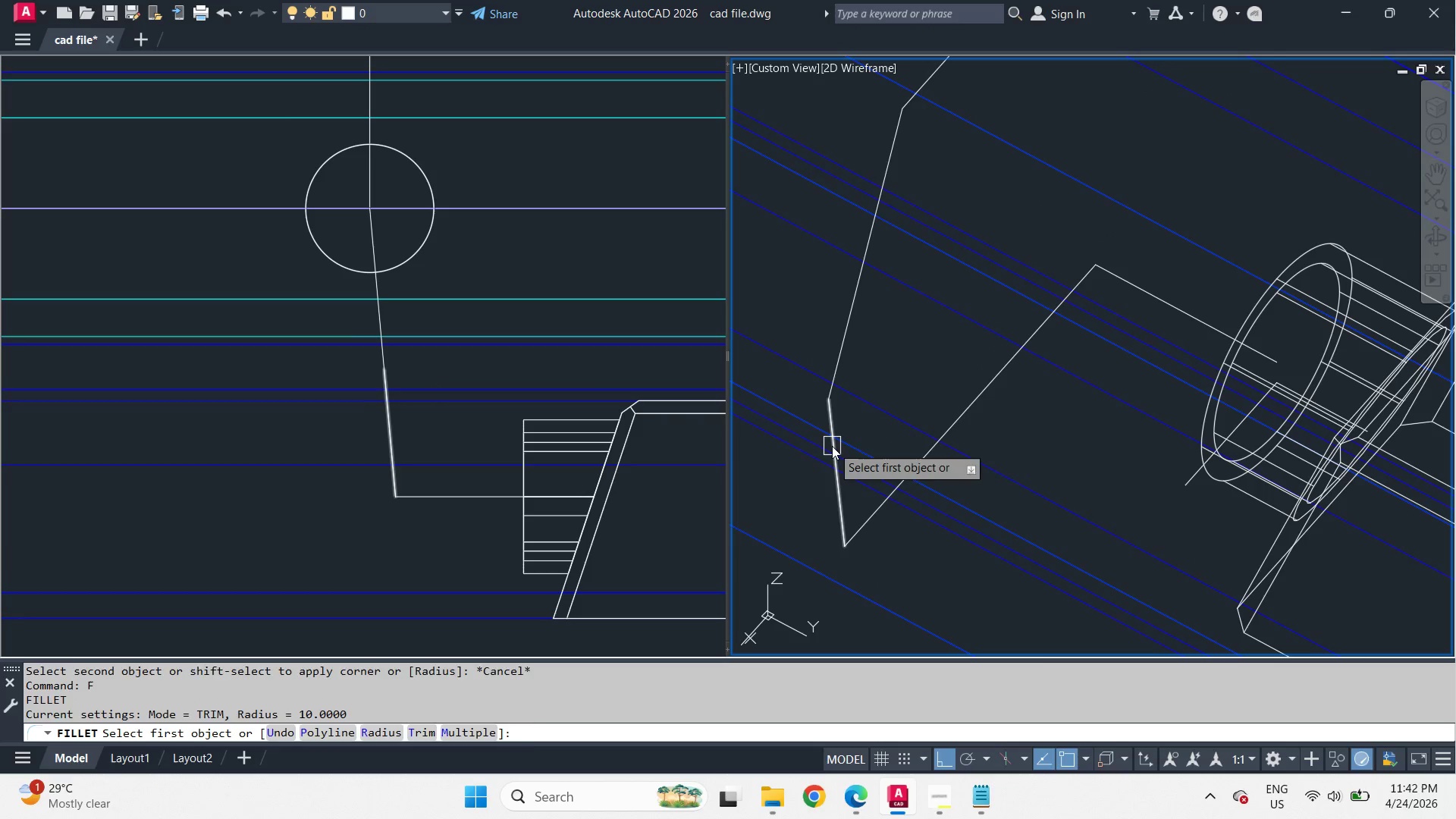 
left_click([832, 446])
 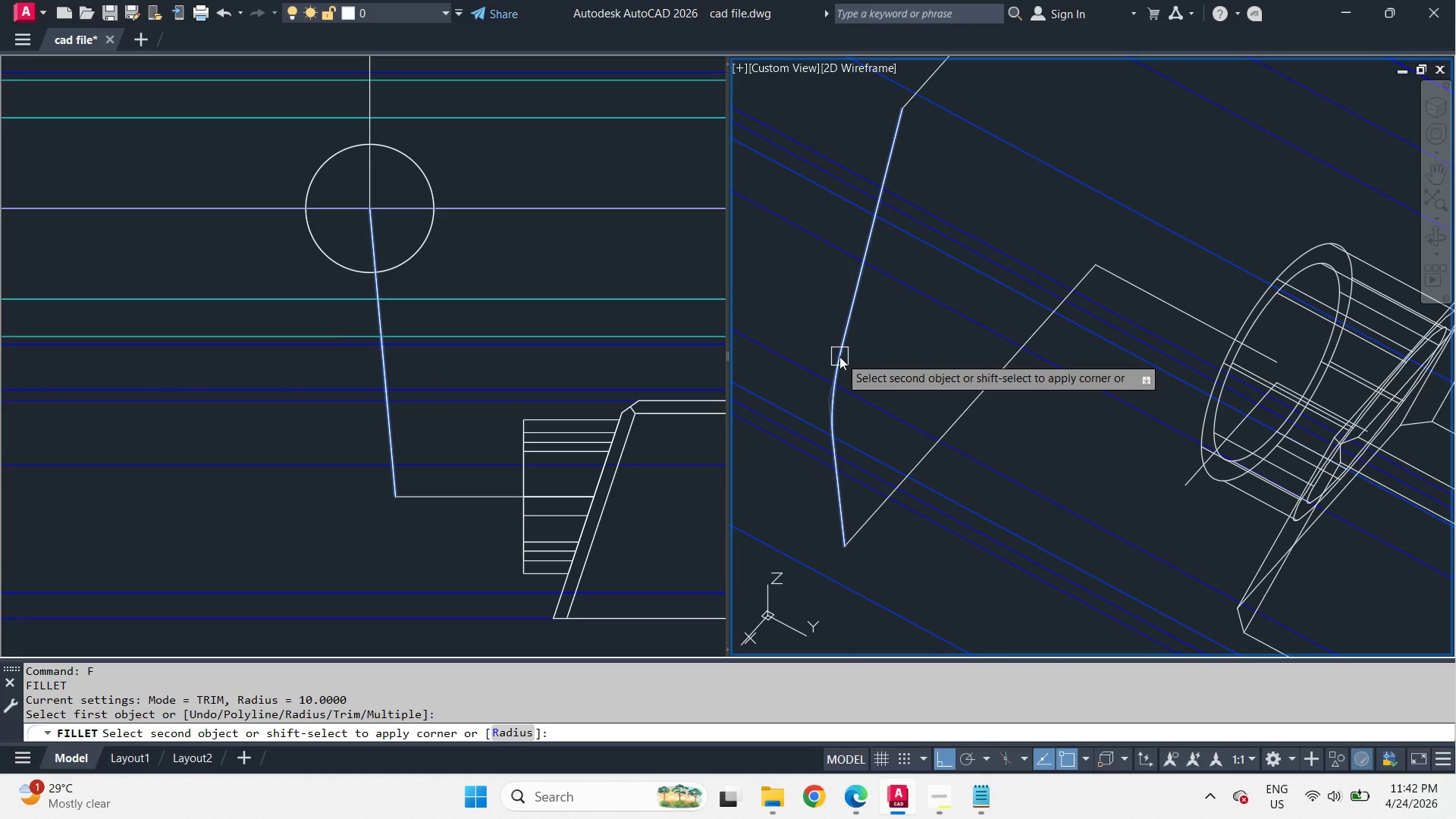 
left_click([839, 356])
 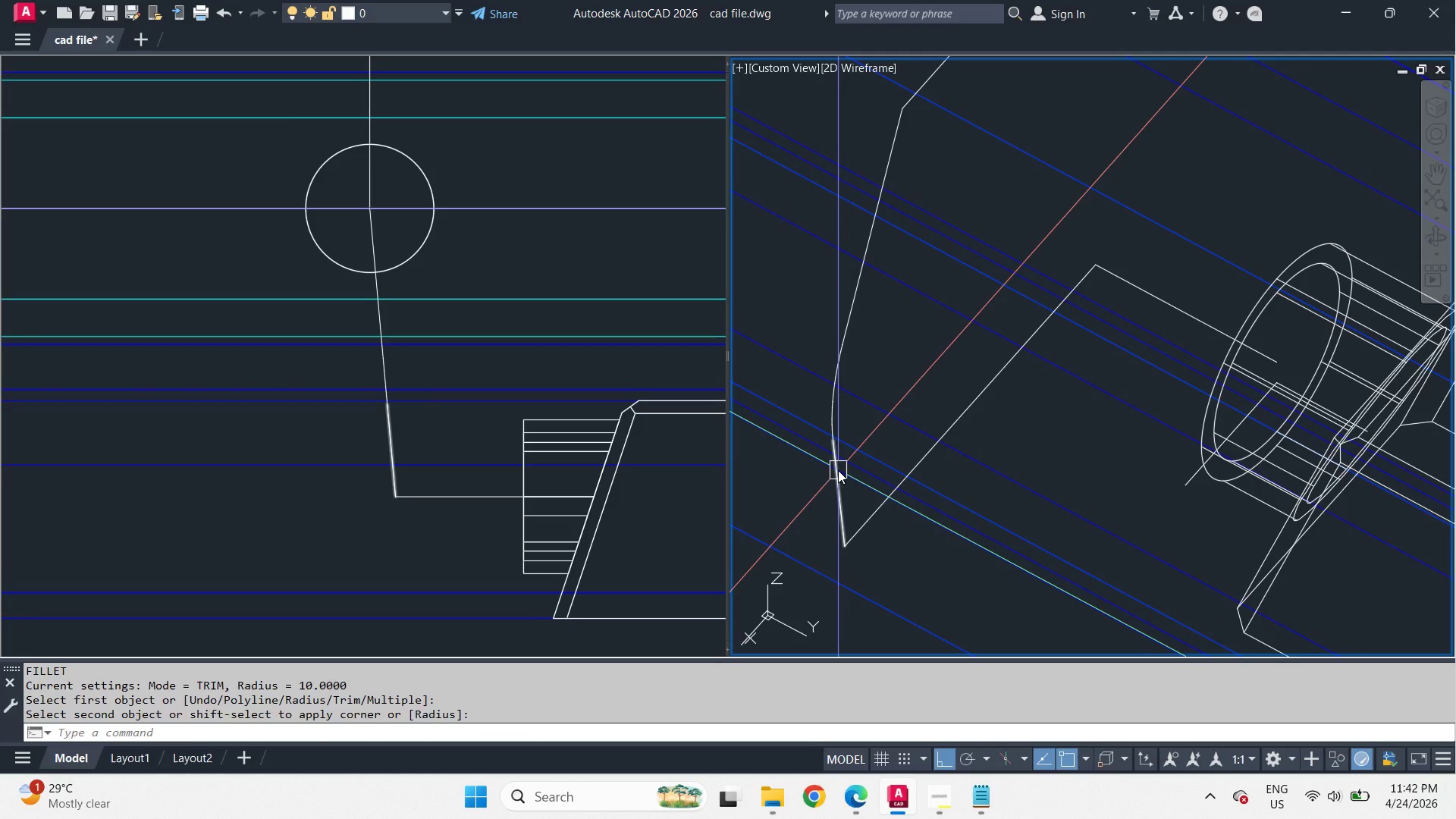 
left_click([838, 470])
 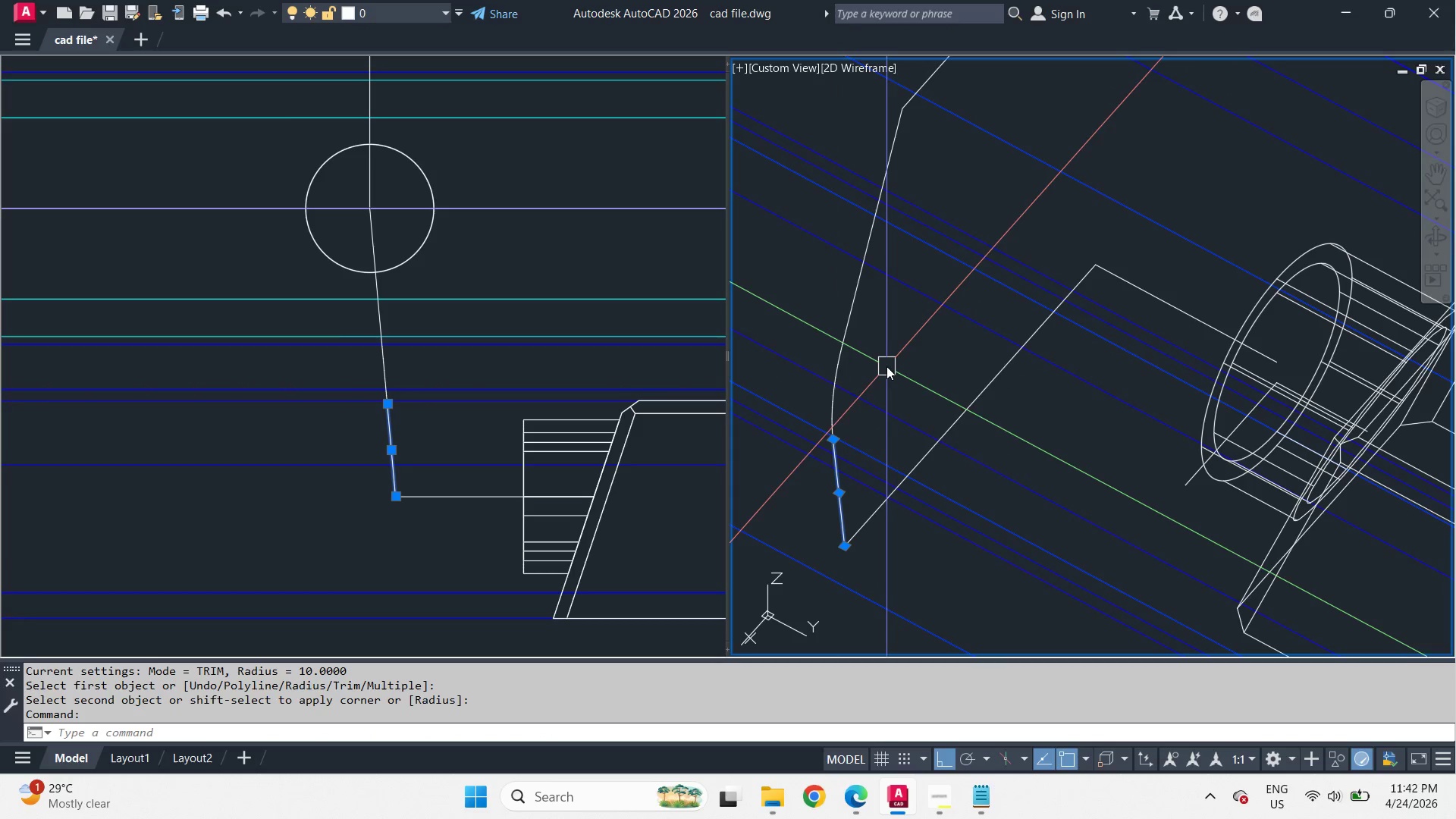 
key(Control+1)
 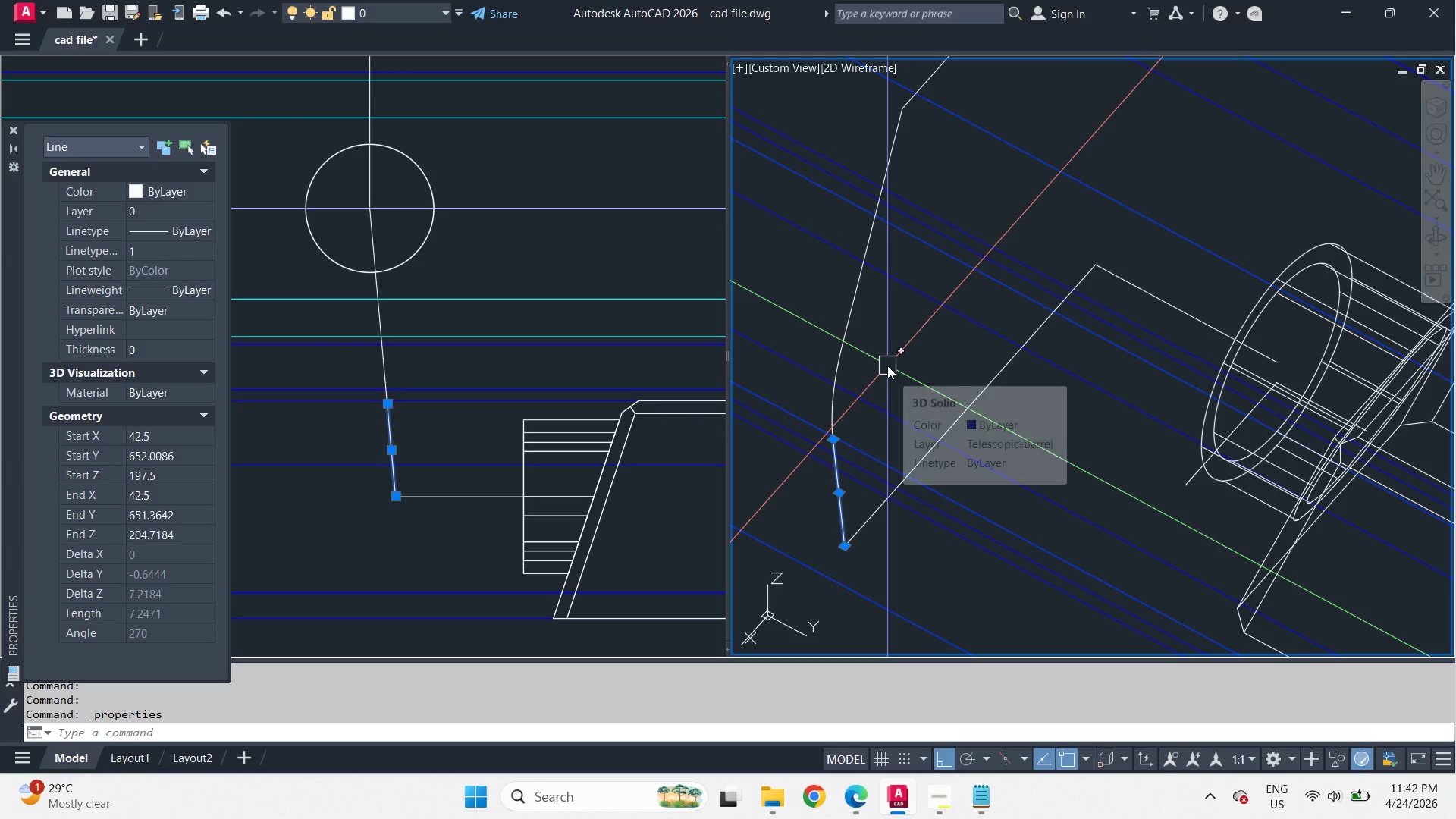 
key(Control+1)
 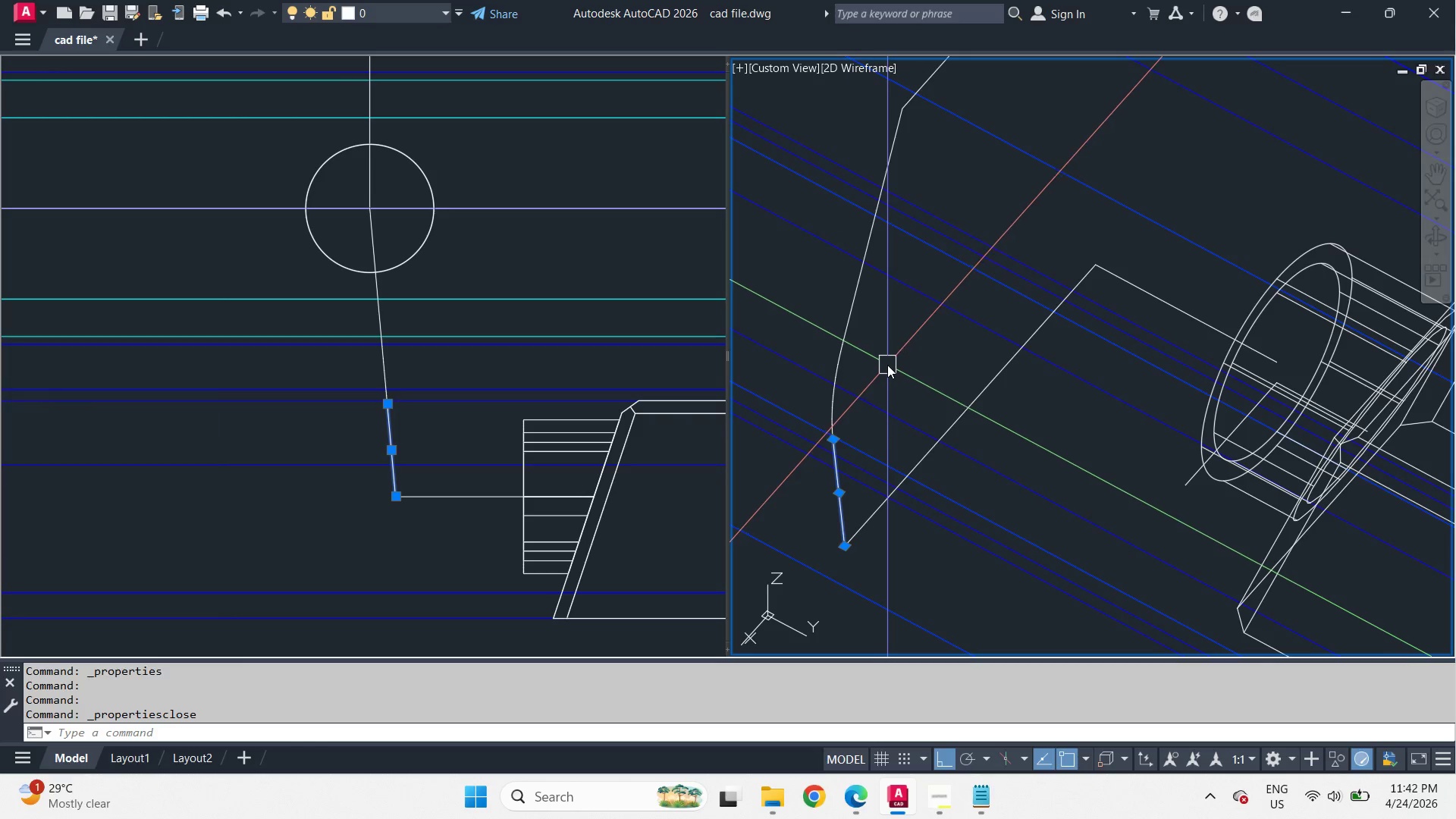 
key(Escape)
 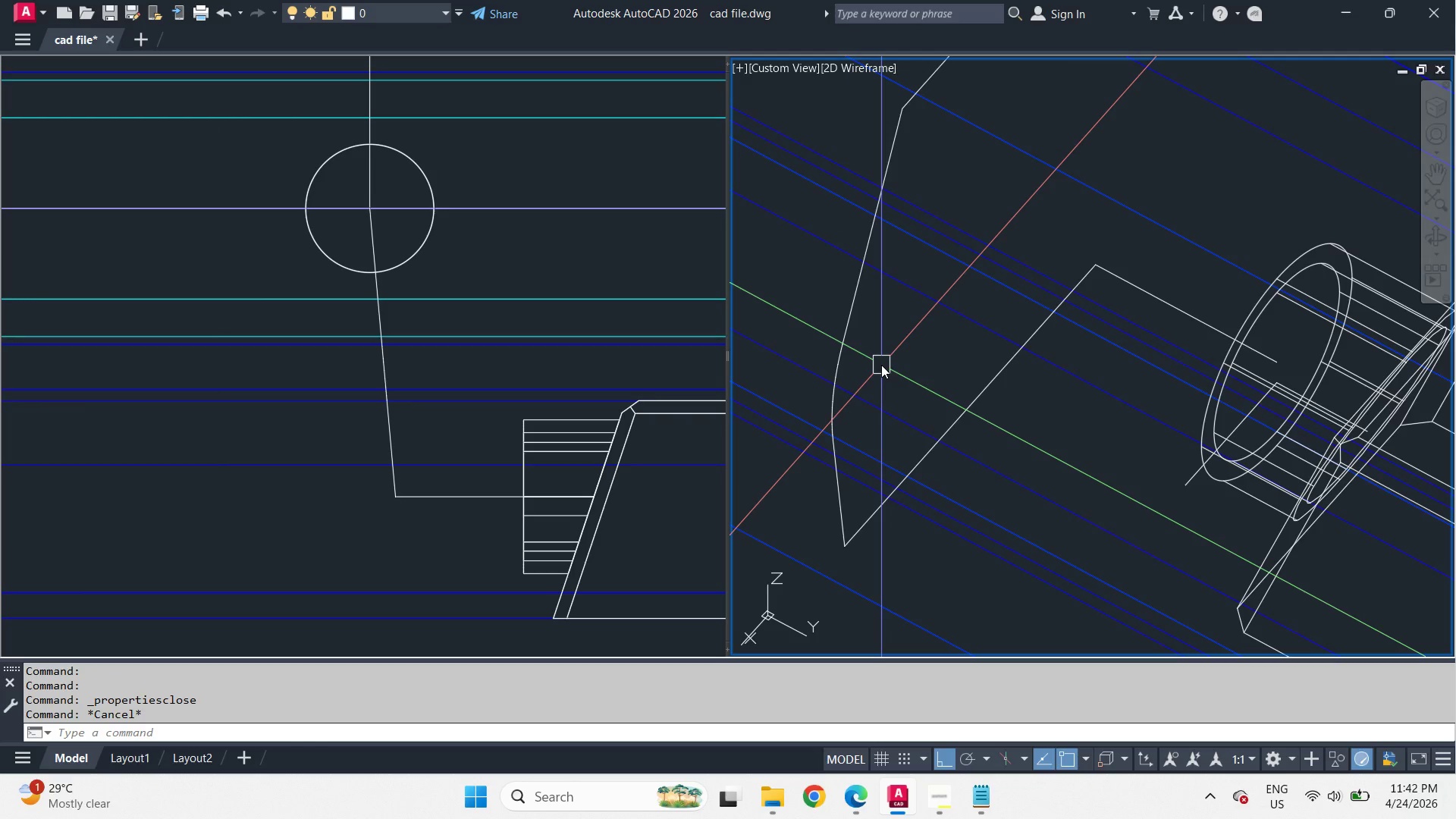 
key(Control+Z)
 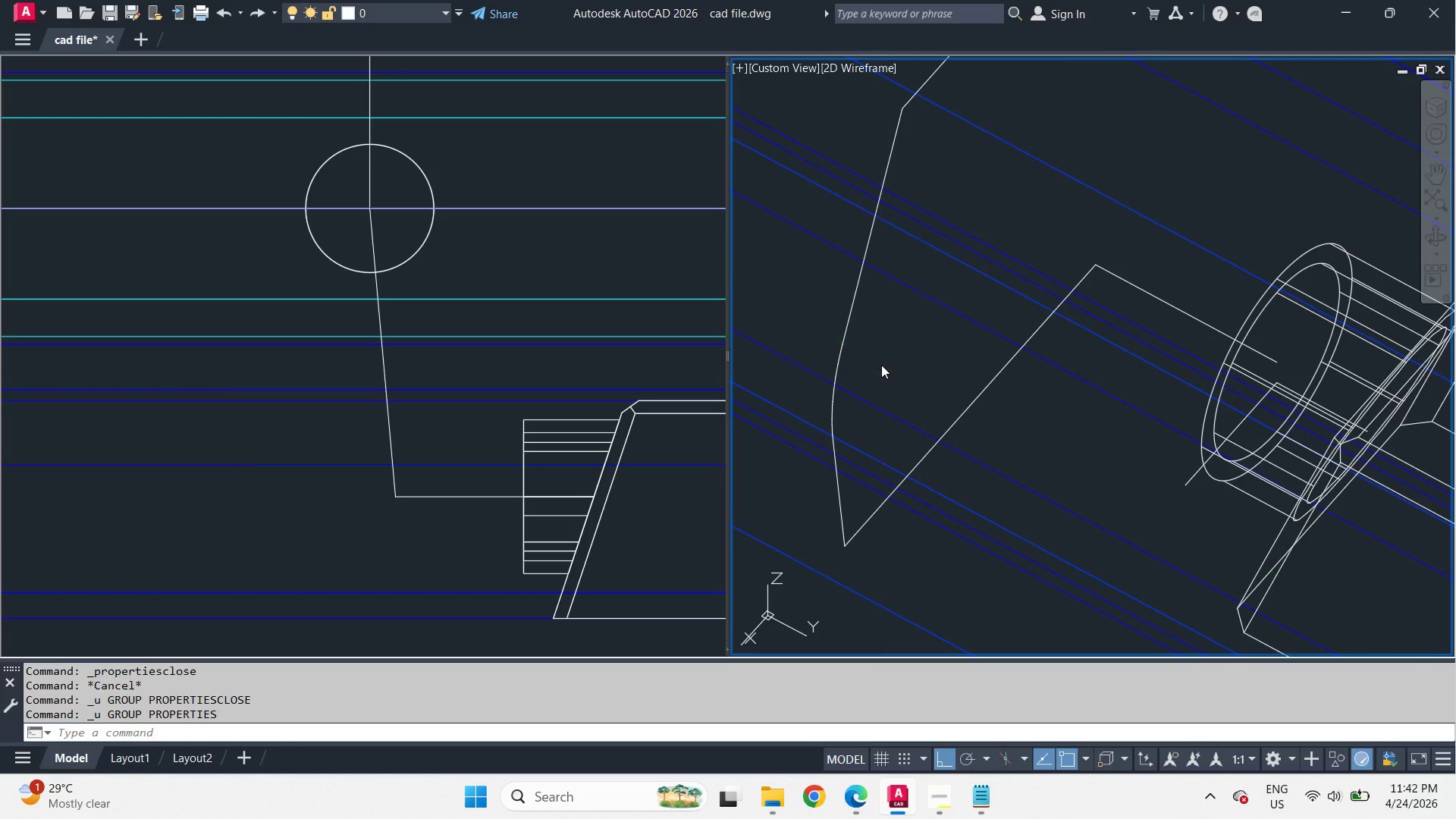 
key(Control+Z)
 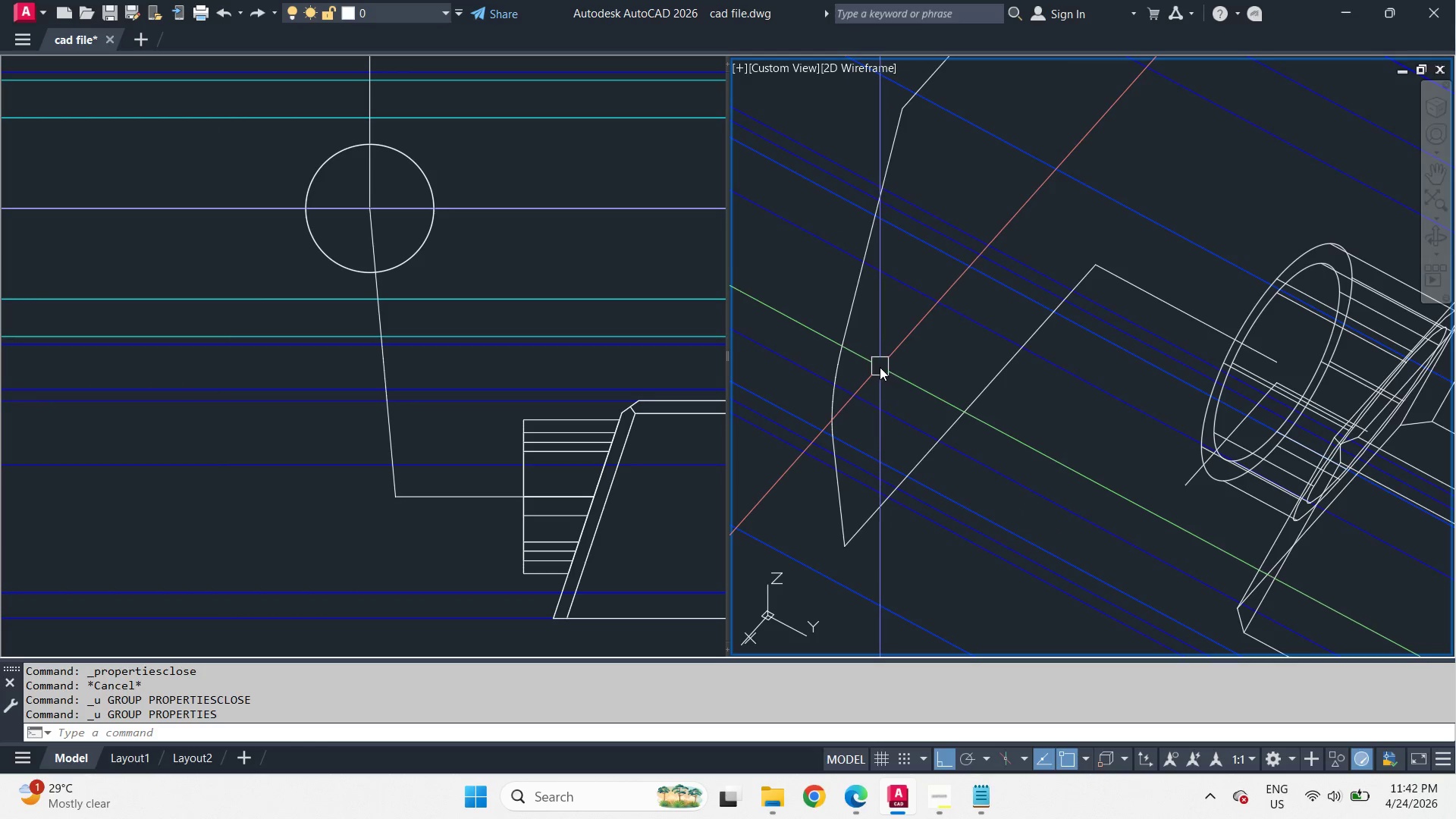 
key(Control+Z)
 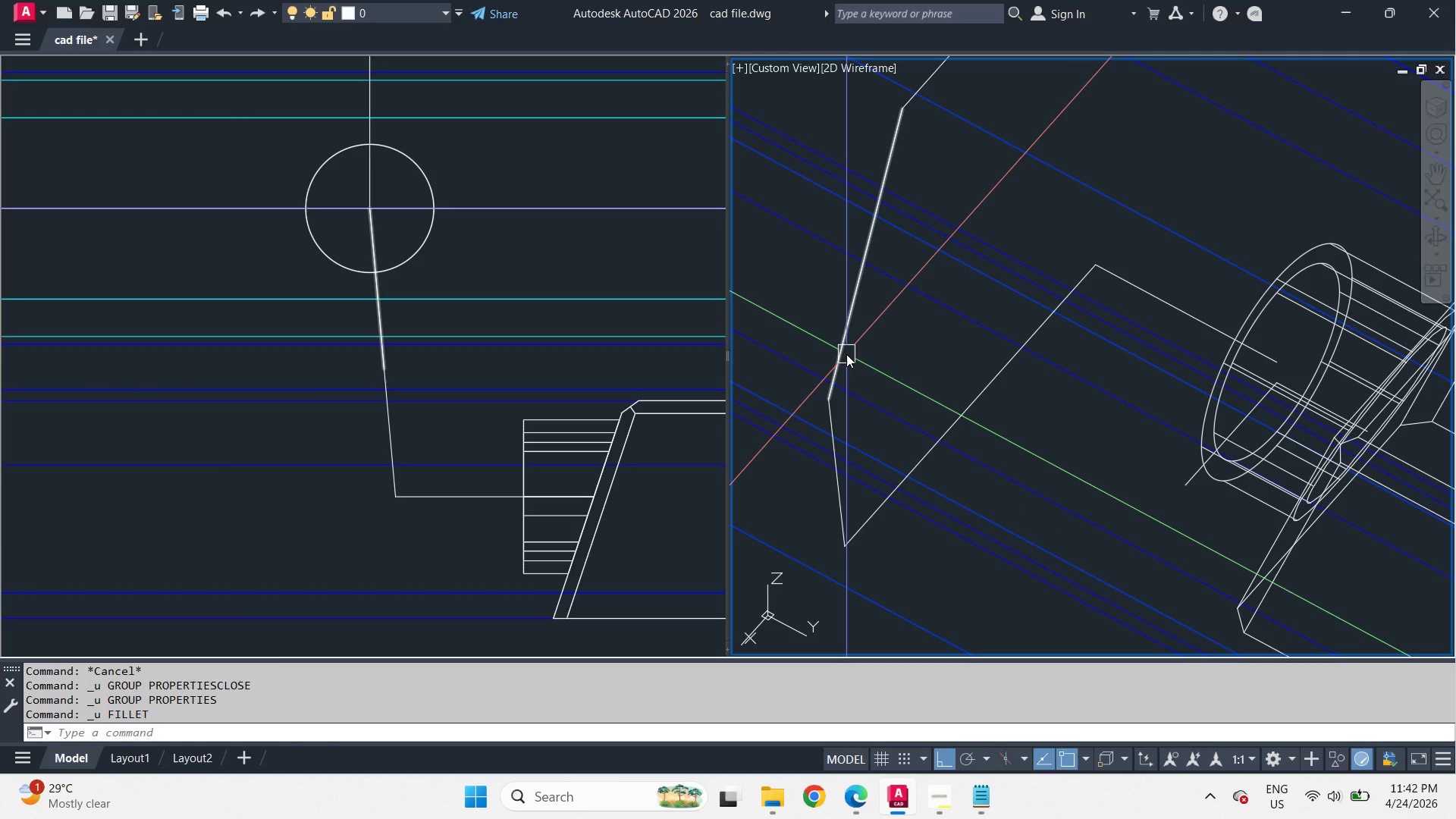 
left_click([846, 354])
 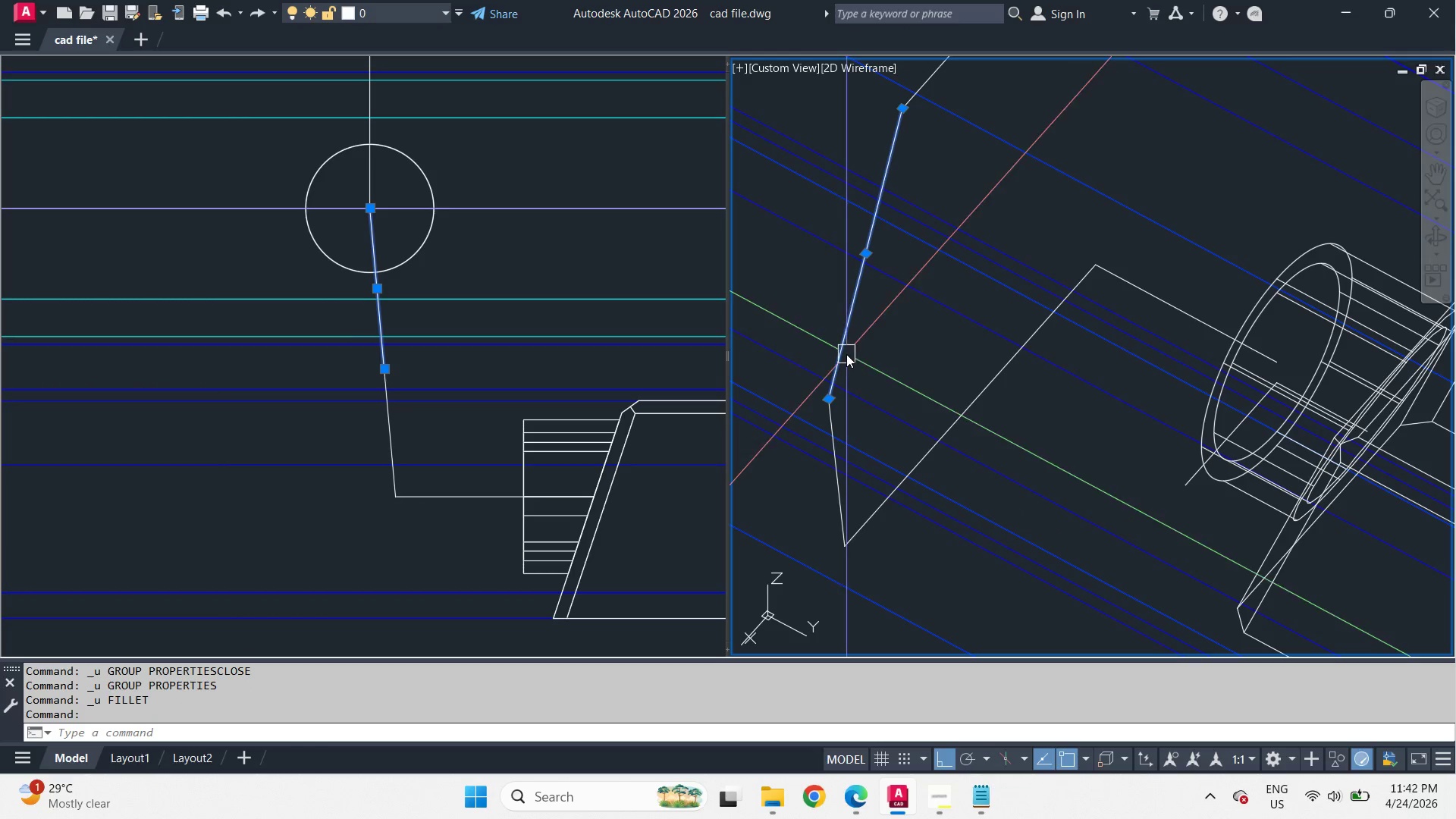 
key(E)
 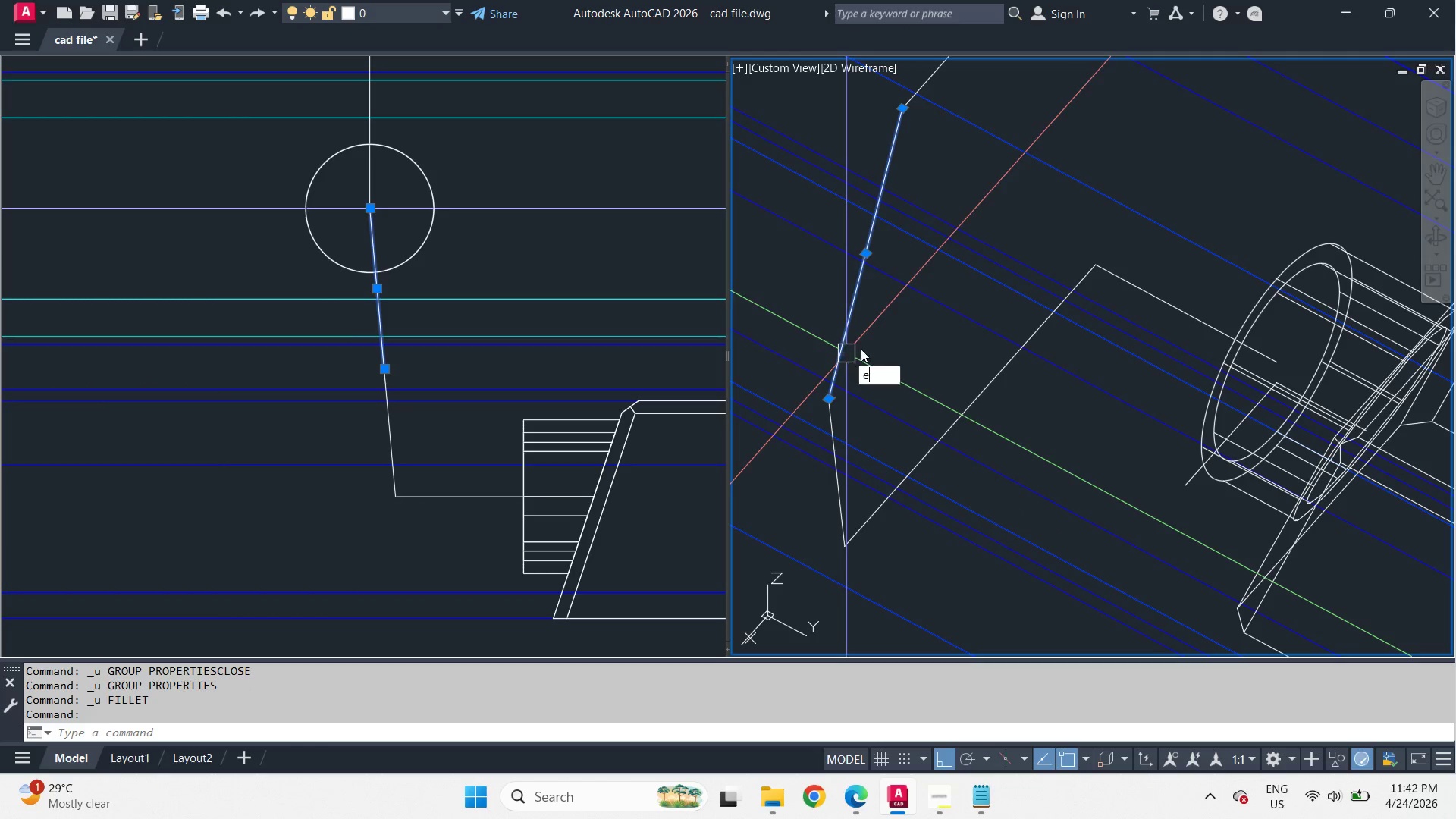 
type( len  15 )
 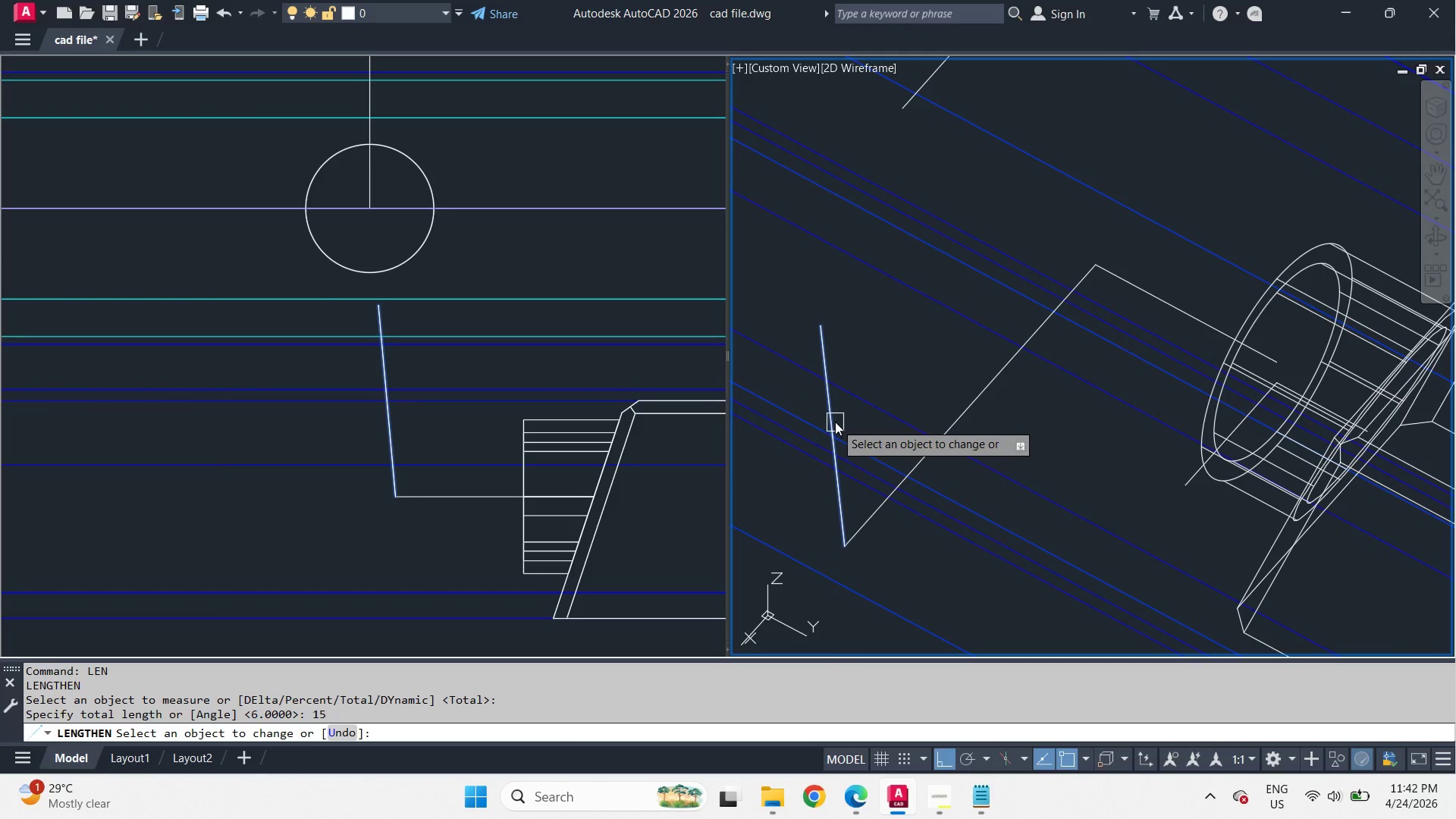 
left_click([835, 421])
 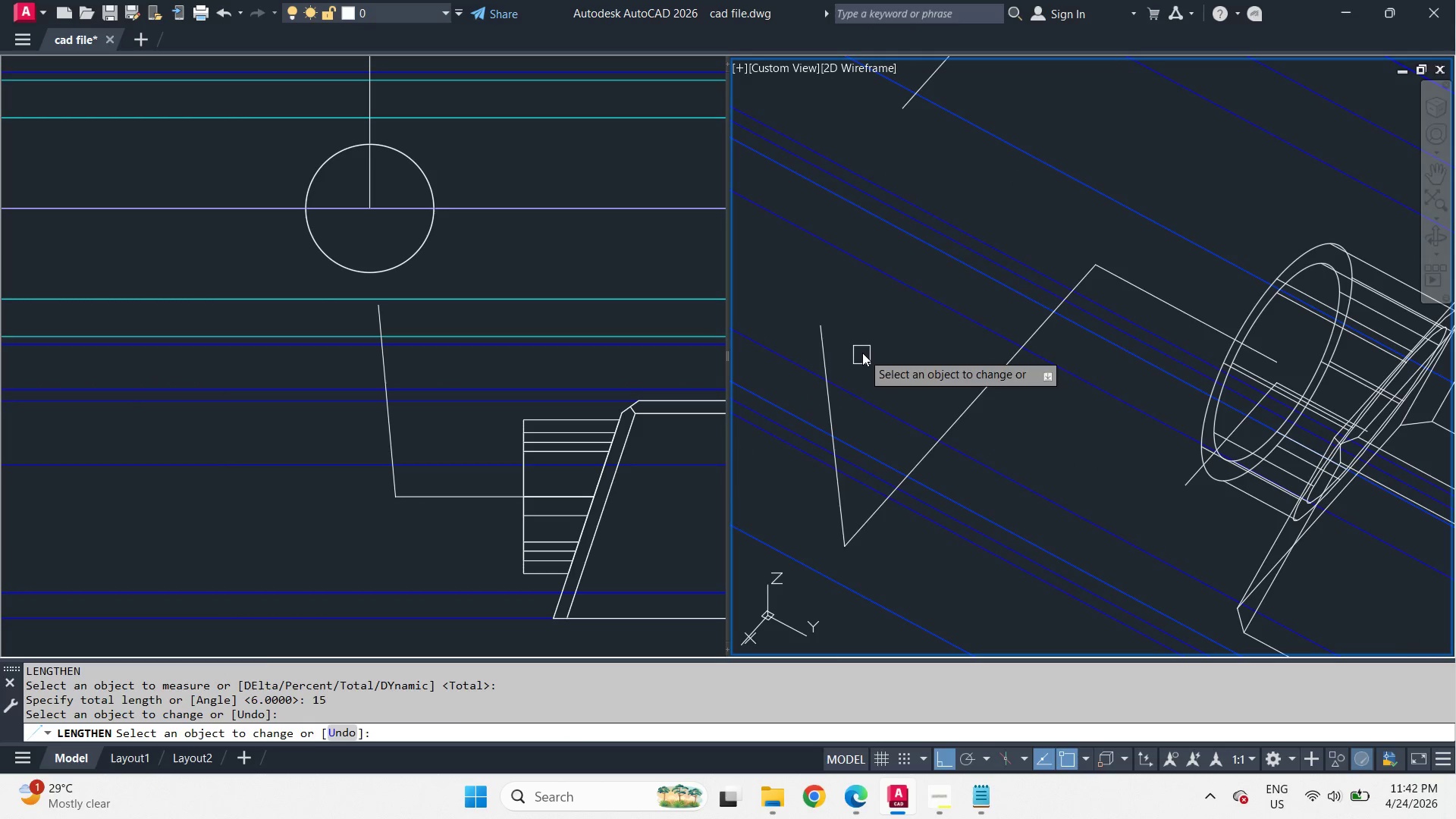 
key(Space)
 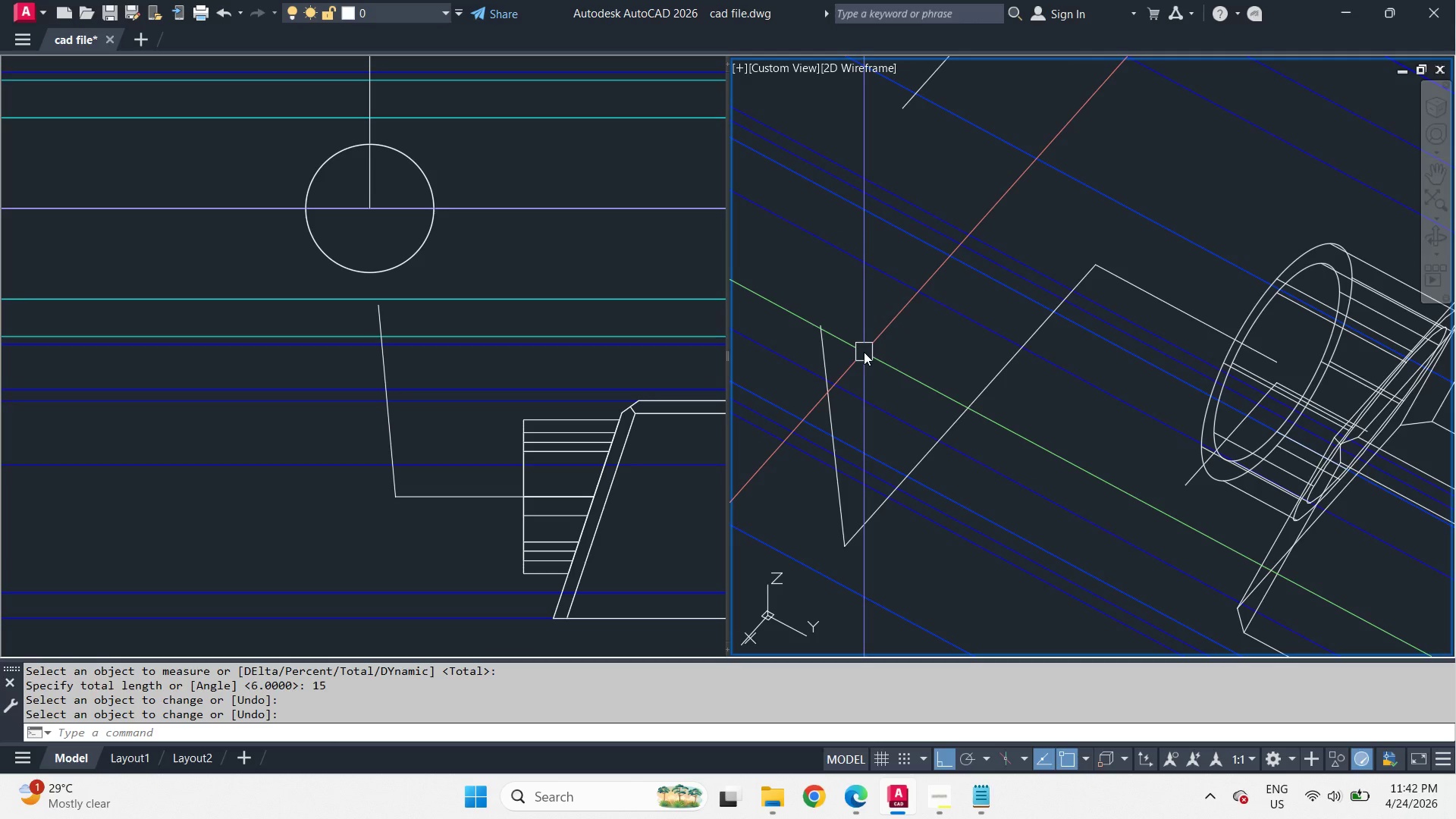 
key(L)
 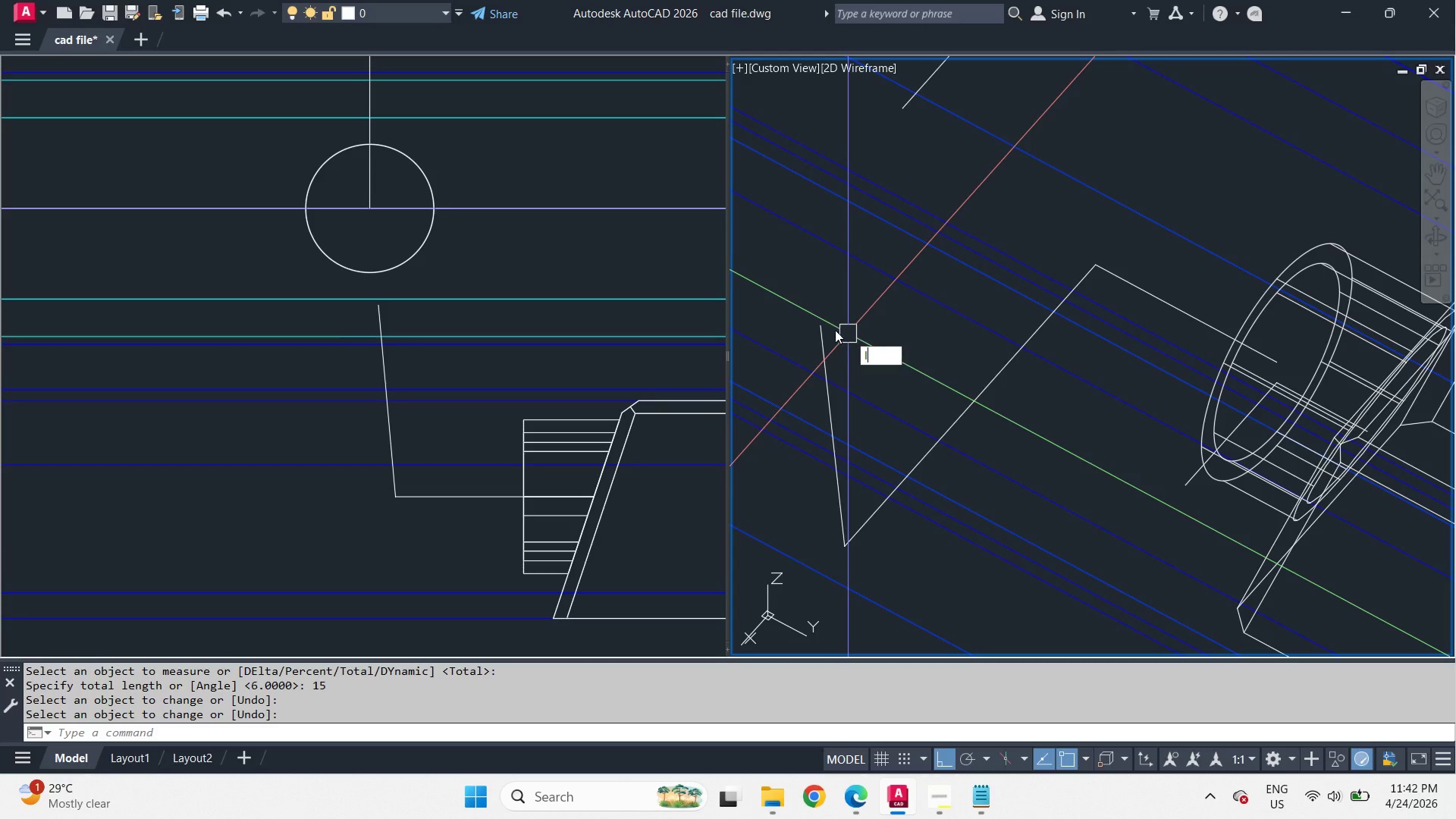 
key(Space)
 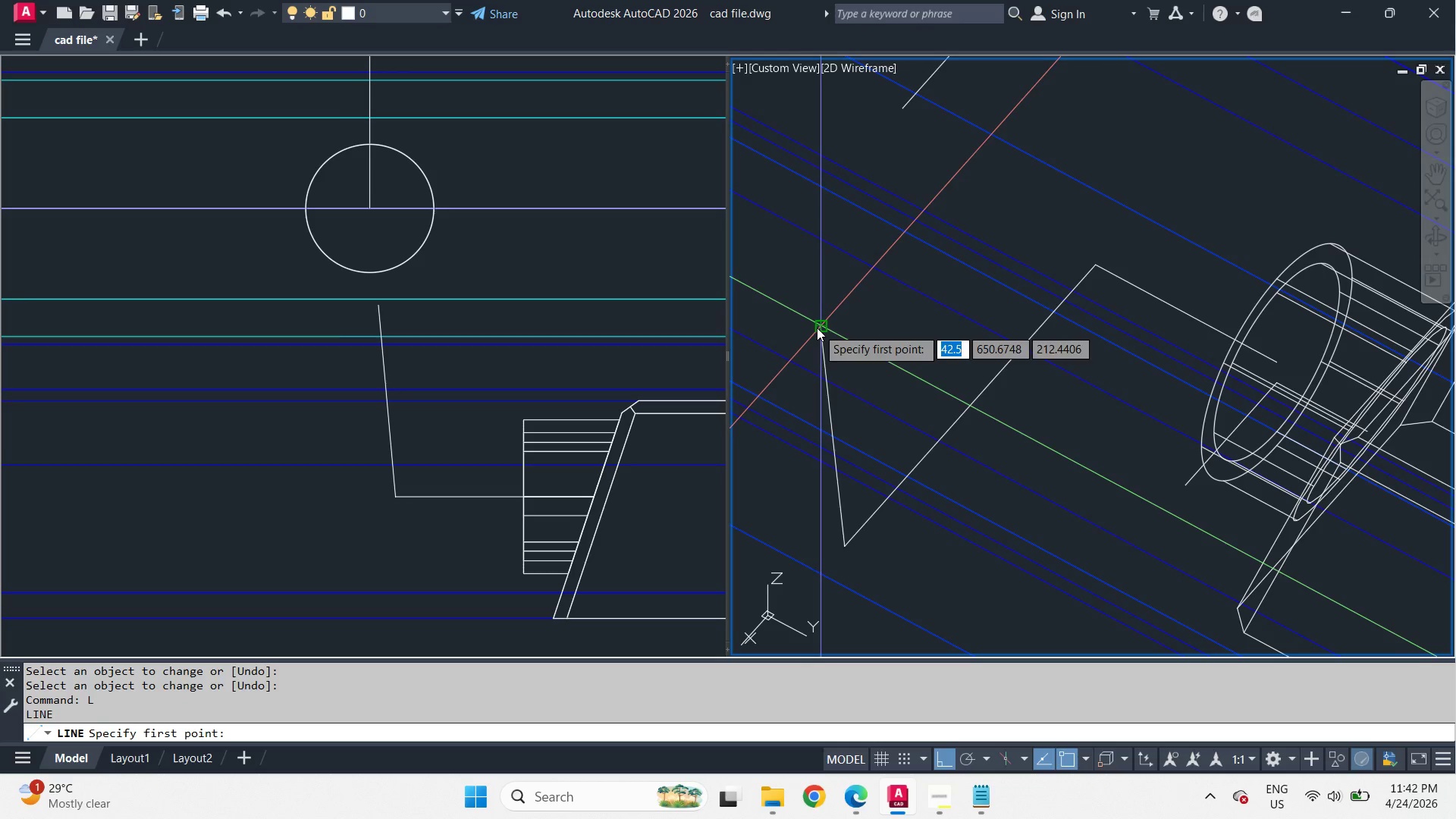 
left_click_drag(start_coordinate=[817, 328], to_coordinate=[821, 317])
 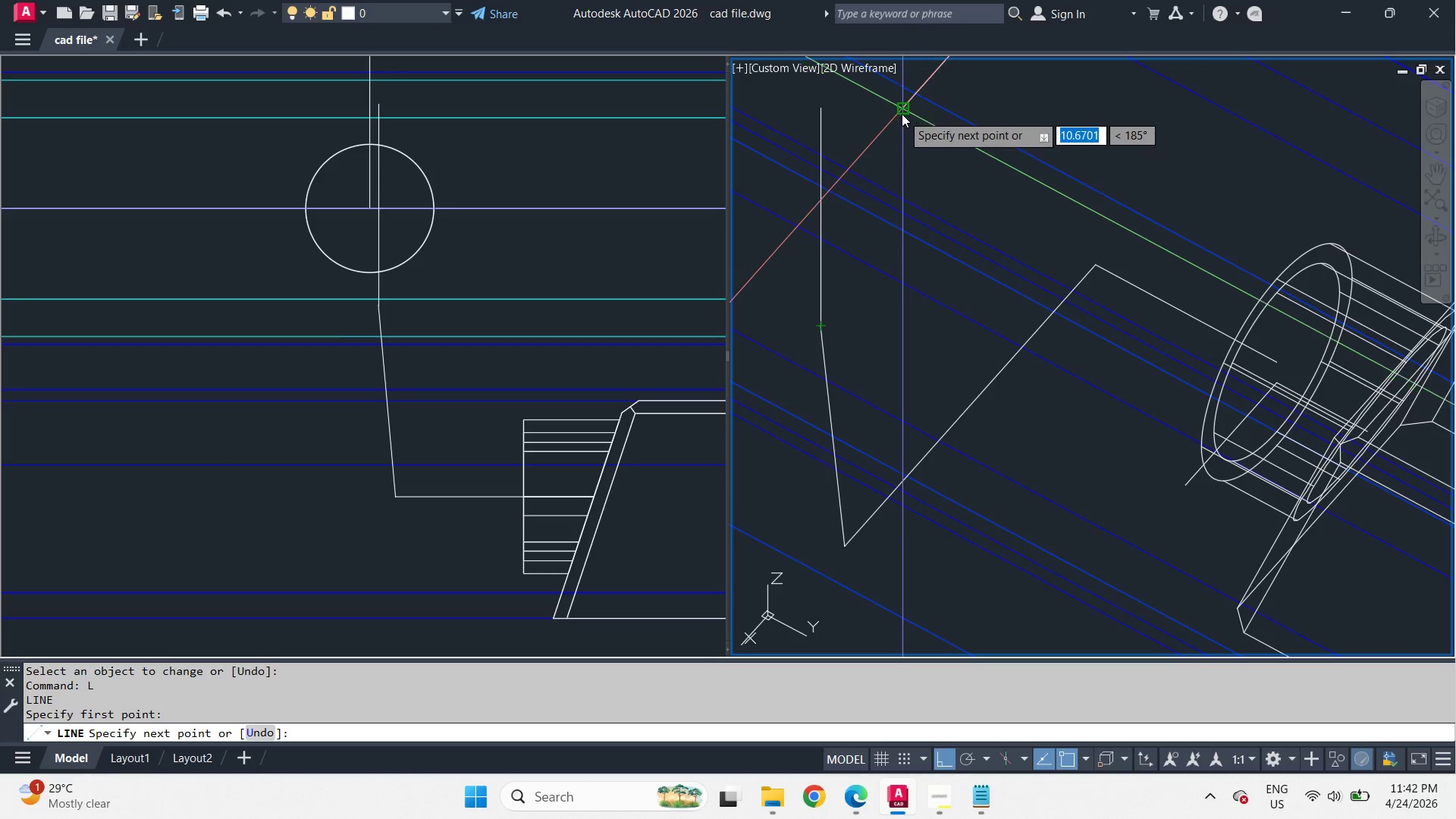 
left_click([902, 114])
 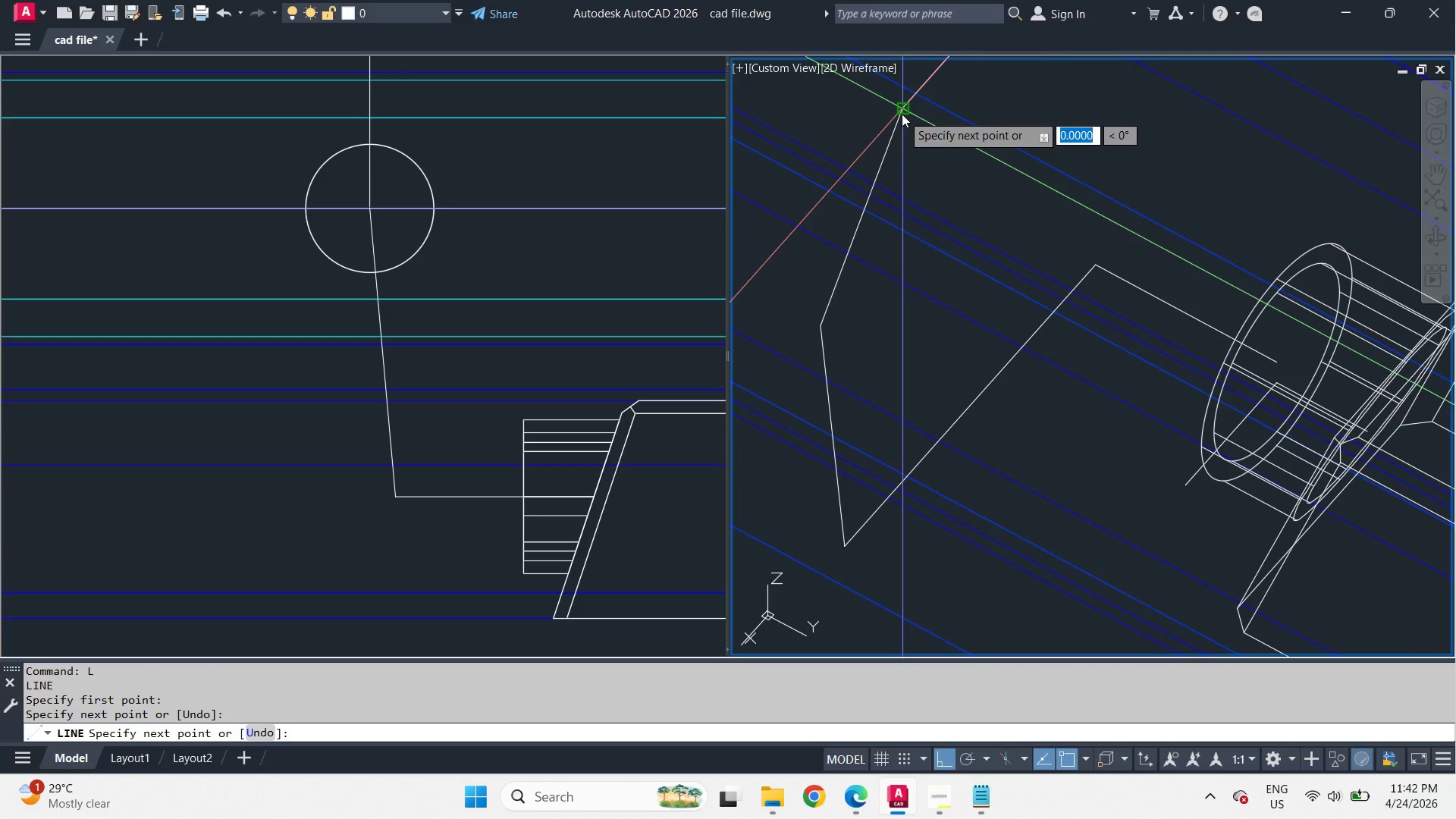 
key(Space)
 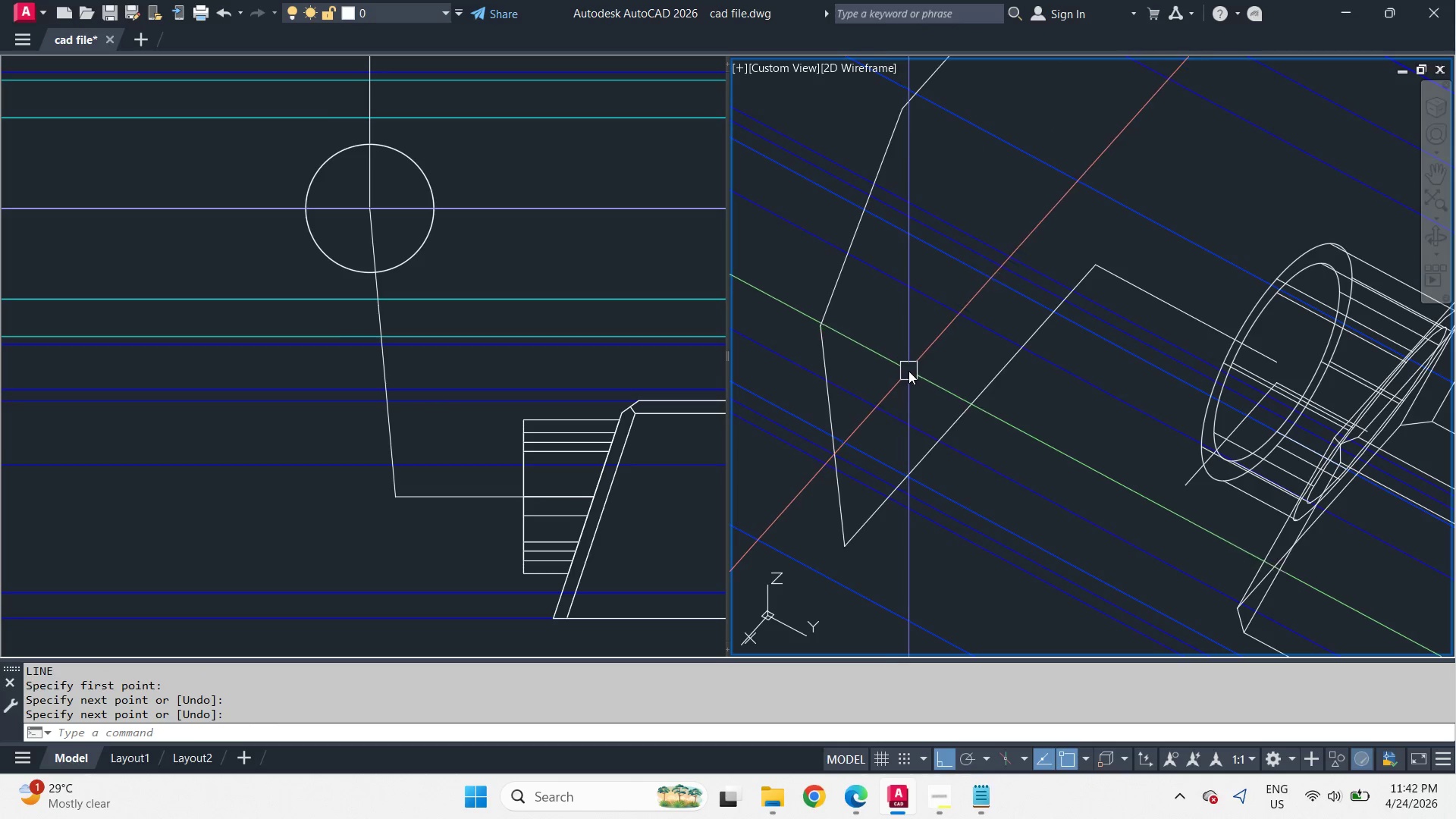 
key(F)
 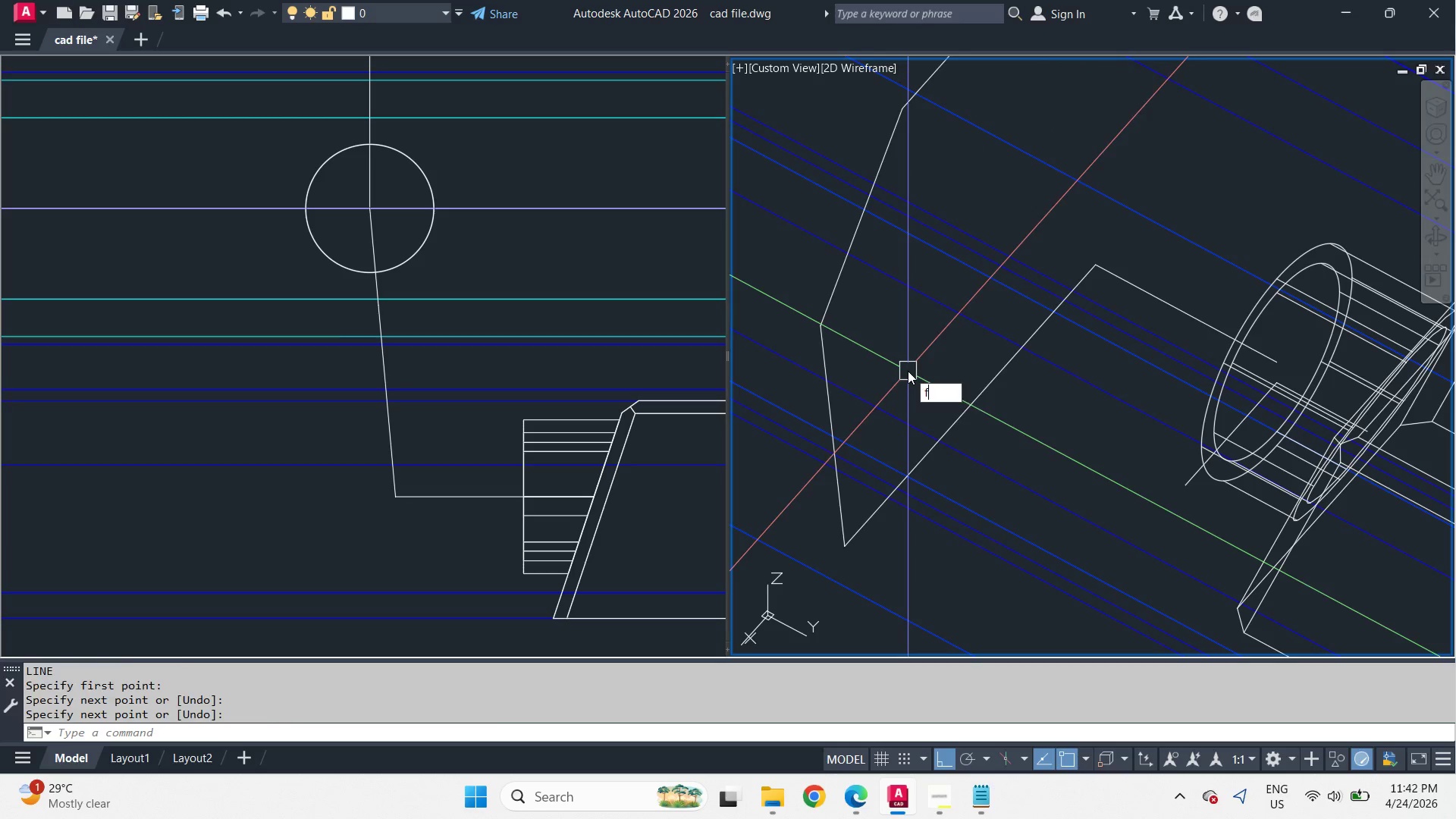 
key(Space)
 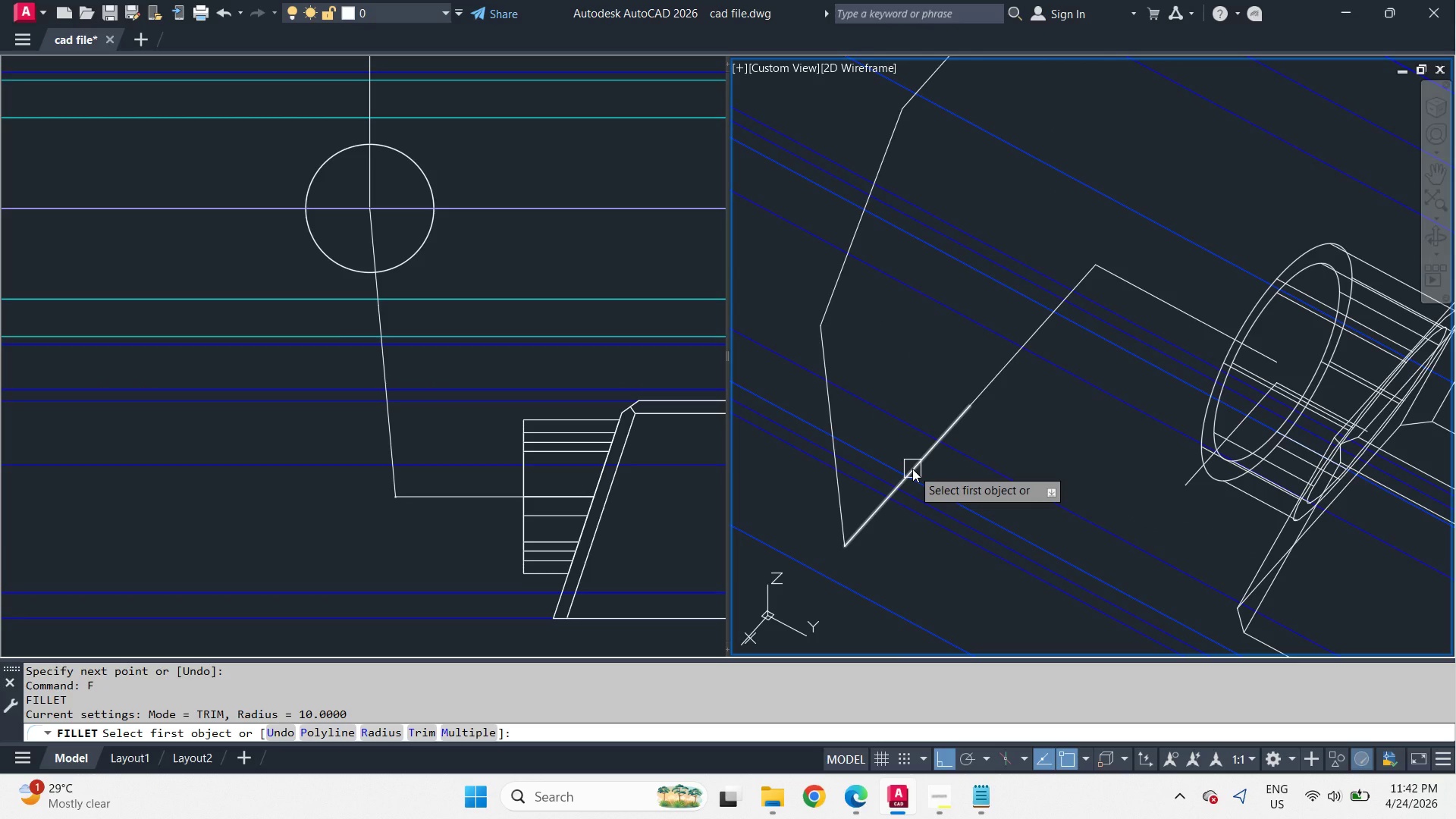 
left_click([912, 469])
 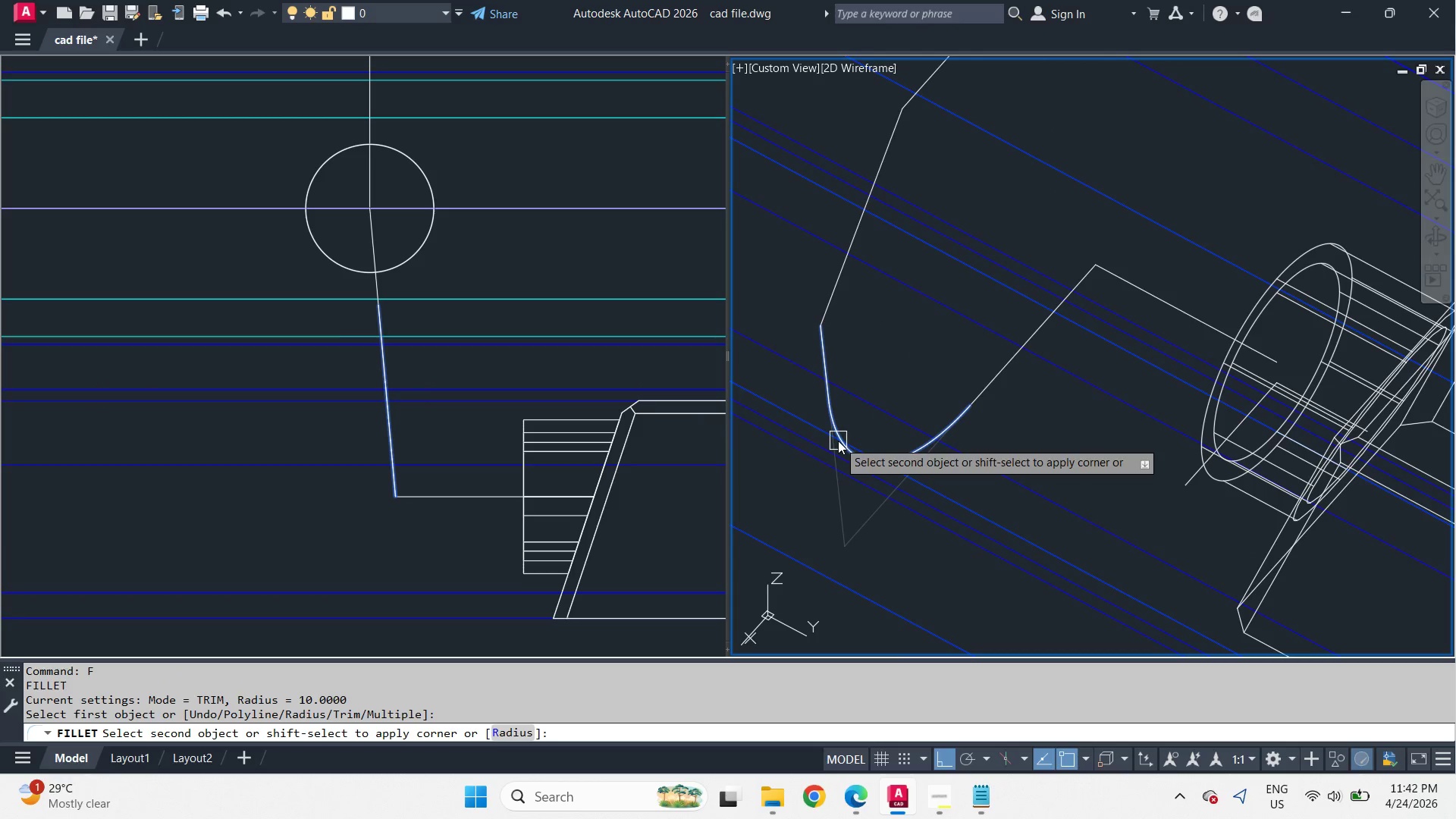 
left_click([838, 441])
 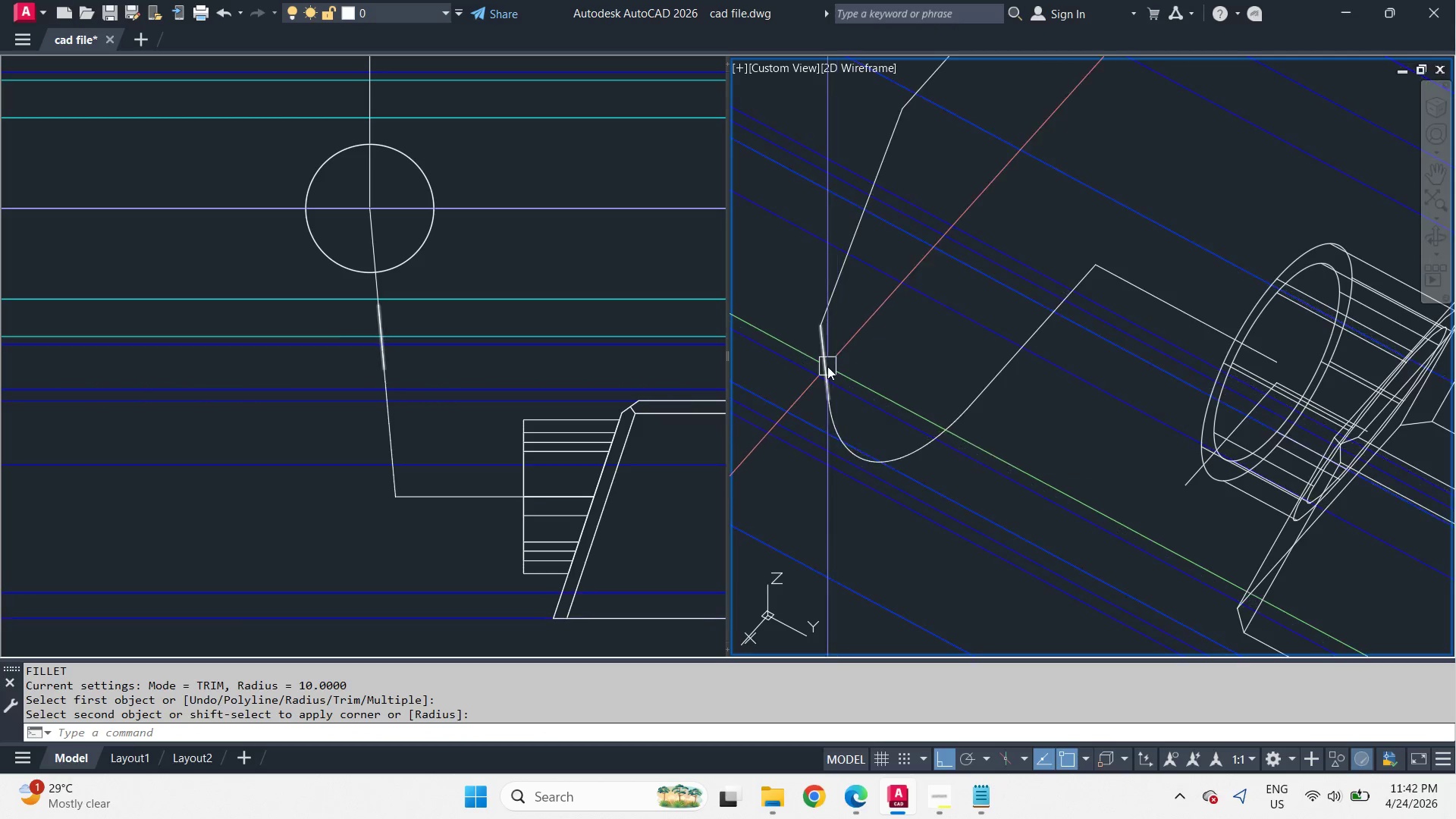 
key(Space)
 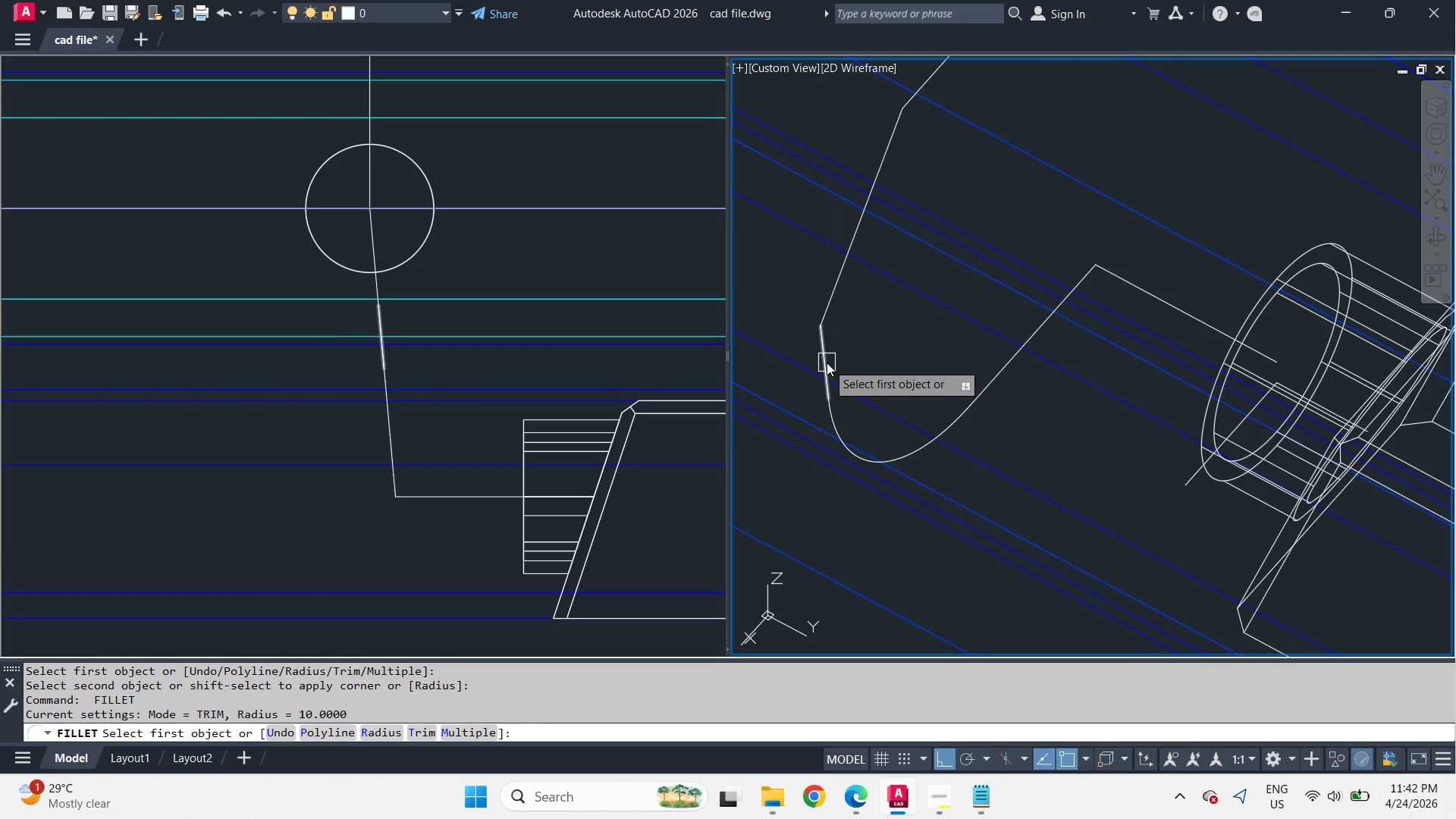 
left_click([827, 362])
 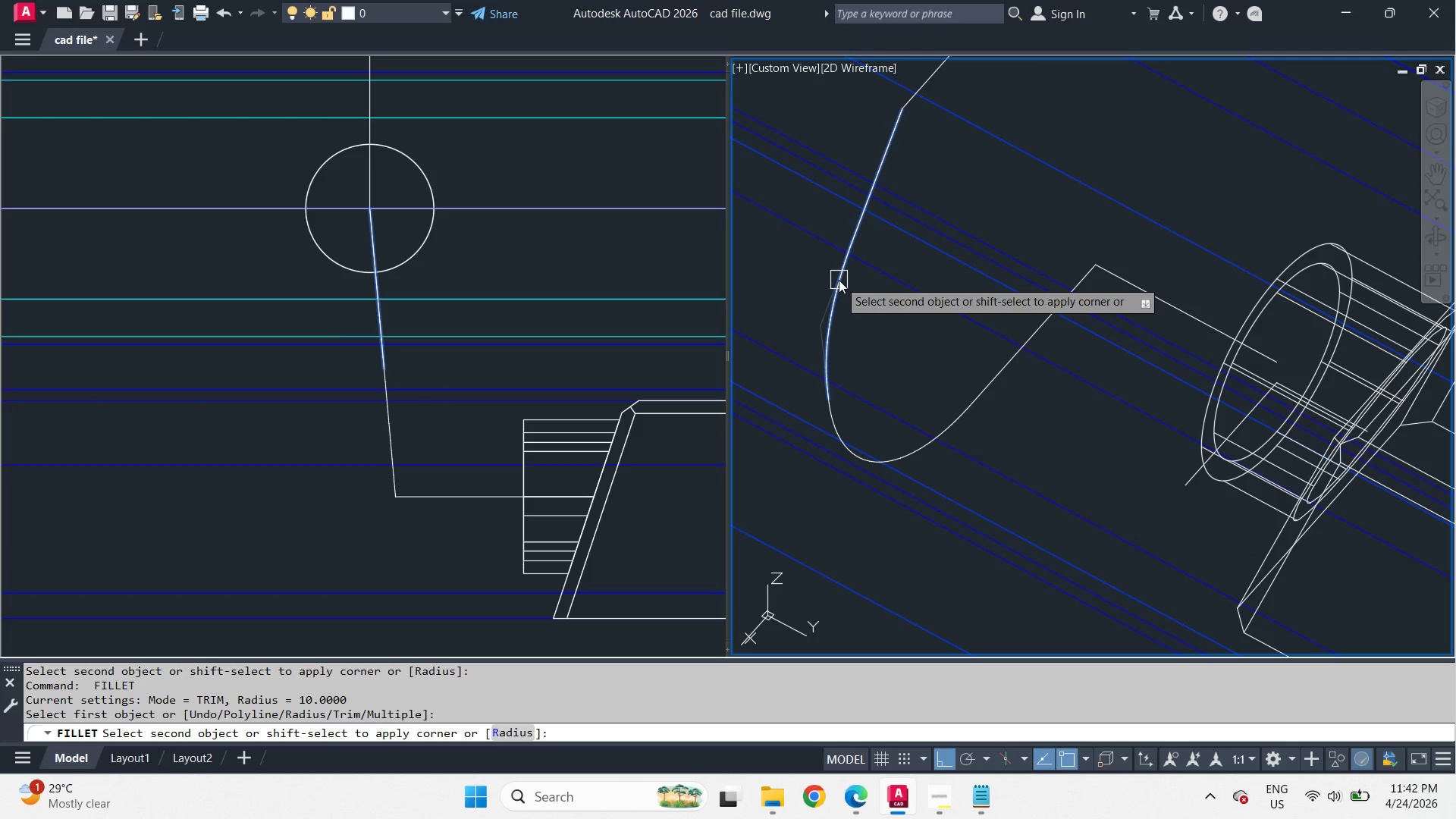 
left_click([839, 280])
 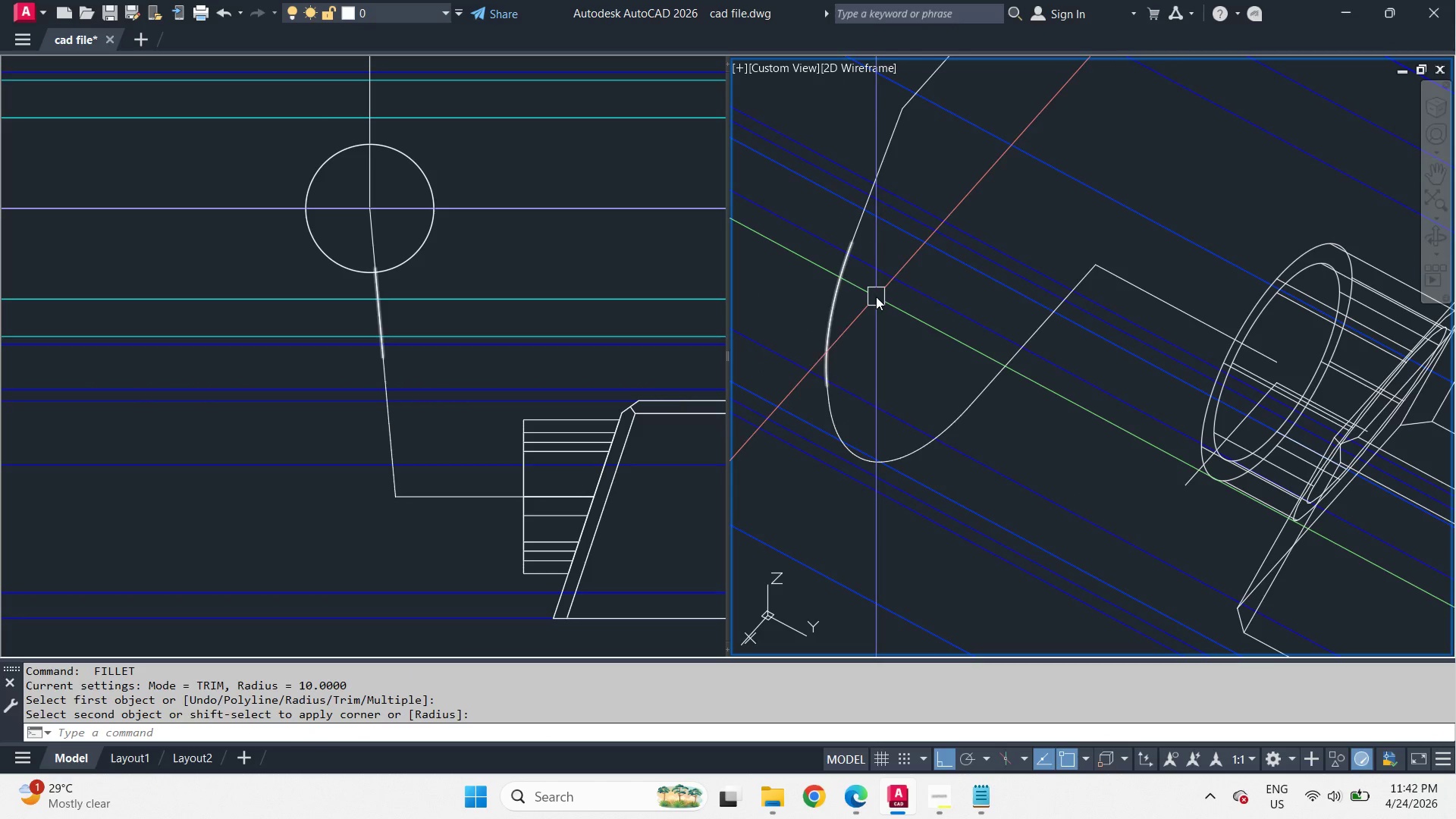 
key(Space)
 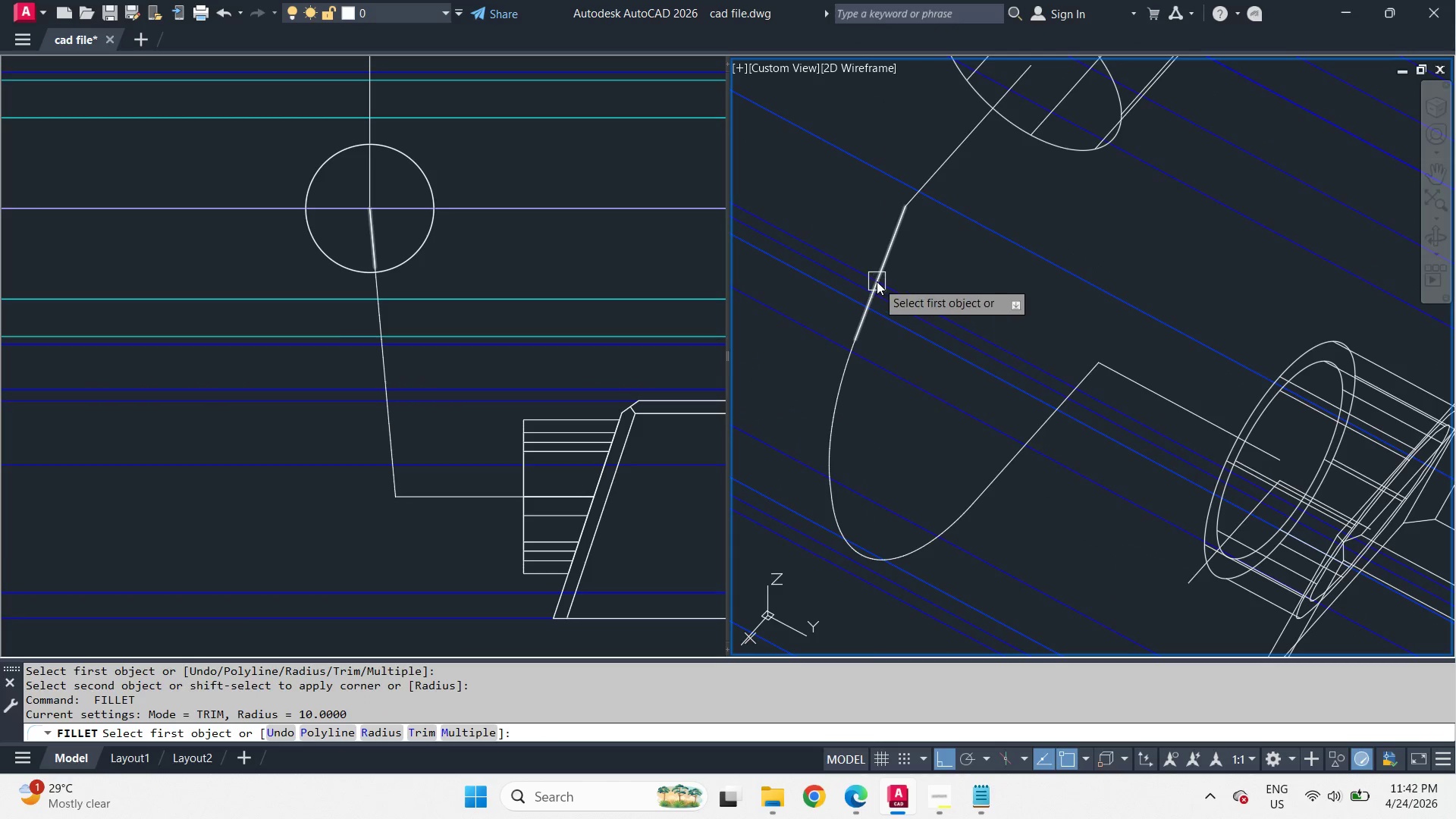 
left_click([877, 281])
 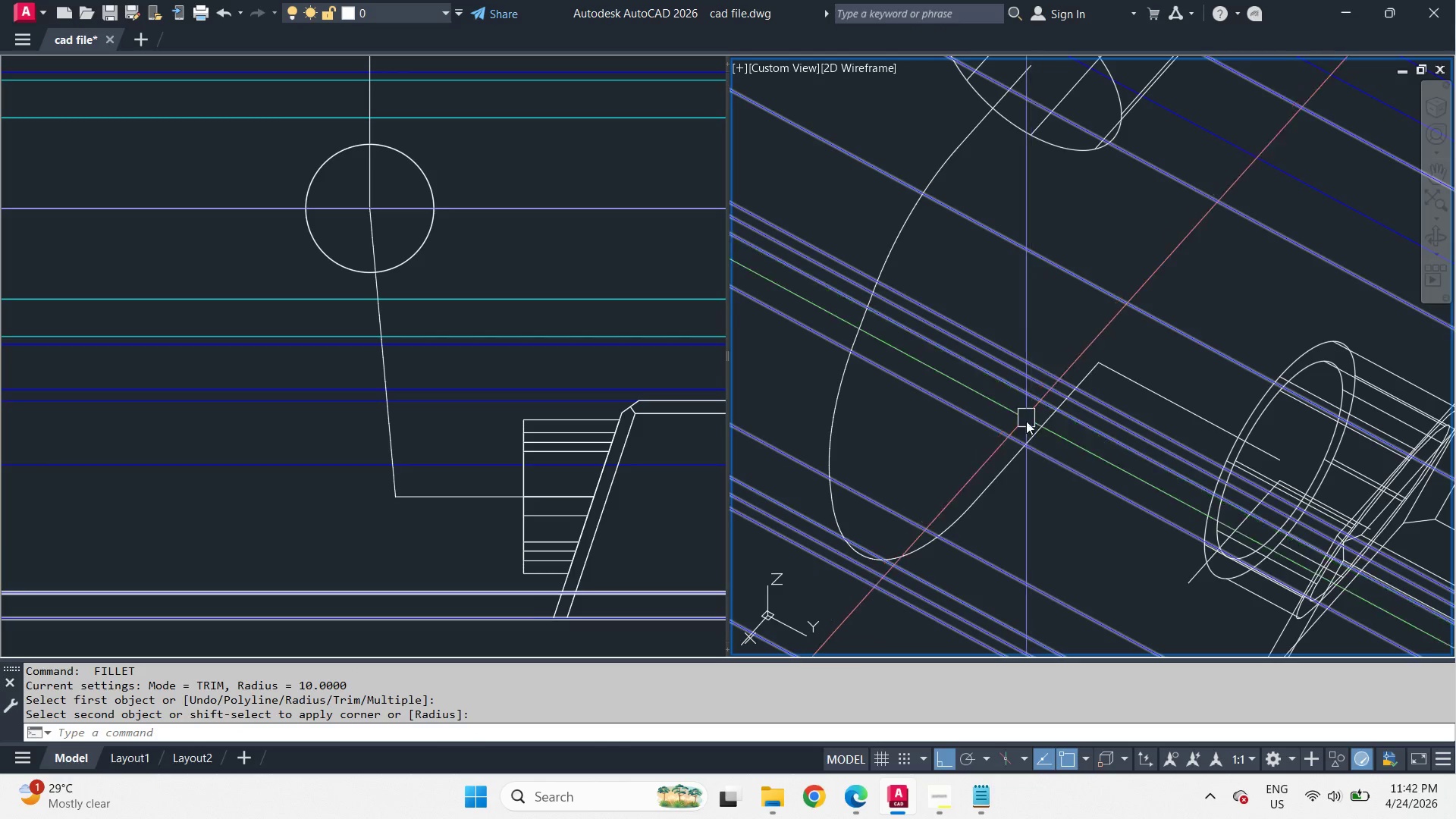 
key(Space)
 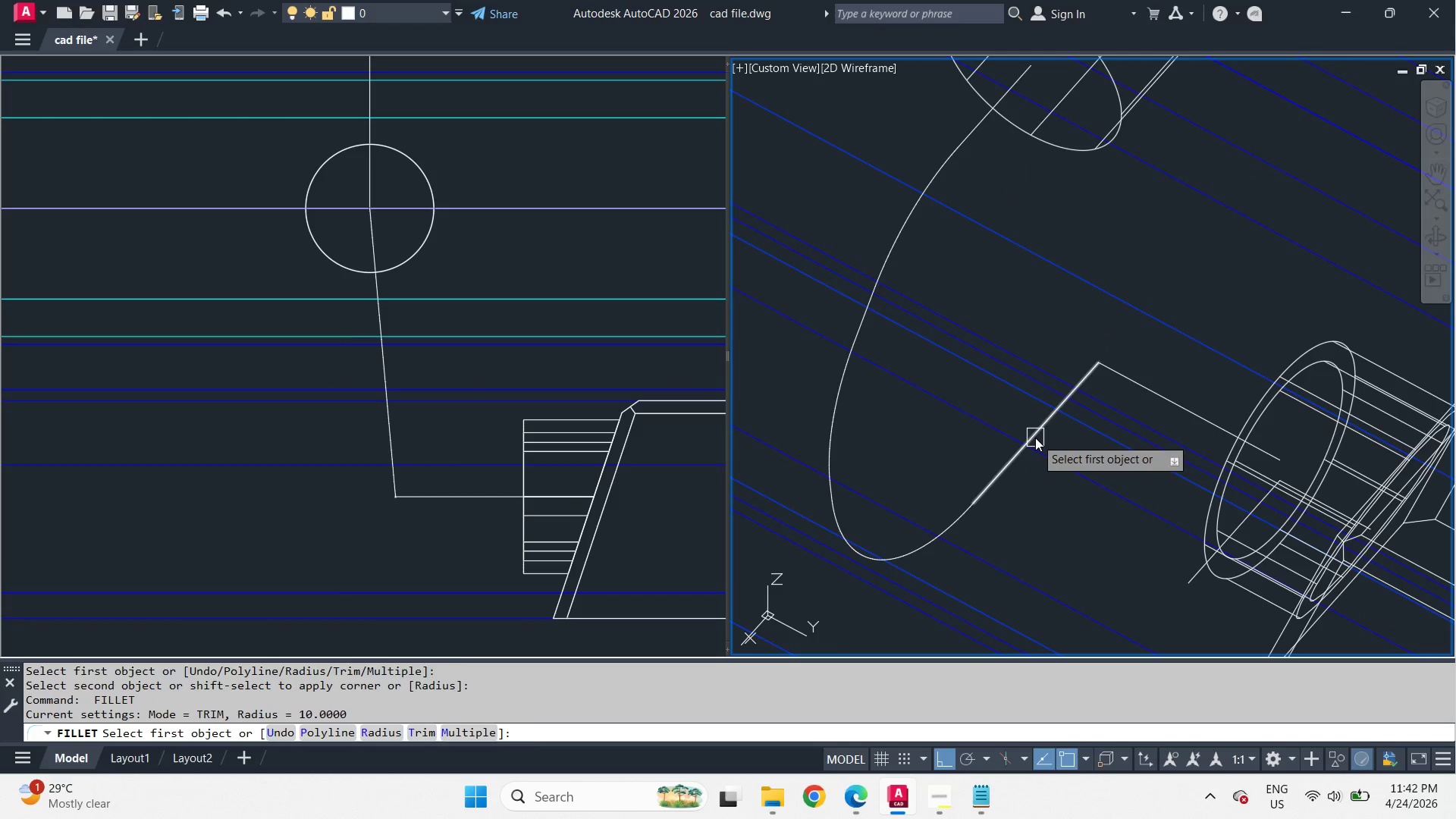 
left_click([1035, 437])
 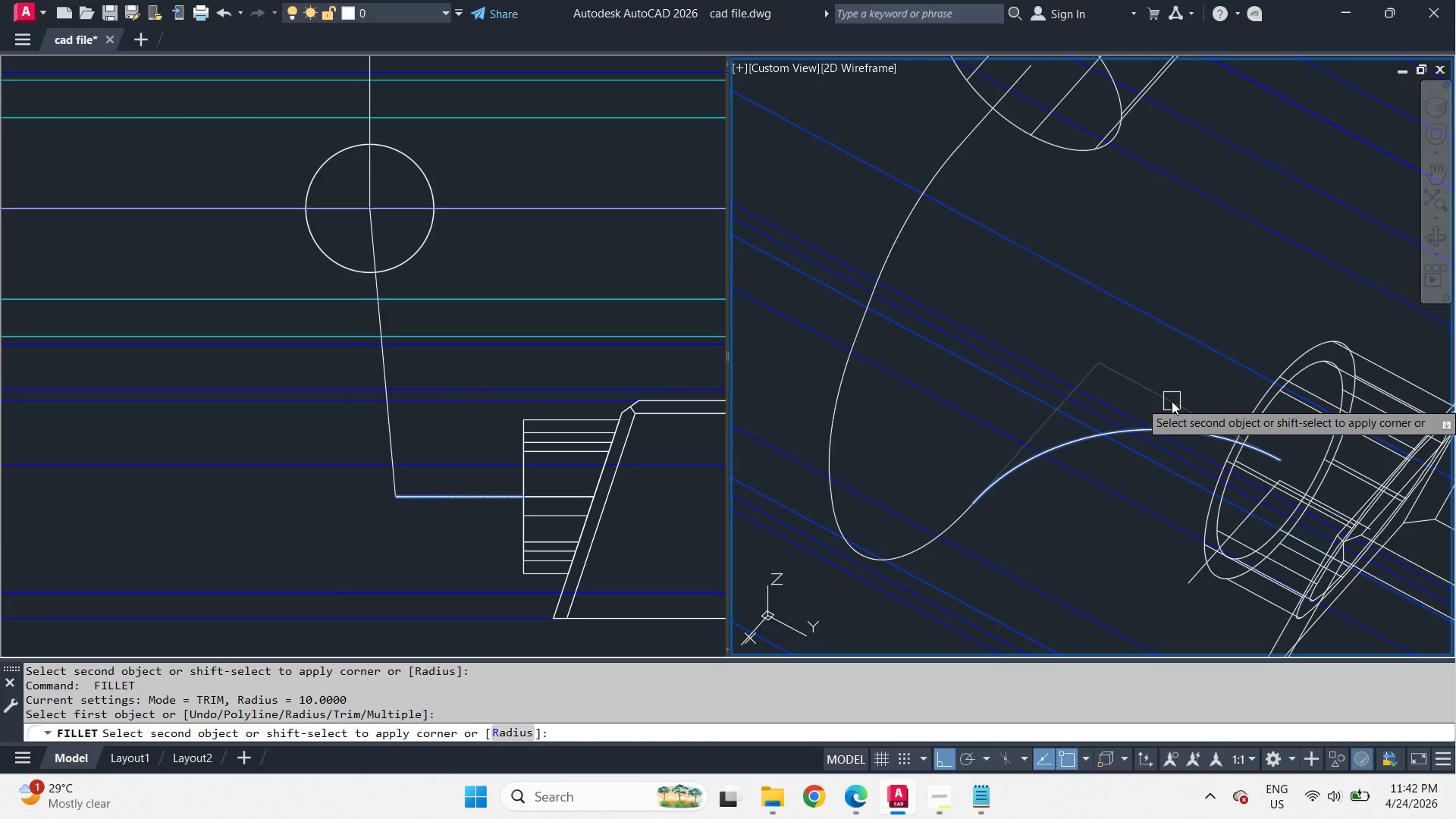 
left_click([1172, 401])
 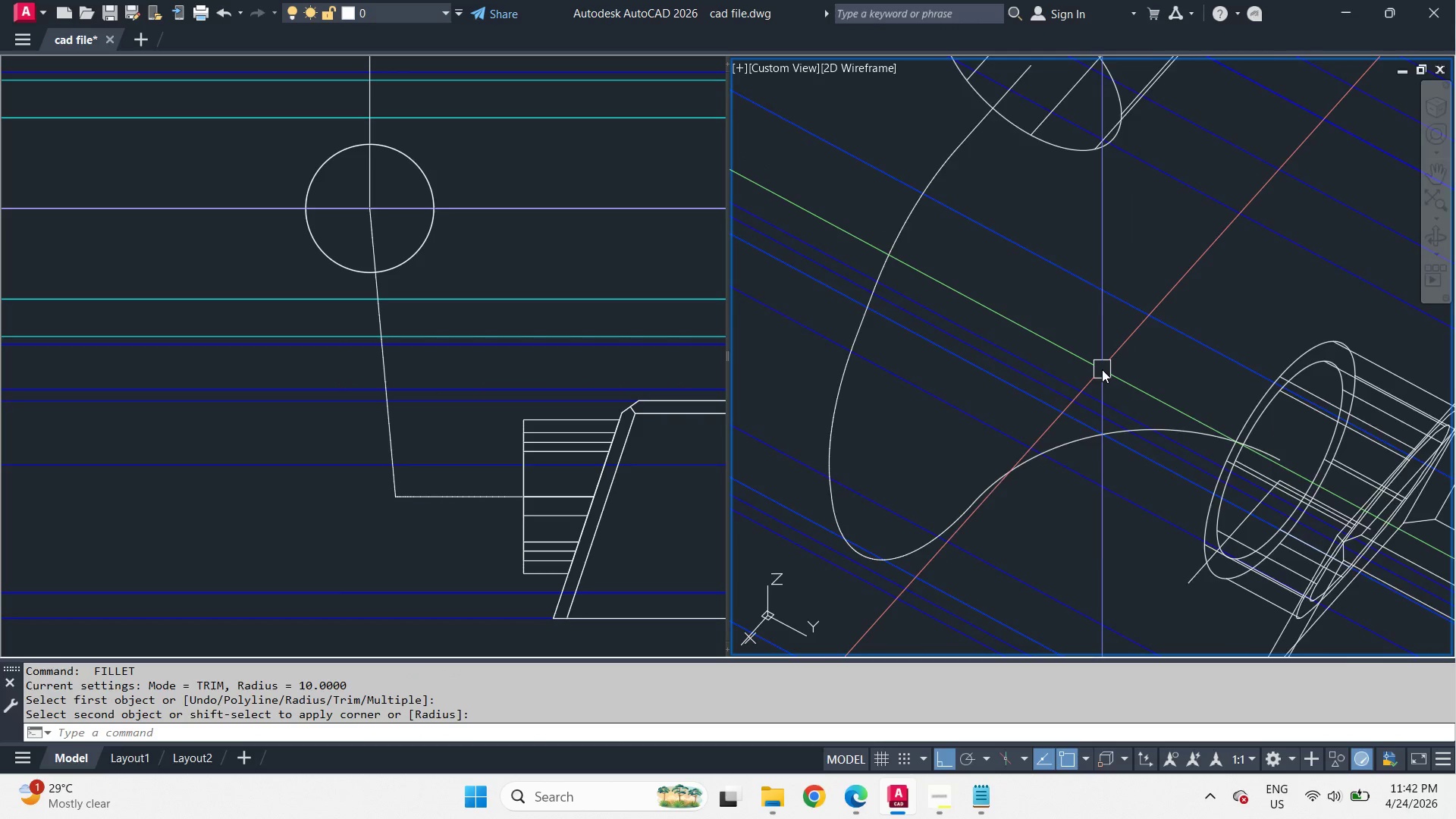 
scroll: coordinate [1102, 369], scroll_direction: down, amount: 2.0
 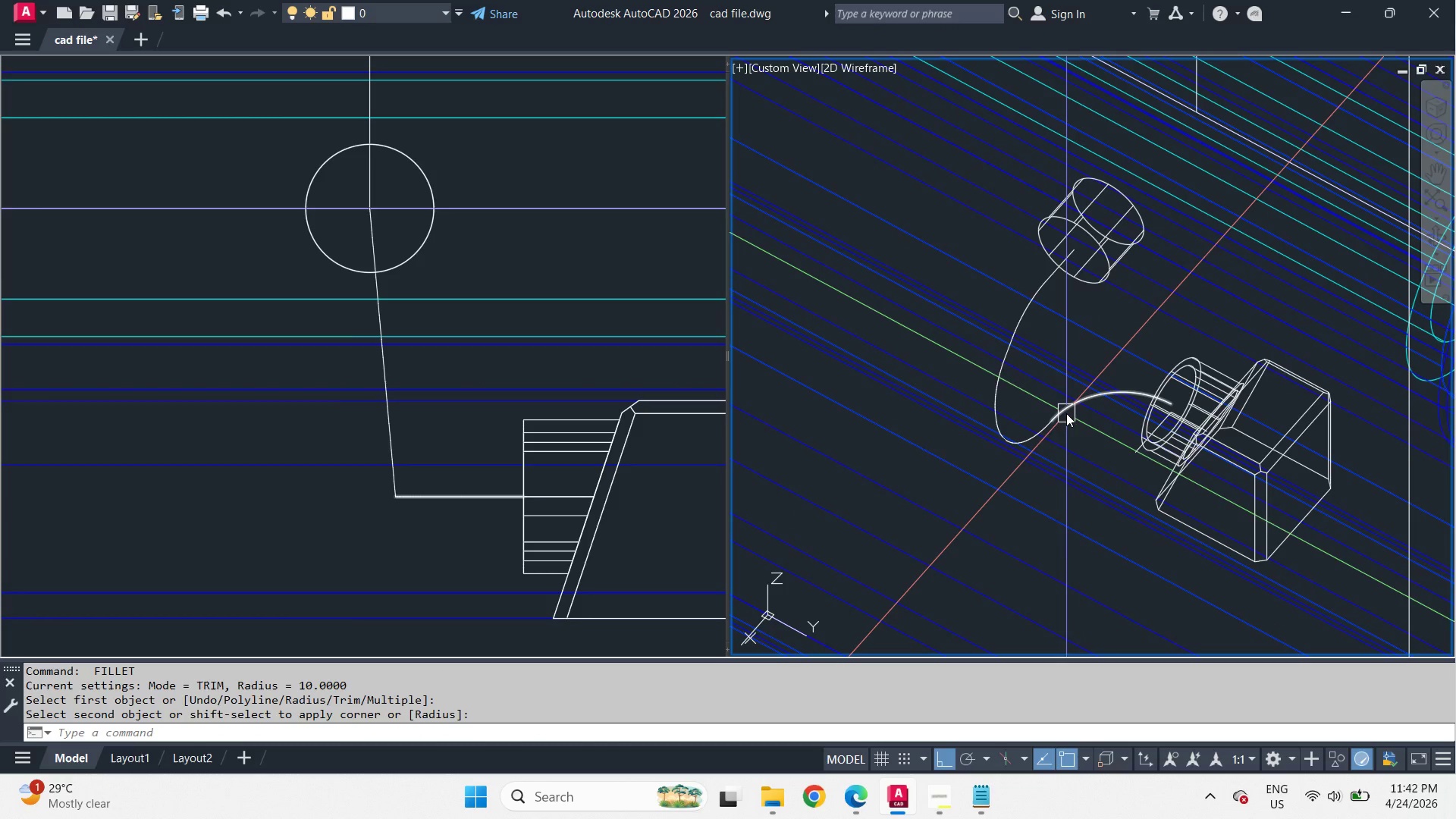 
scroll: coordinate [1058, 419], scroll_direction: up, amount: 2.0
 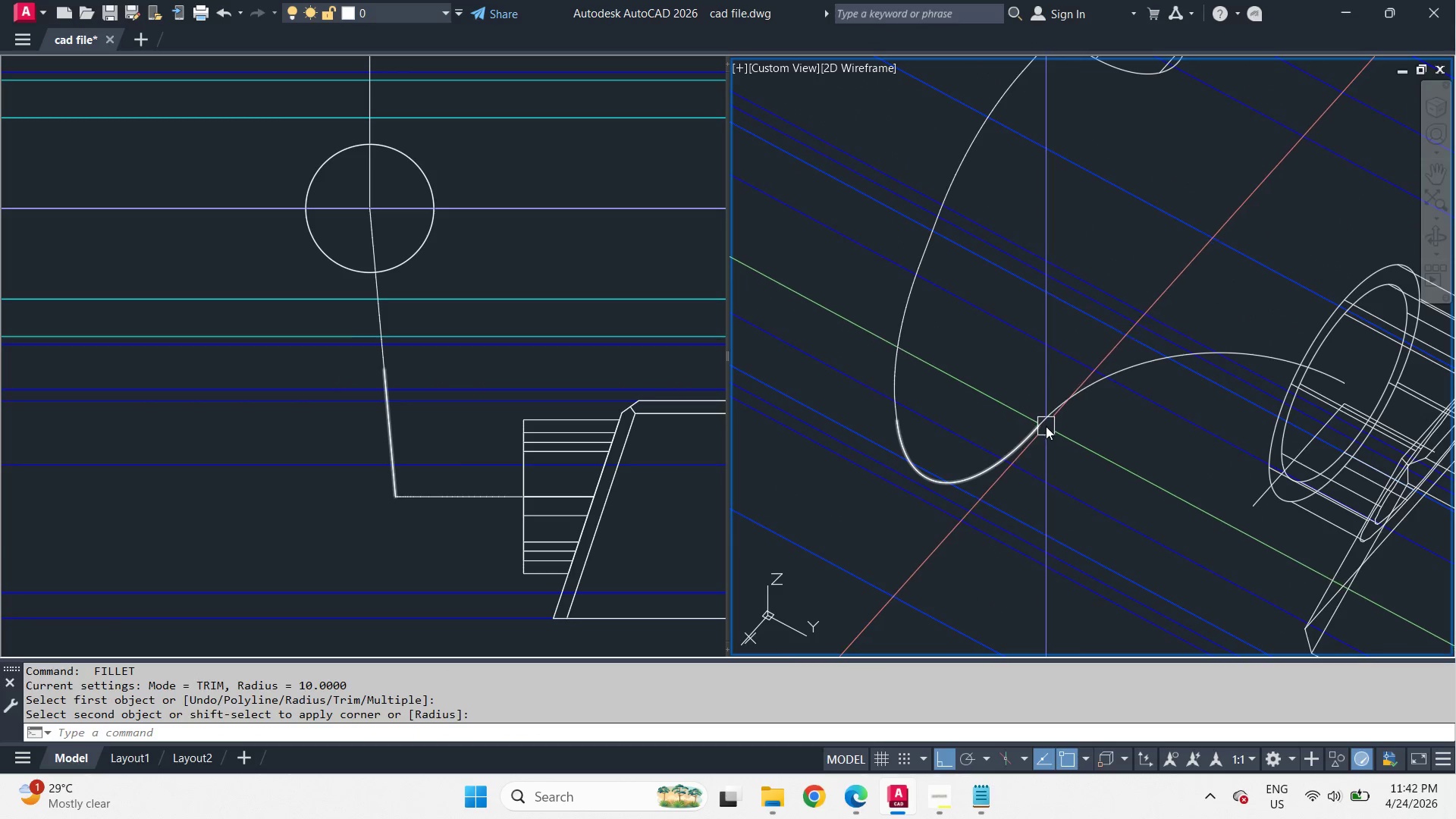 
hold_key(key=ShiftLeft, duration=3.48)
 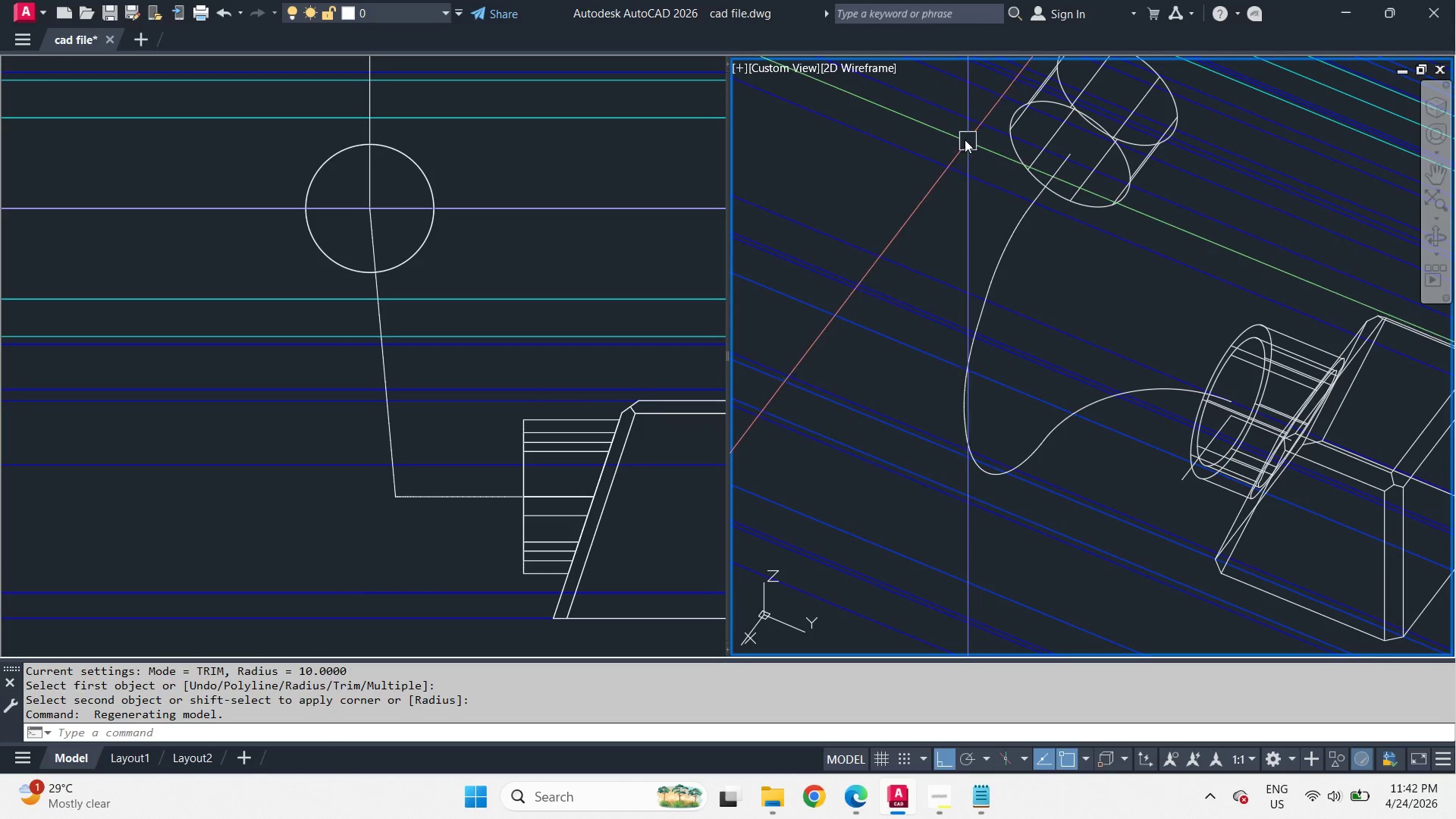 
scroll: coordinate [1055, 443], scroll_direction: down, amount: 1.0
 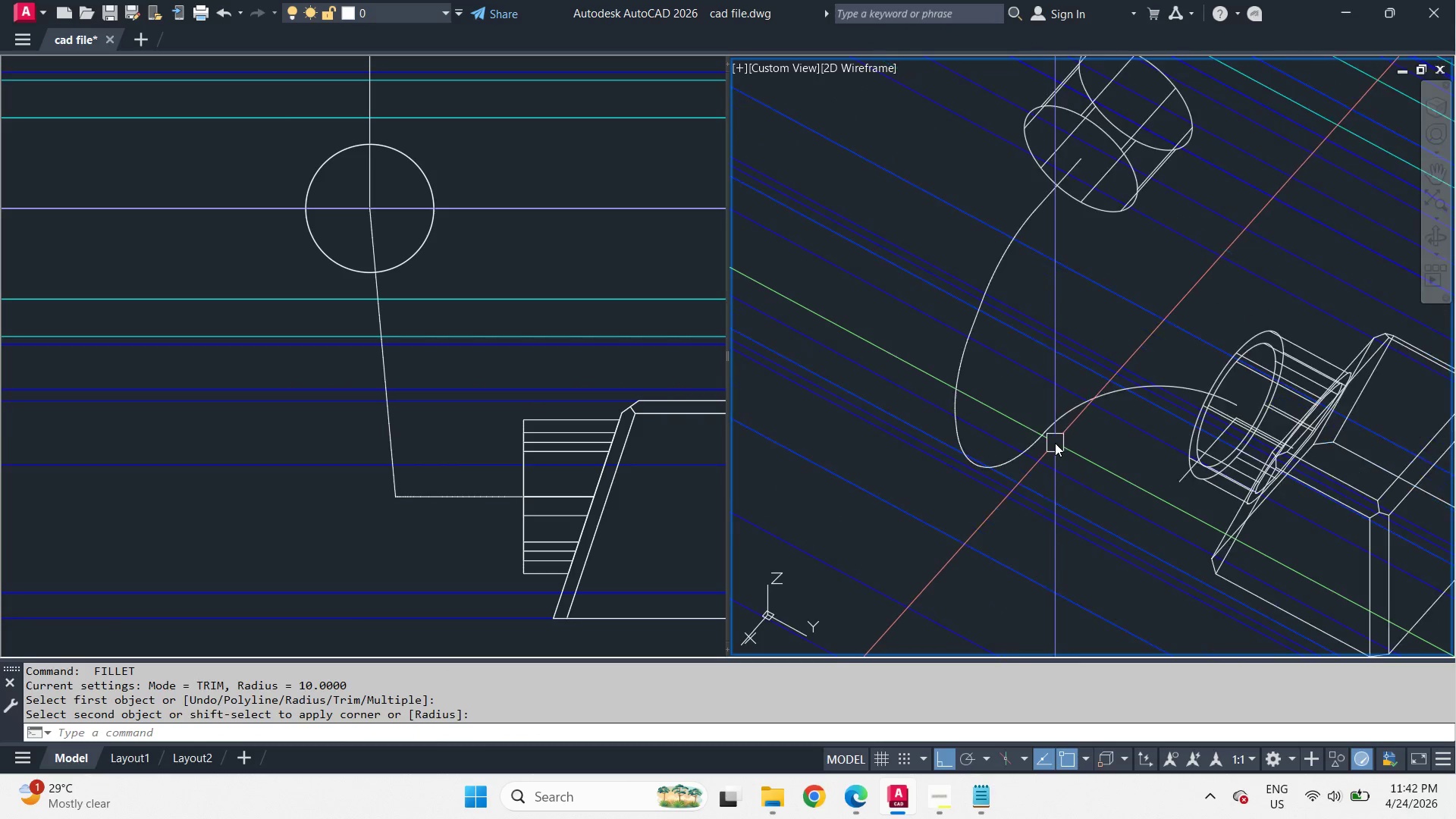 
left_click([930, 121])
 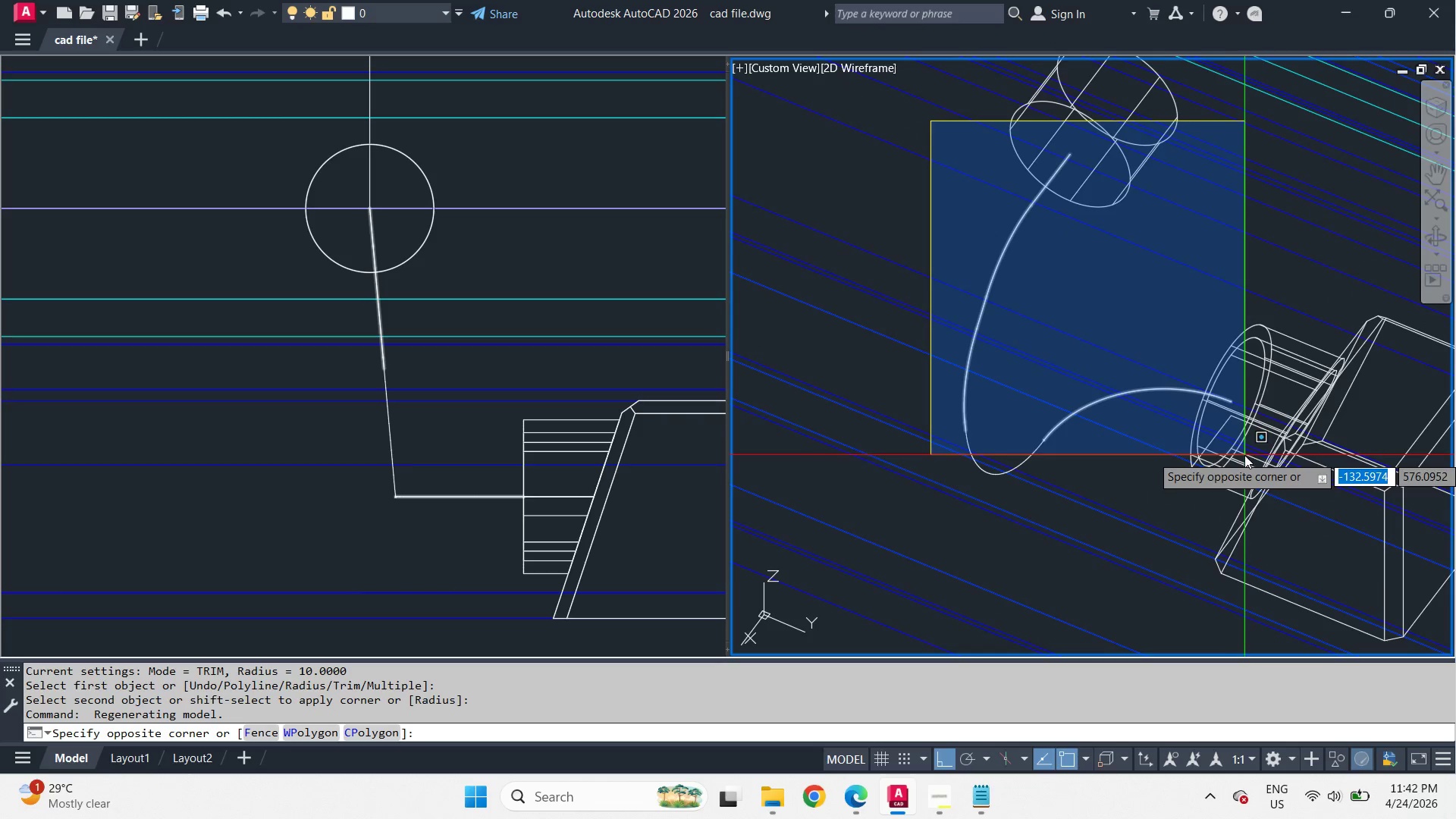 
left_click([1238, 505])
 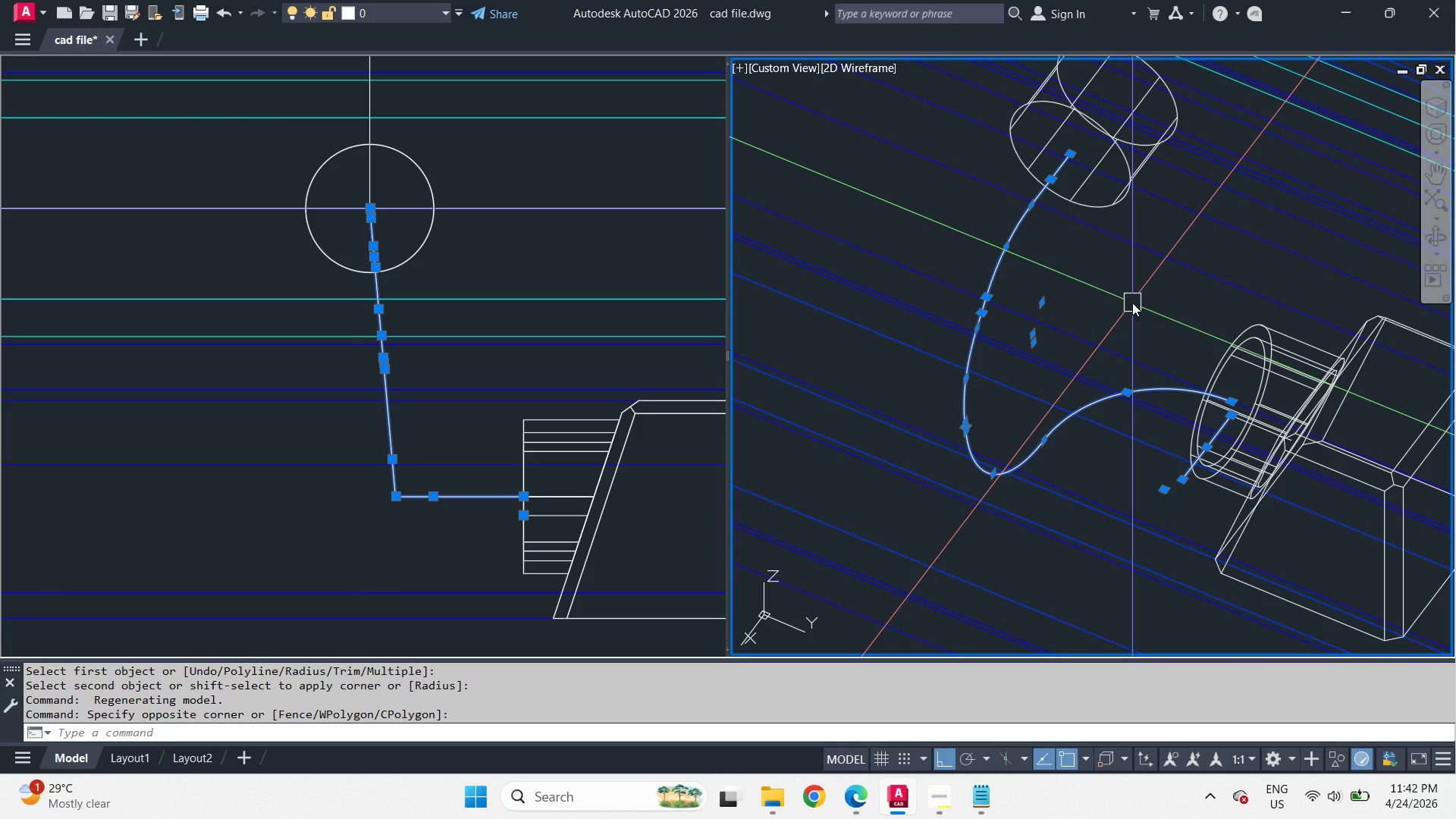 
type(j )
key(Escape)
type(c d 10 swe )
 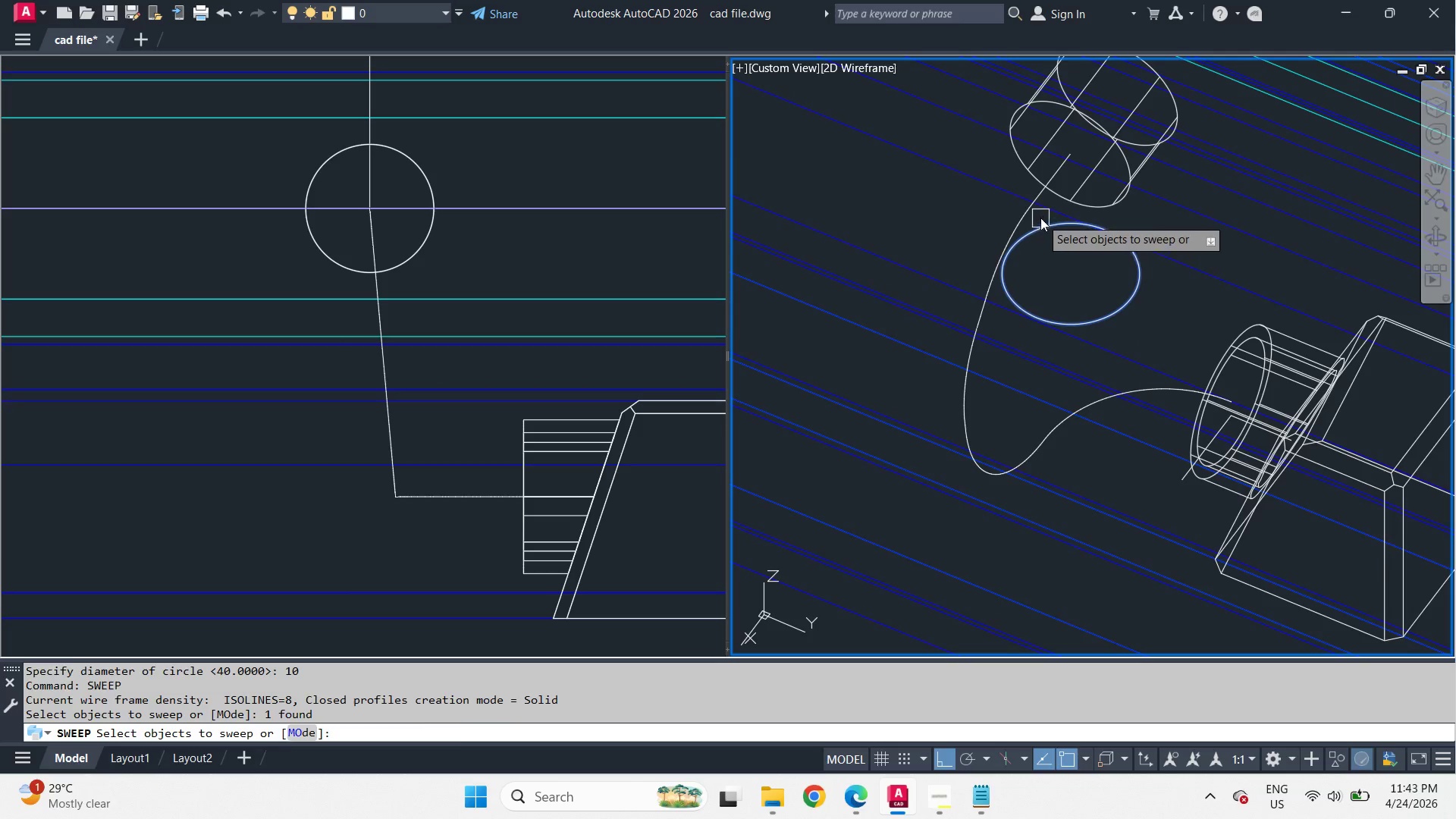 
left_click_drag(start_coordinate=[1071, 274], to_coordinate=[1117, 302])
 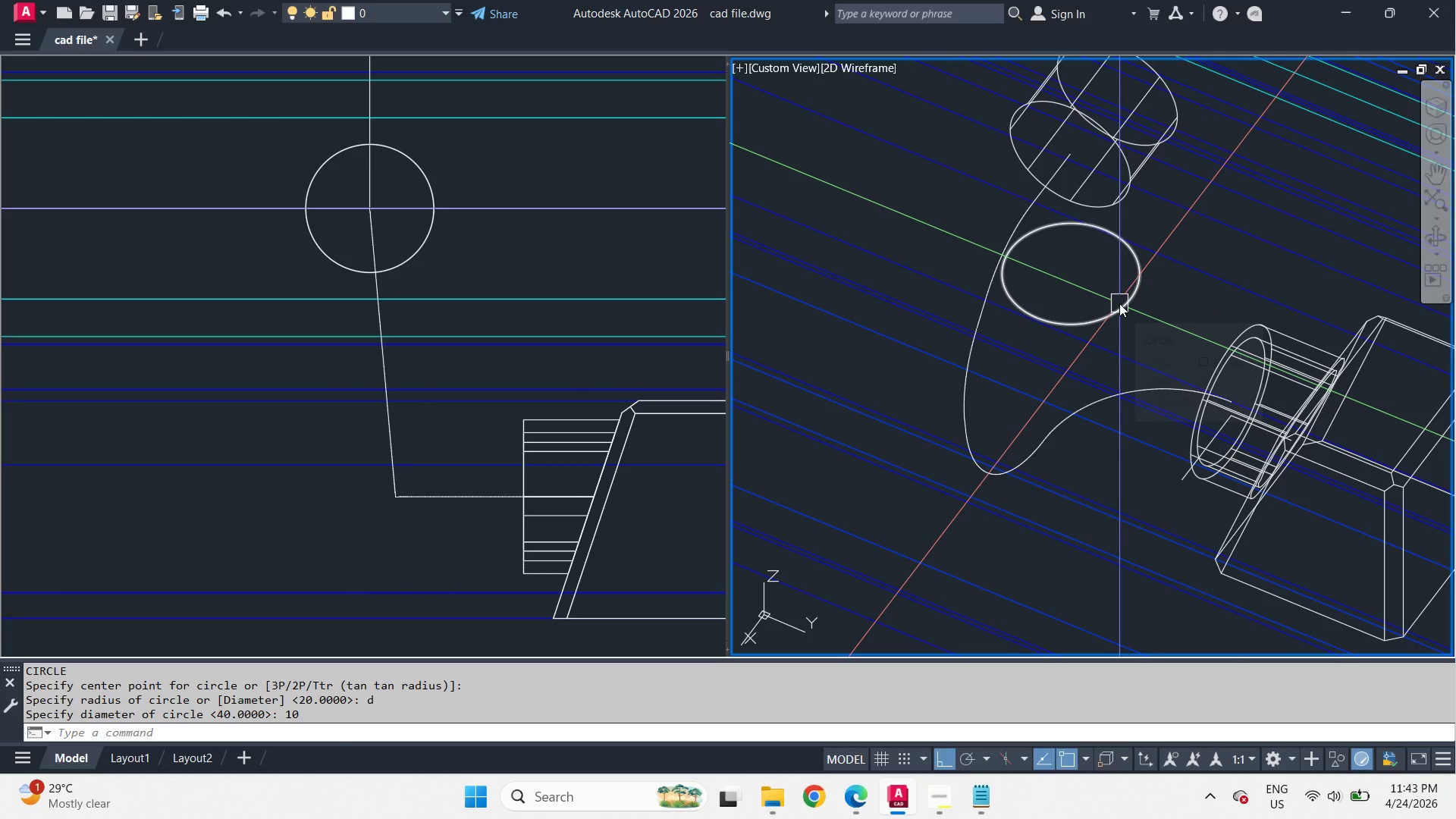 
left_click([1123, 309])
 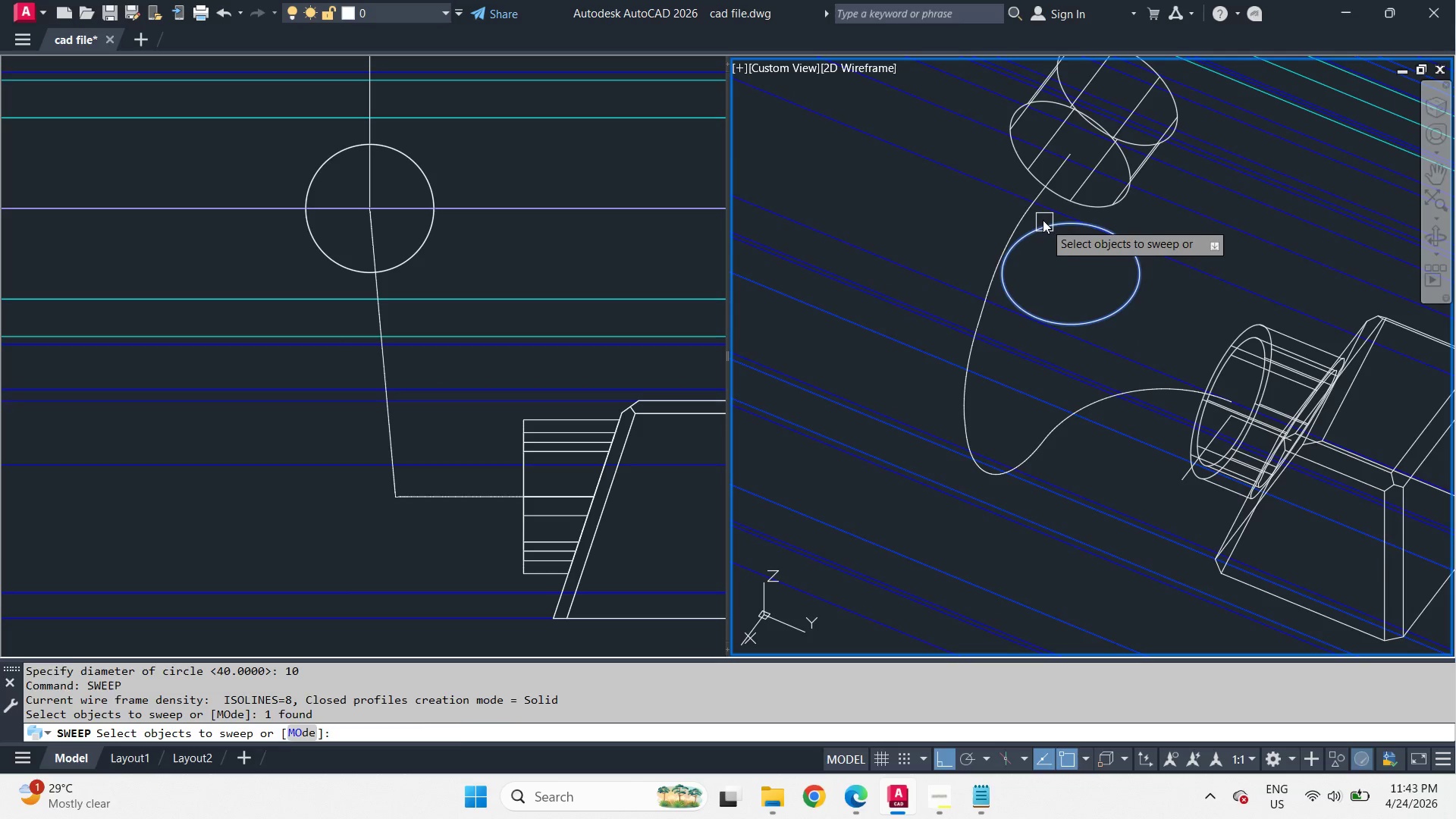 
key(Space)
 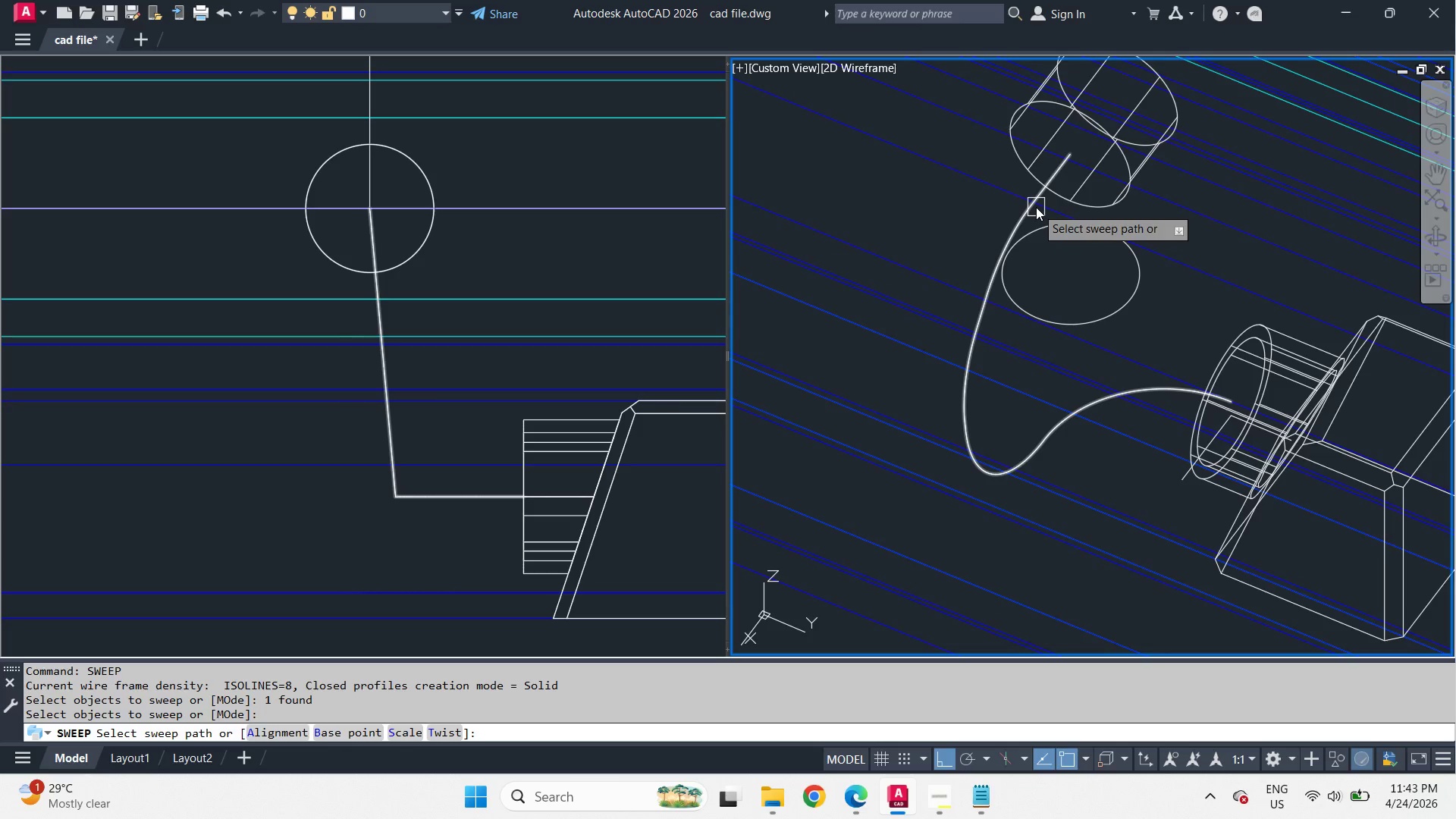 
left_click([1036, 207])
 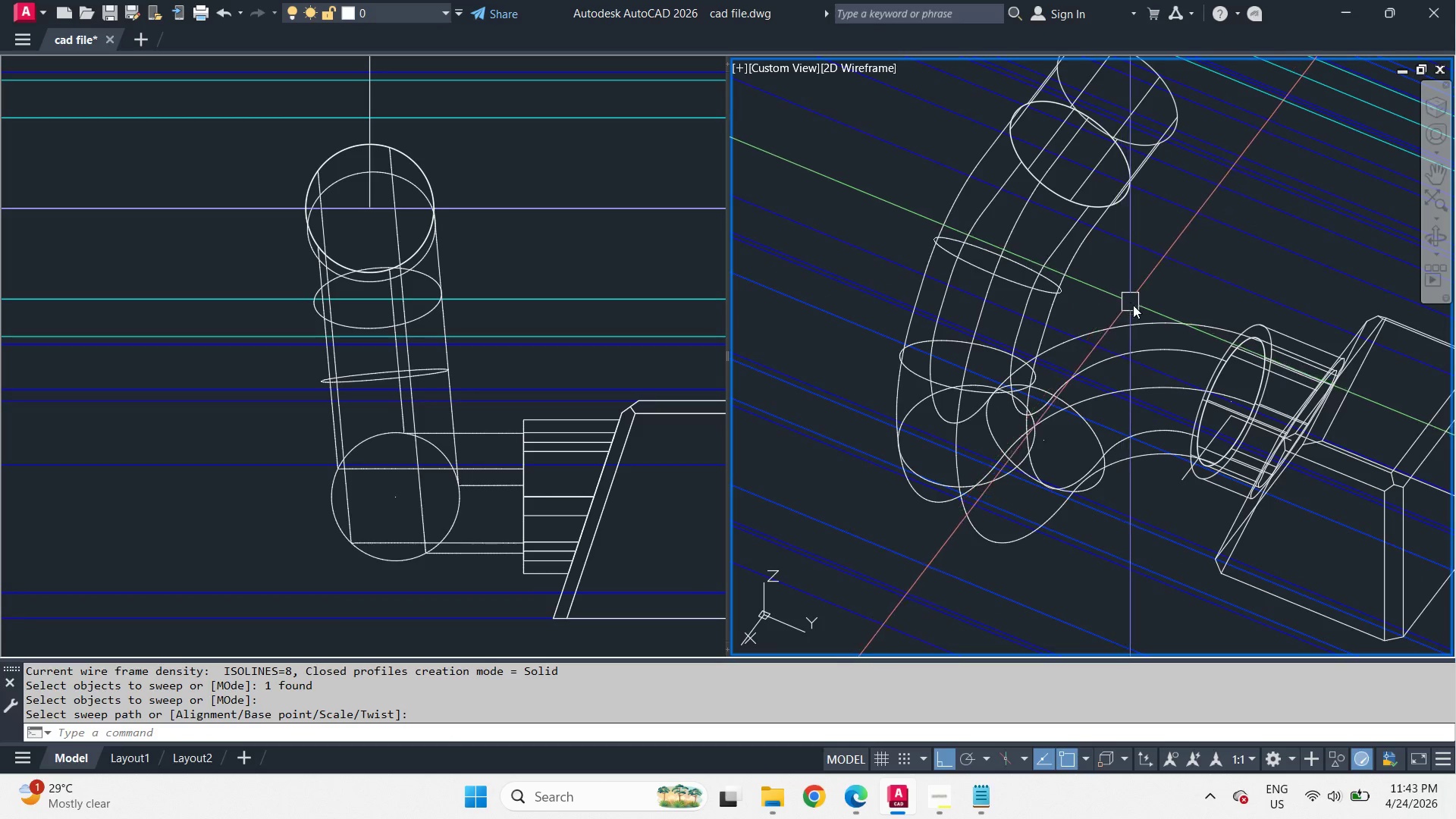 
hold_key(key=ShiftLeft, duration=1.17)
 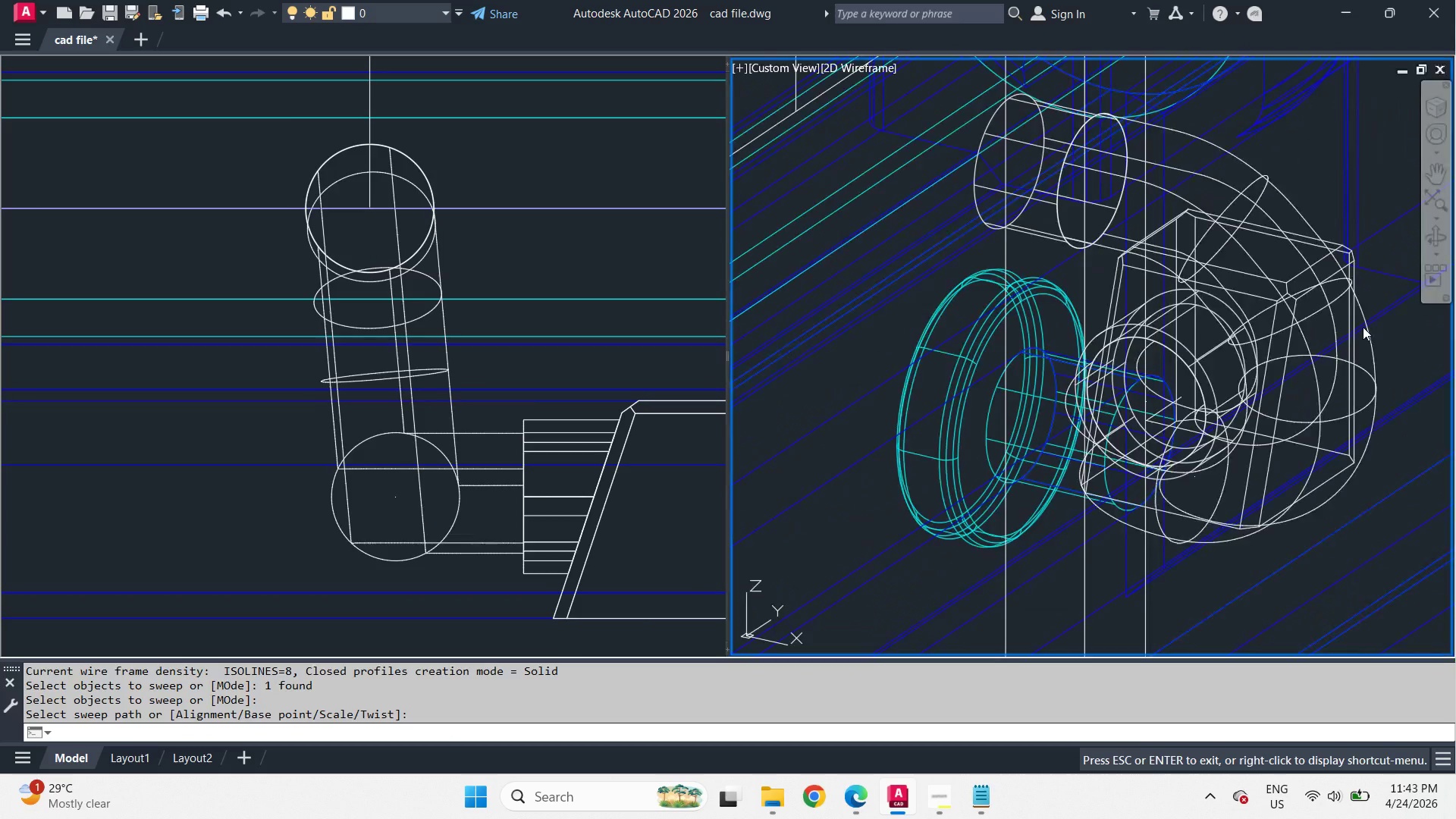 
type(vs s )
 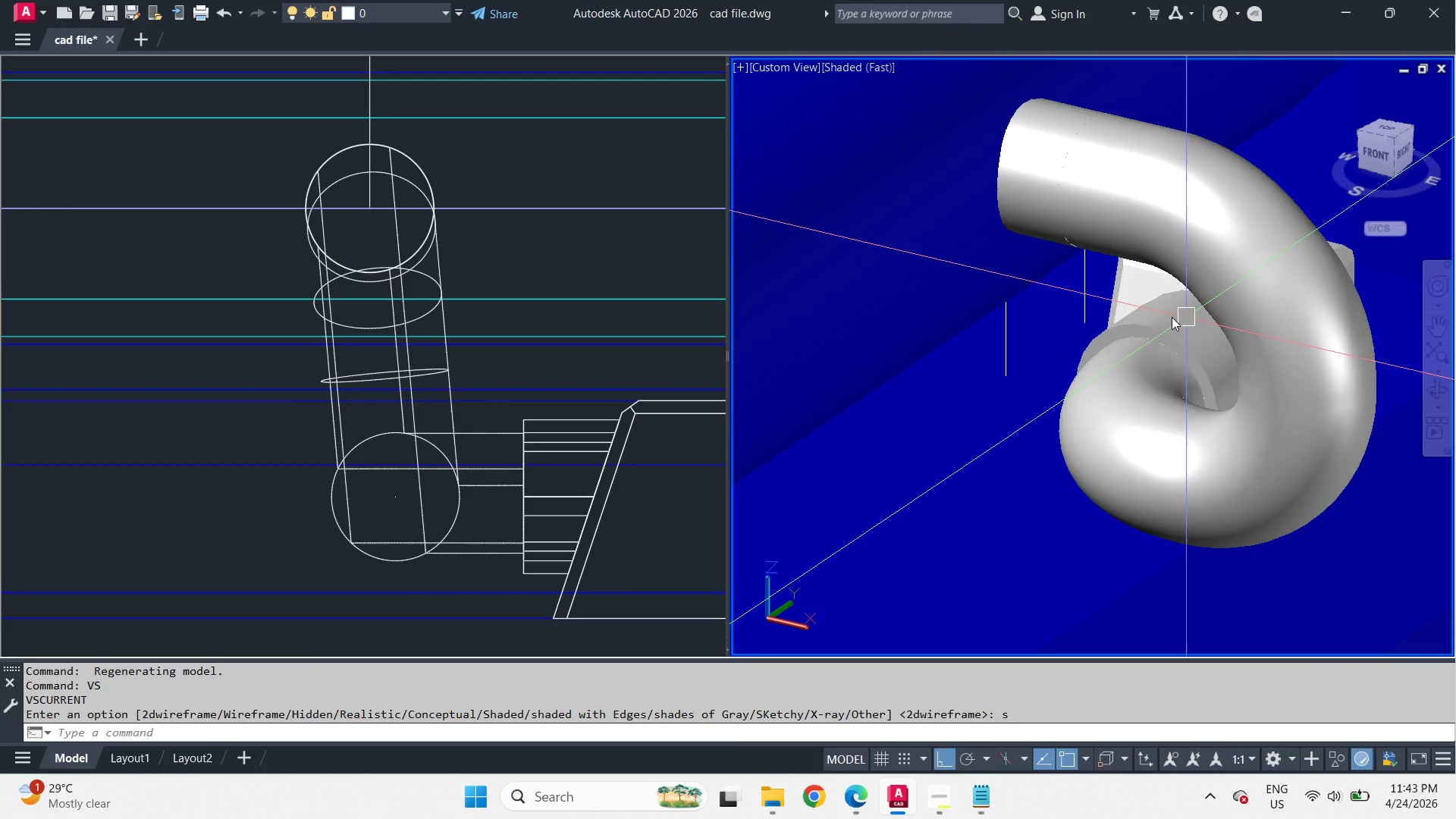 
hold_key(key=ShiftLeft, duration=3.34)
 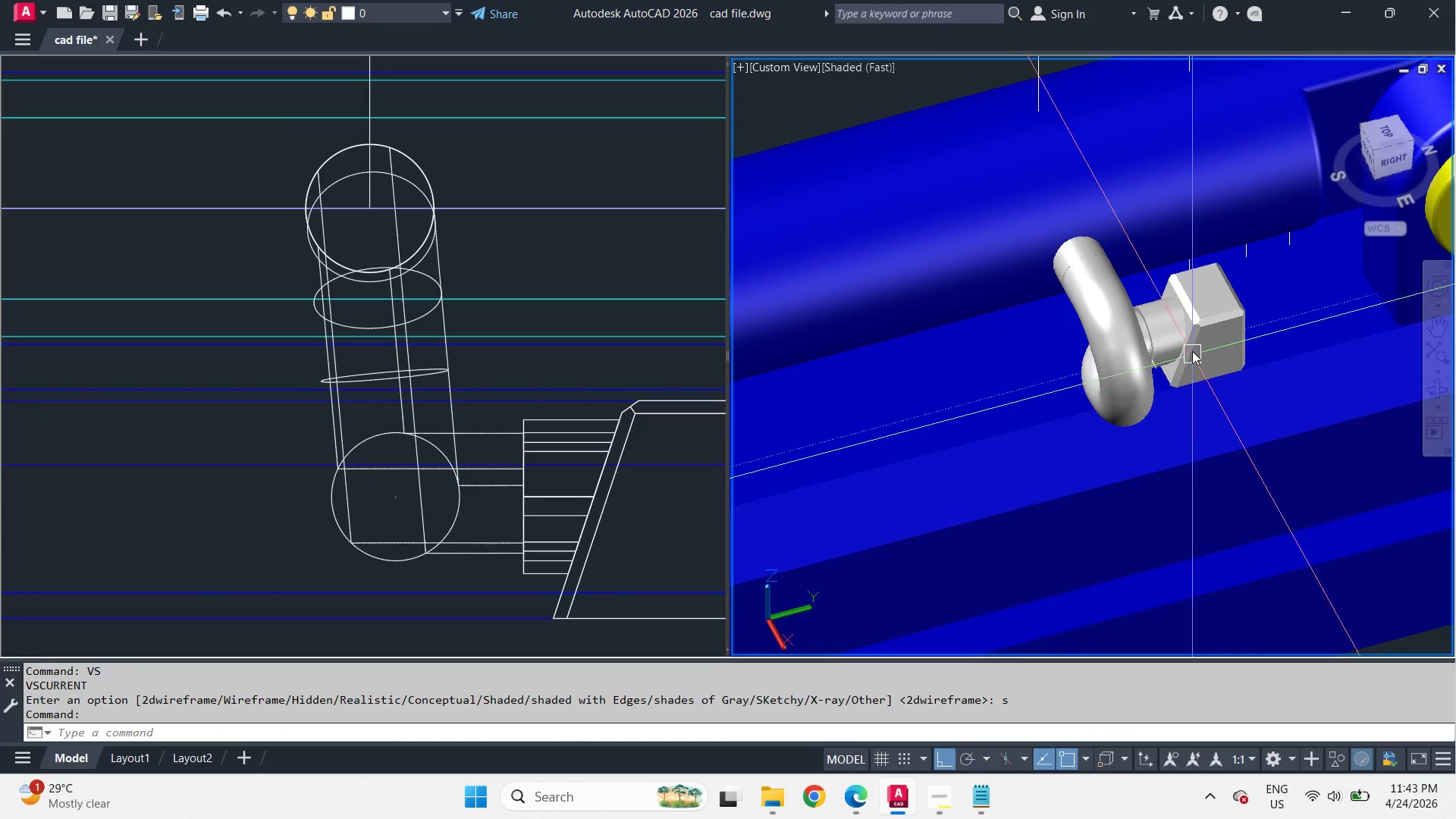 
scroll: coordinate [1112, 315], scroll_direction: down, amount: 2.0
 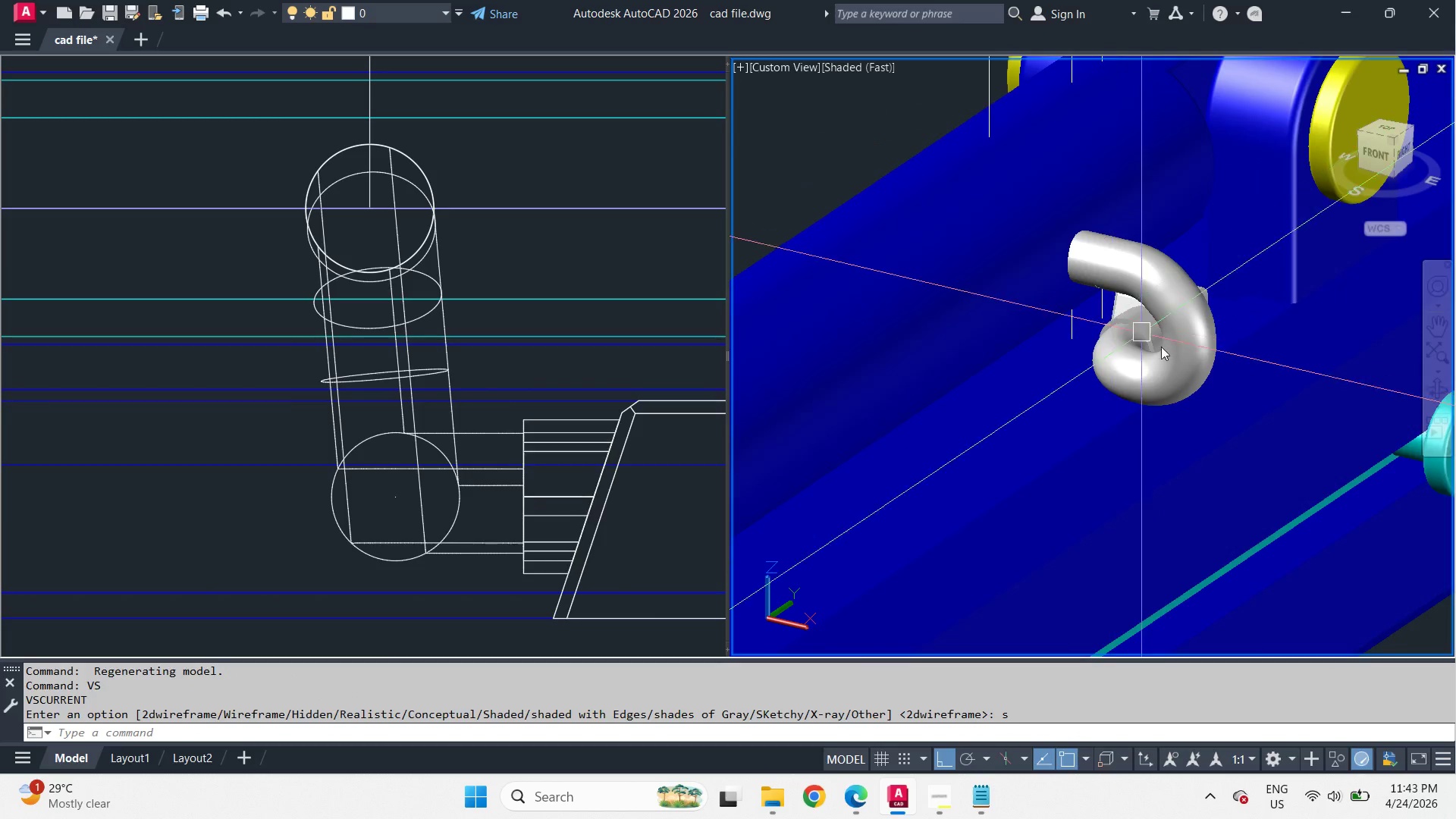 
scroll: coordinate [1147, 329], scroll_direction: up, amount: 2.0
 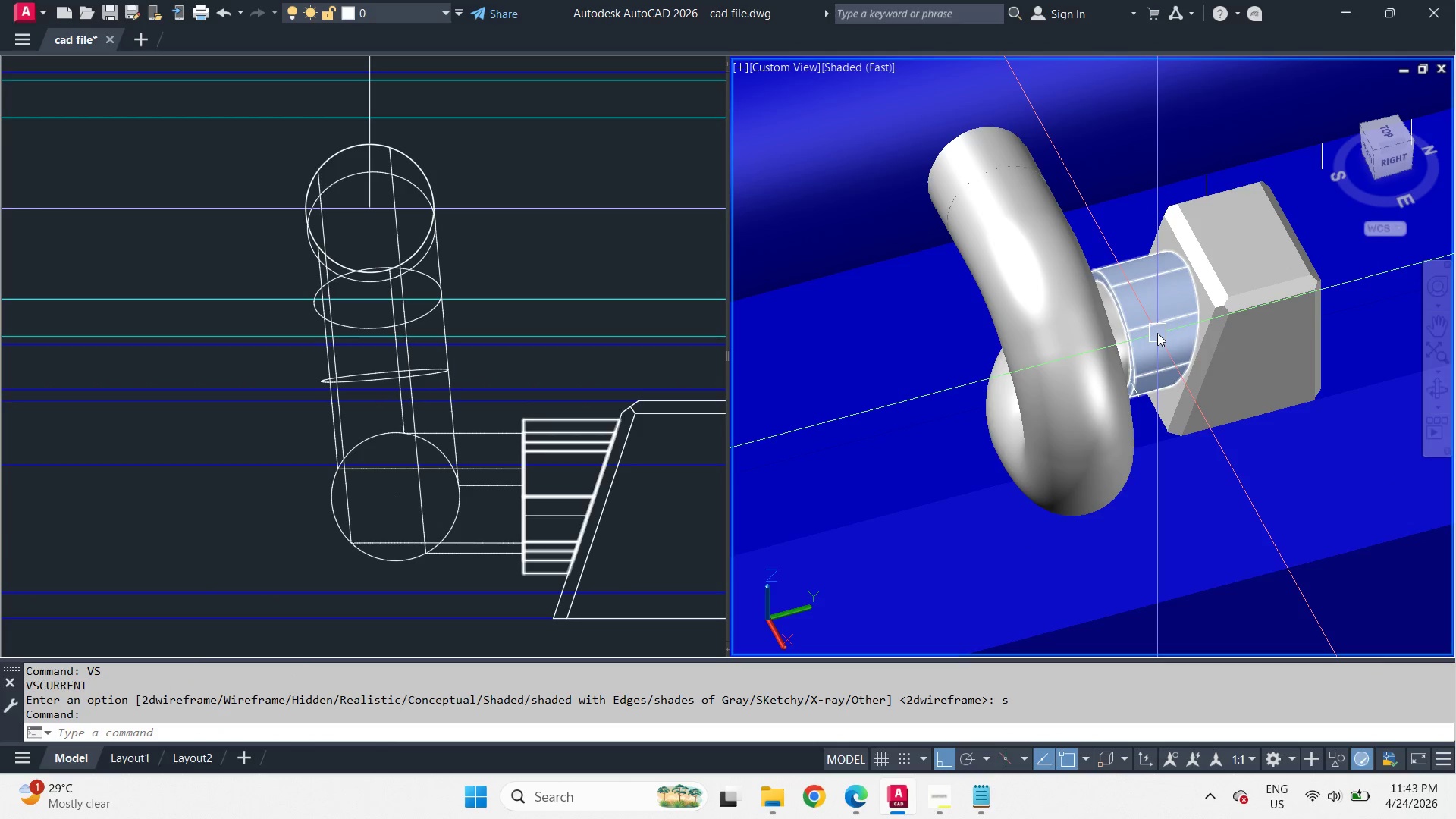 
type(vs 2 )
 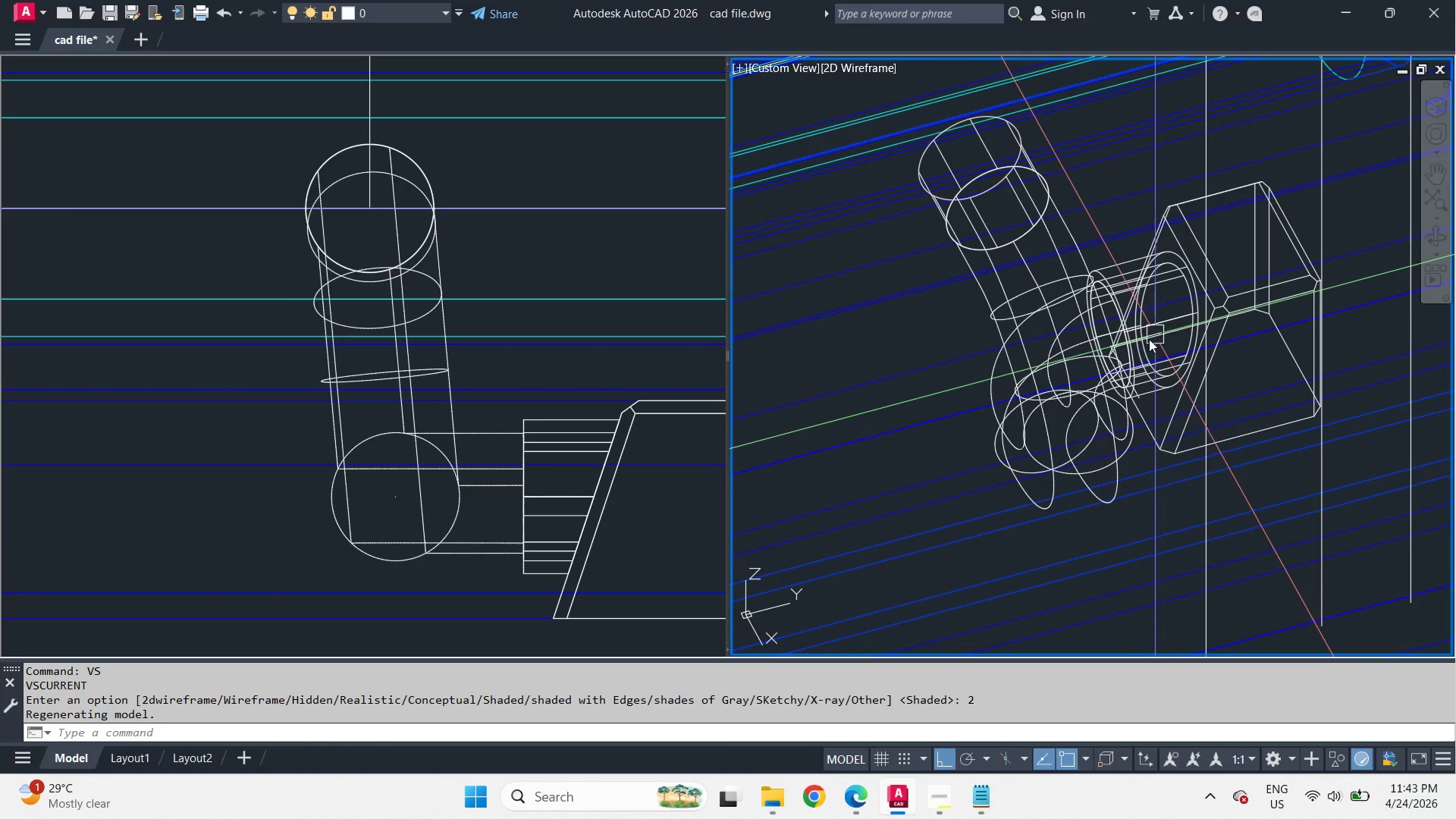 
scroll: coordinate [1146, 340], scroll_direction: up, amount: 2.0
 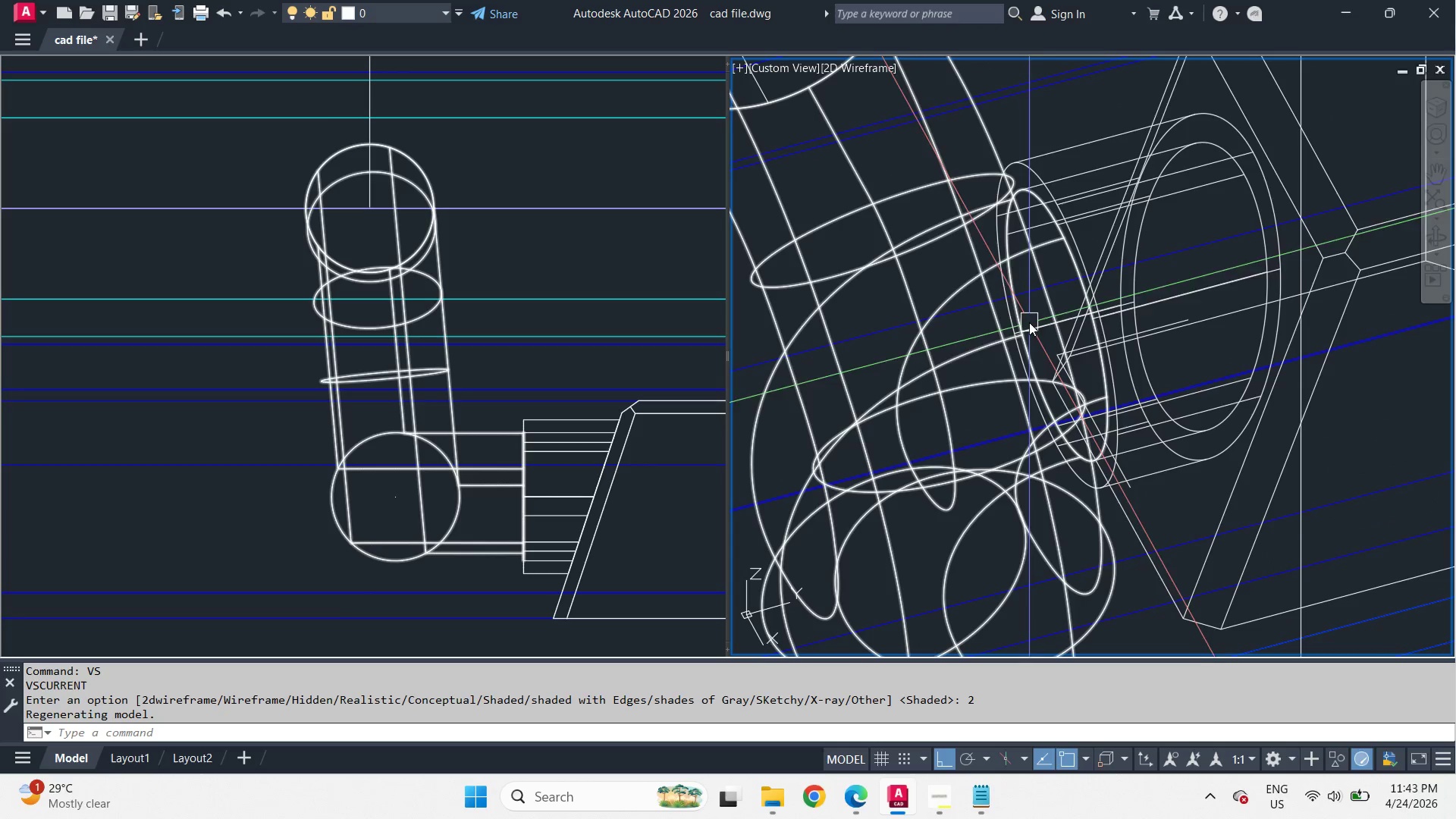 
scroll: coordinate [1022, 340], scroll_direction: down, amount: 1.0
 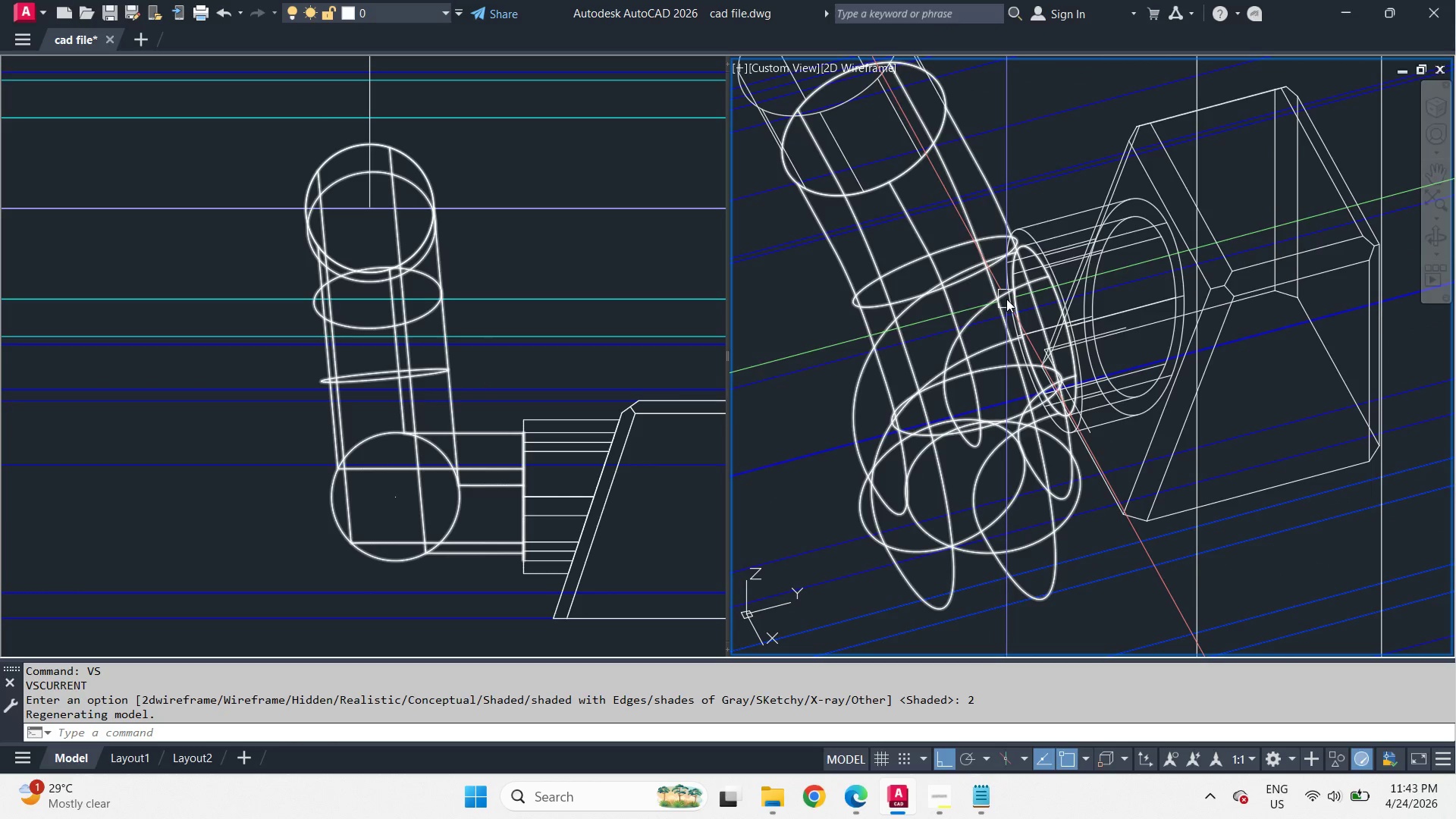 
hold_key(key=ShiftLeft, duration=5.52)
 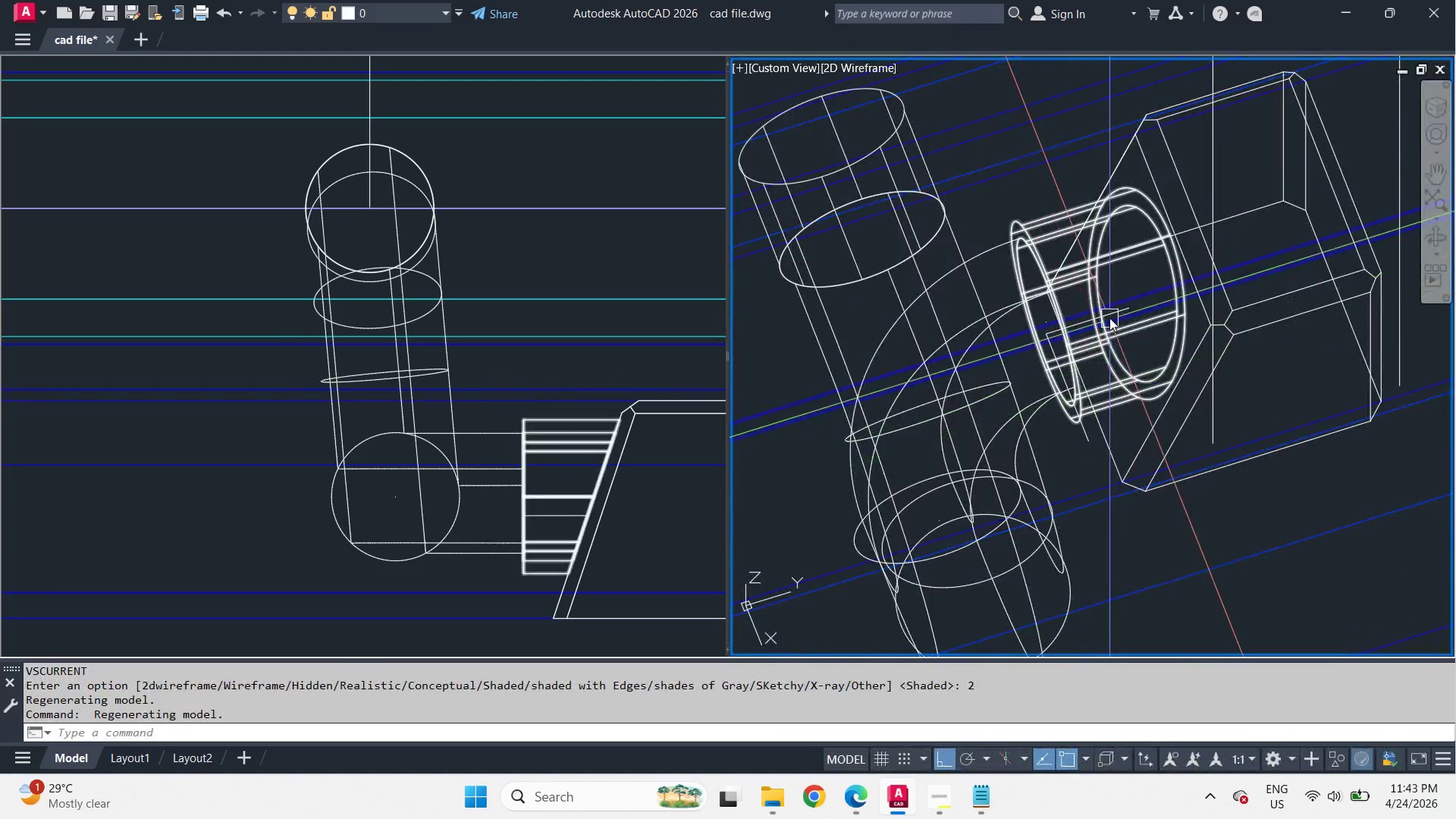 
scroll: coordinate [1109, 315], scroll_direction: up, amount: 1.0
 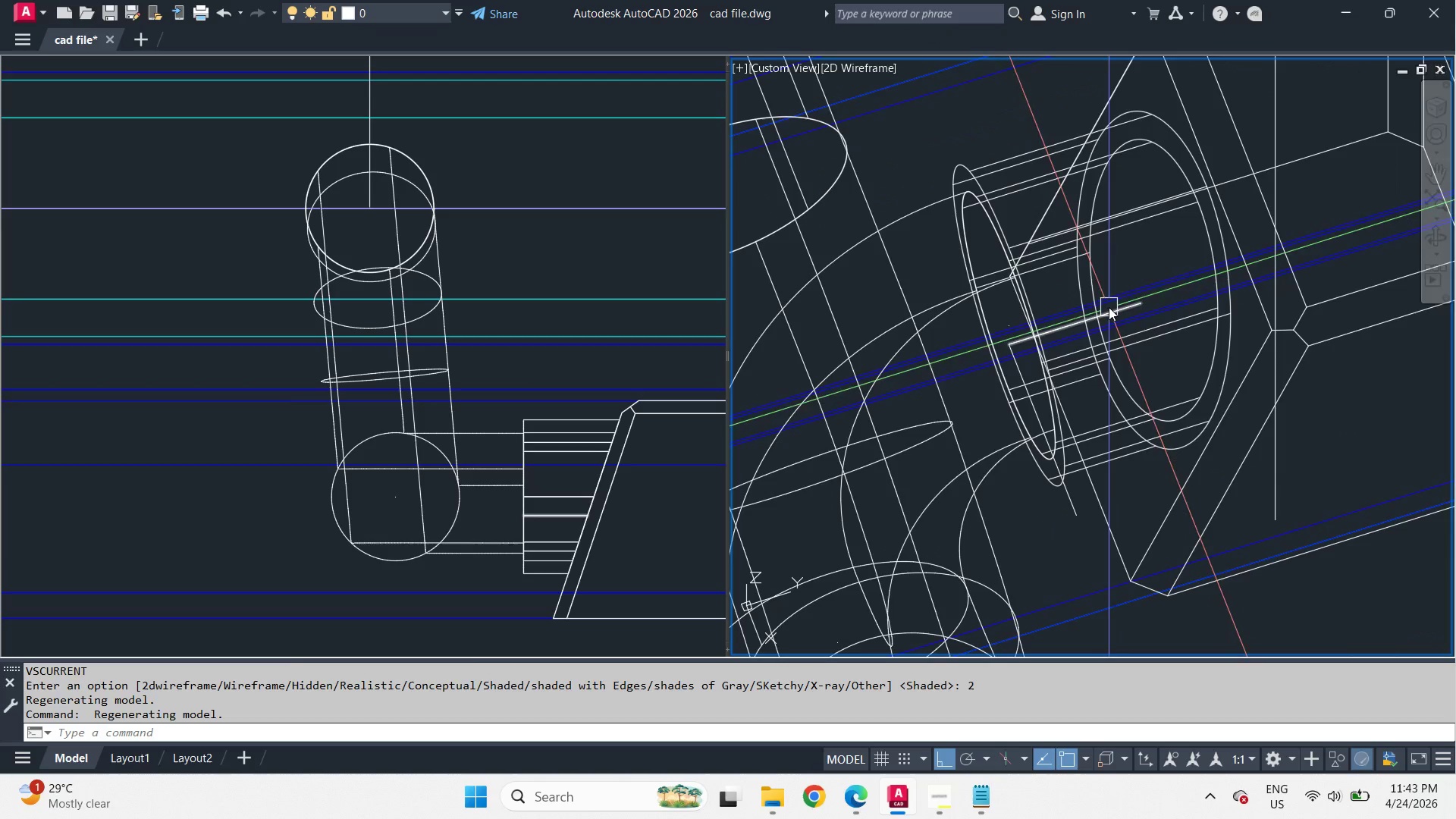 
left_click([1109, 307])
 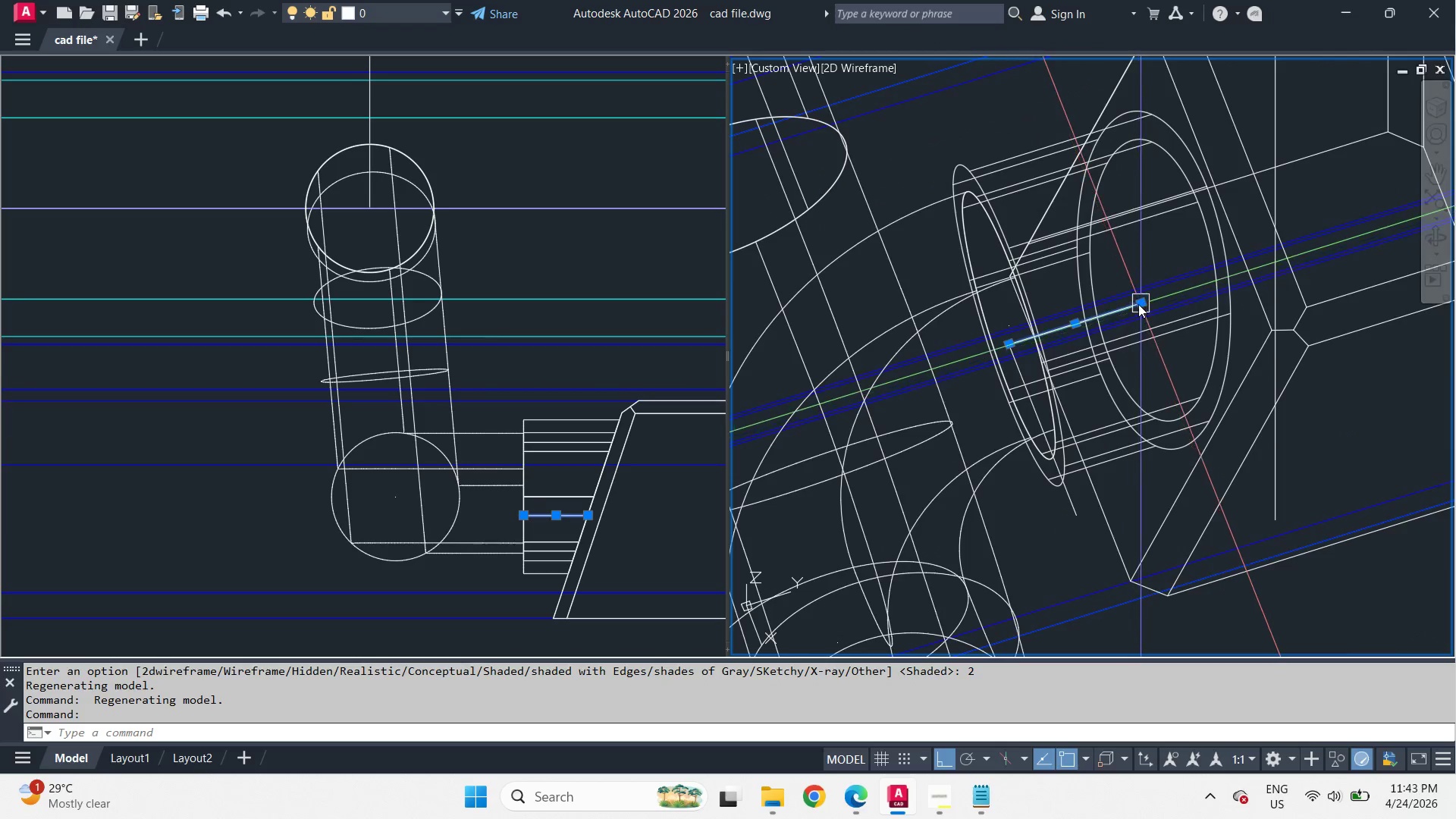 
left_click_drag(start_coordinate=[1138, 301], to_coordinate=[1168, 301])
 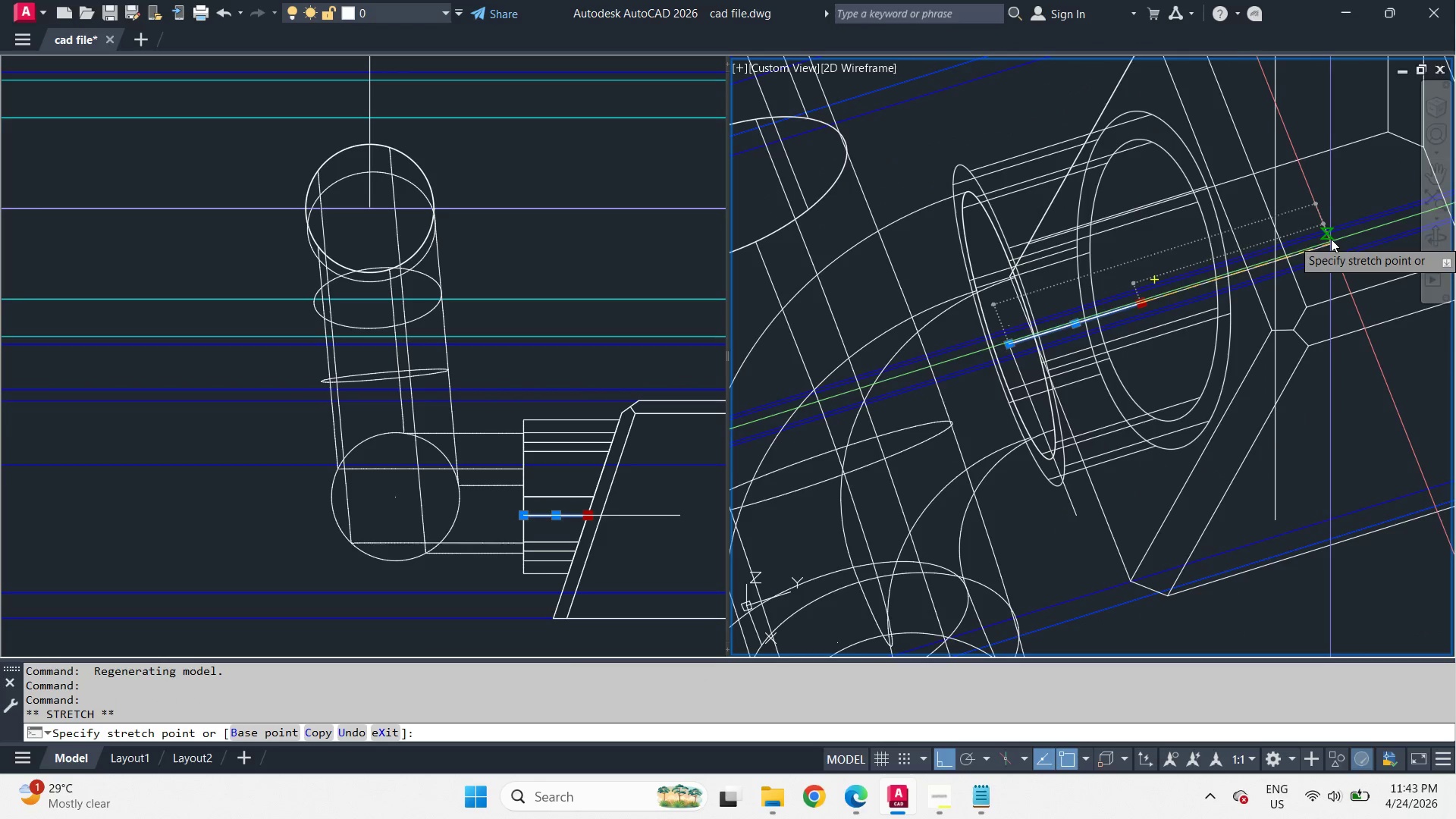 
left_click([1331, 239])
 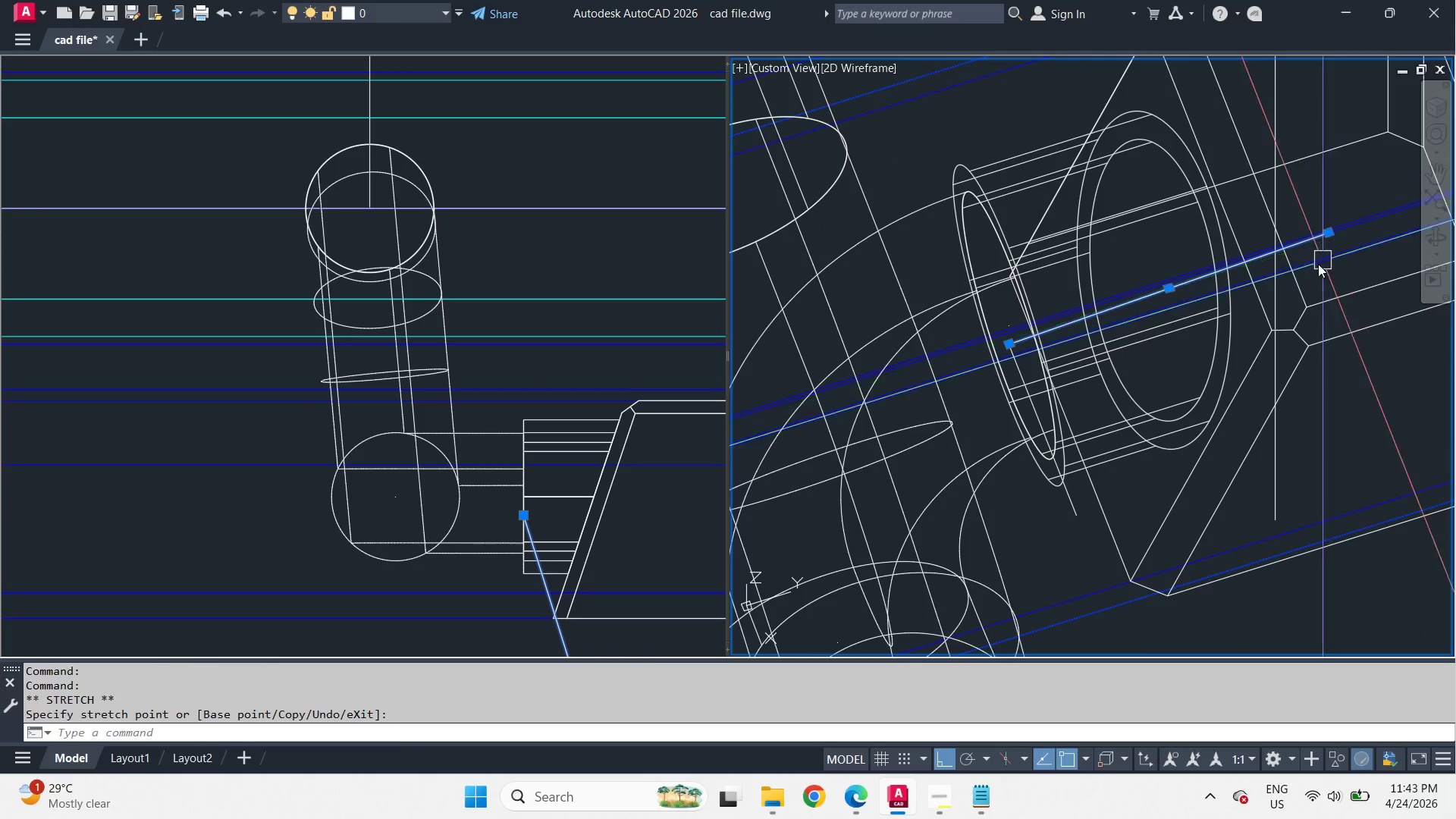 
key(Escape)
 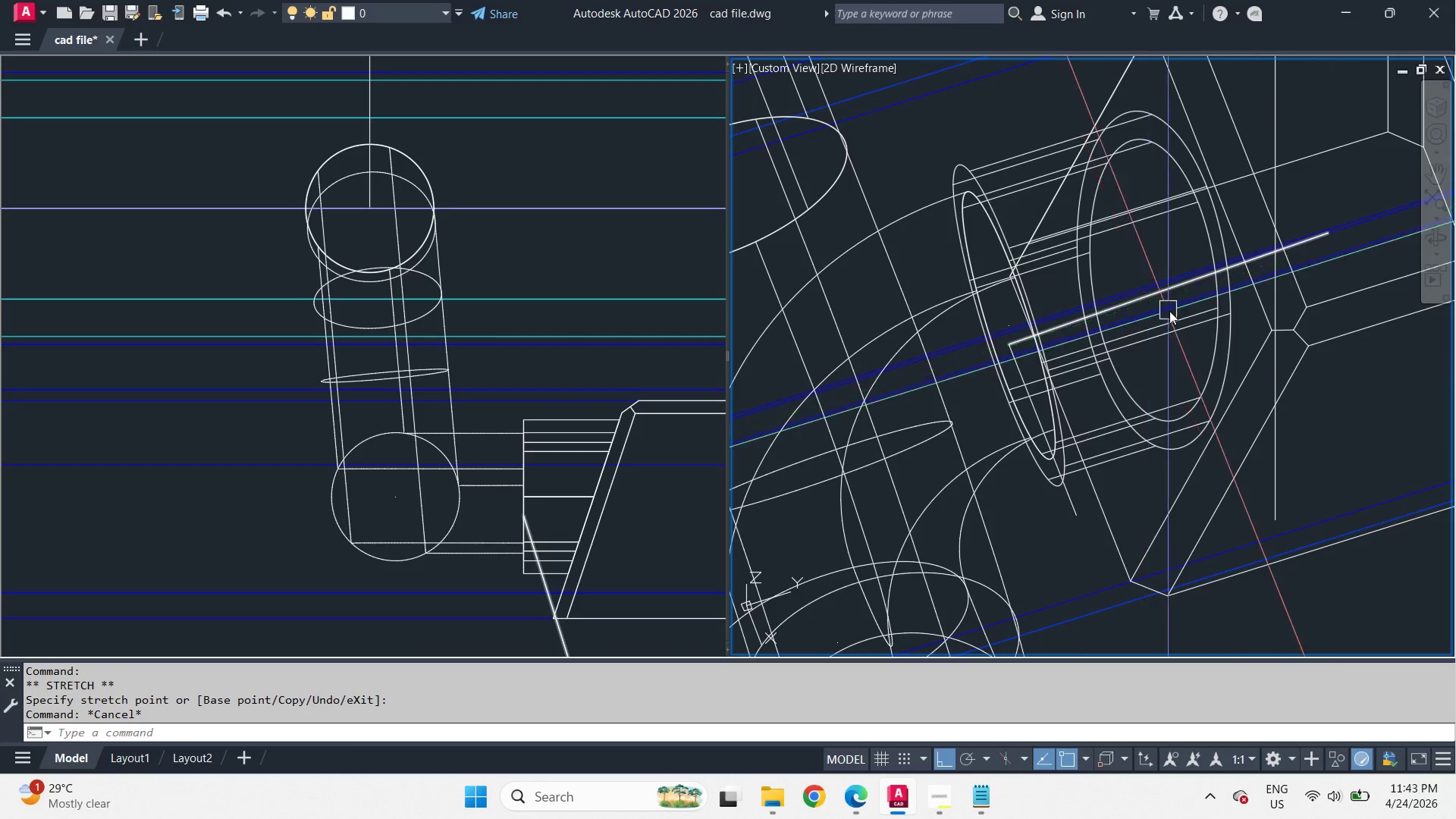 
key(Control+Z)
 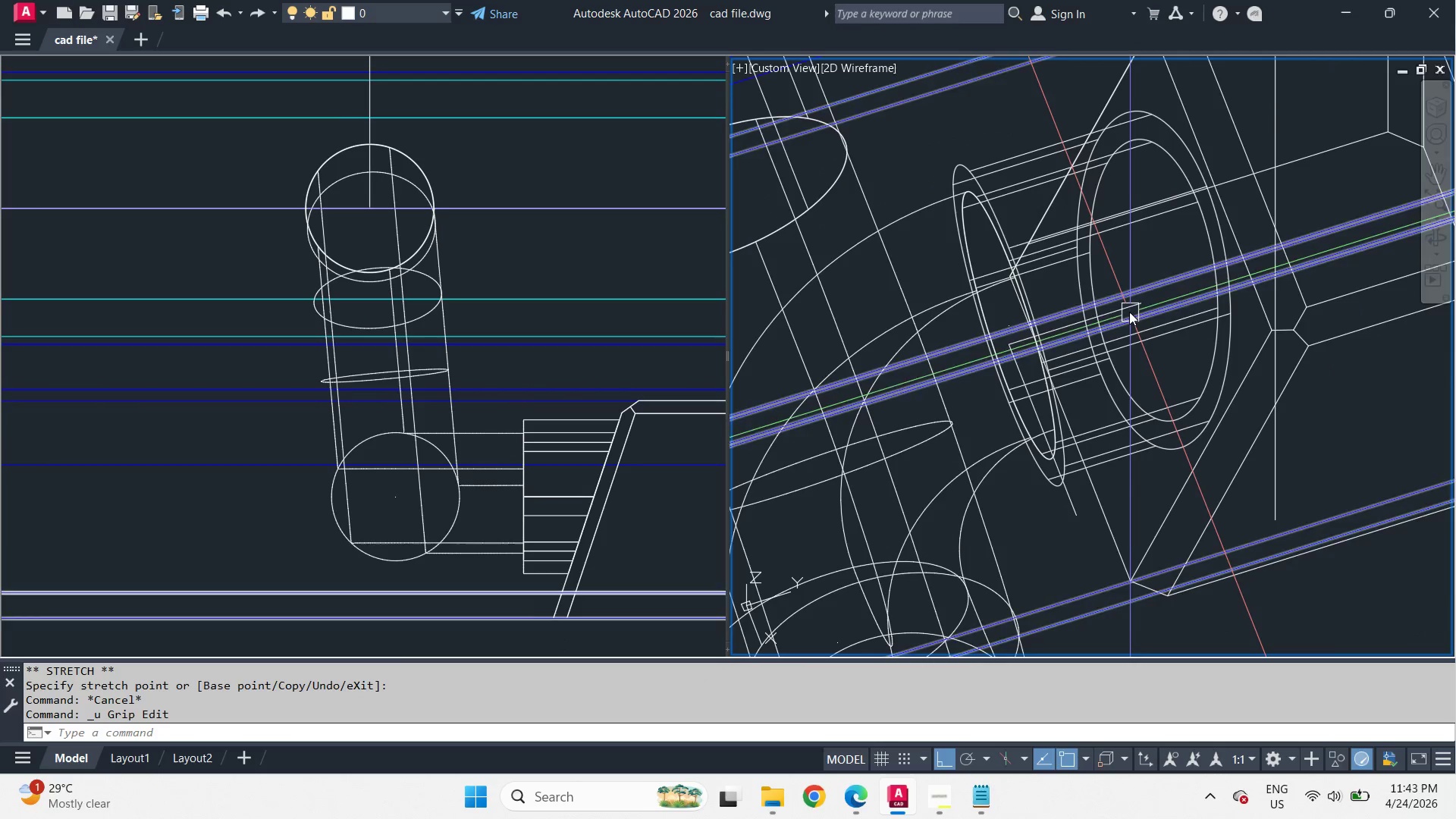 
left_click([1129, 311])
 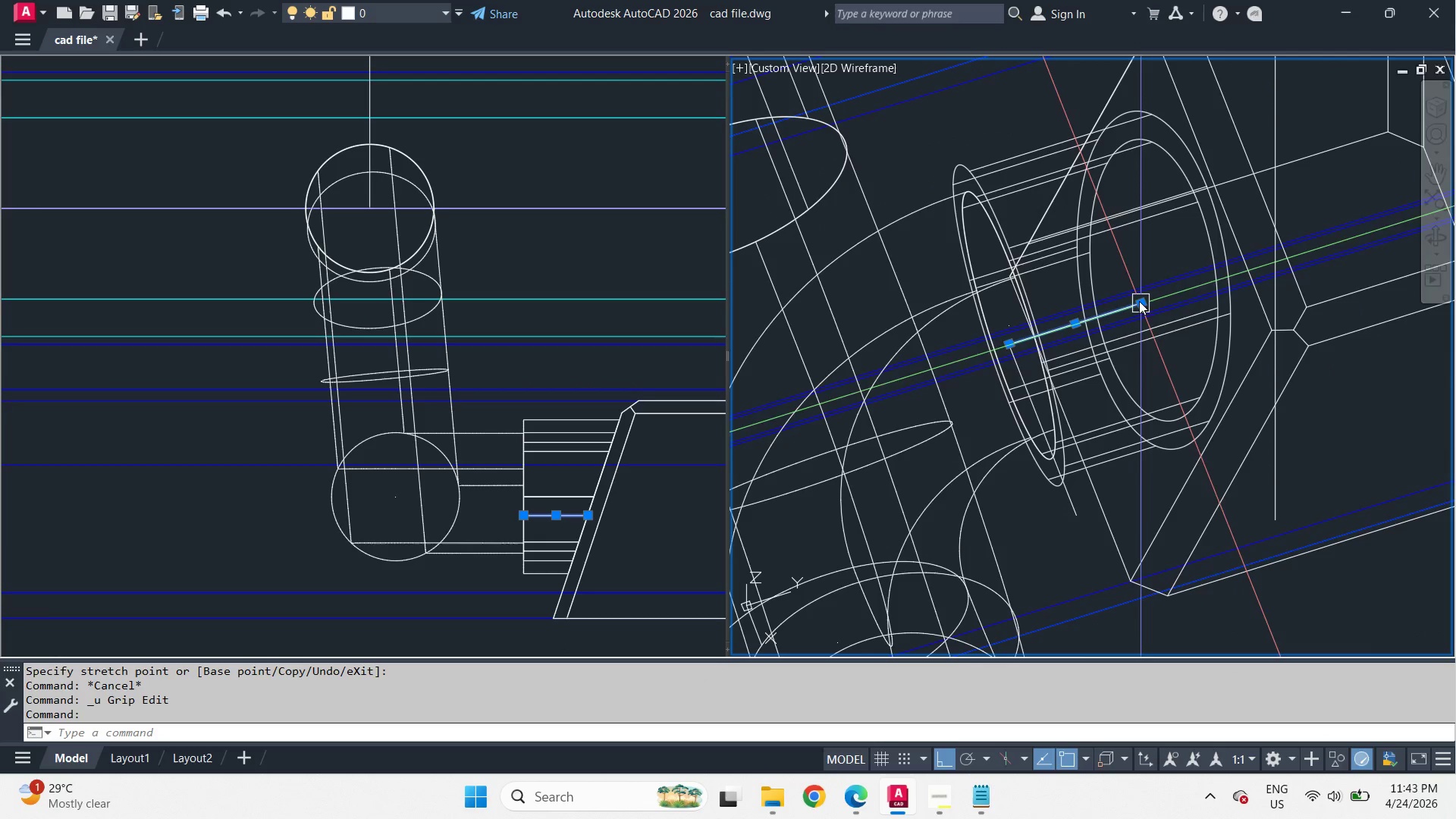 
left_click_drag(start_coordinate=[1139, 301], to_coordinate=[1191, 325])
 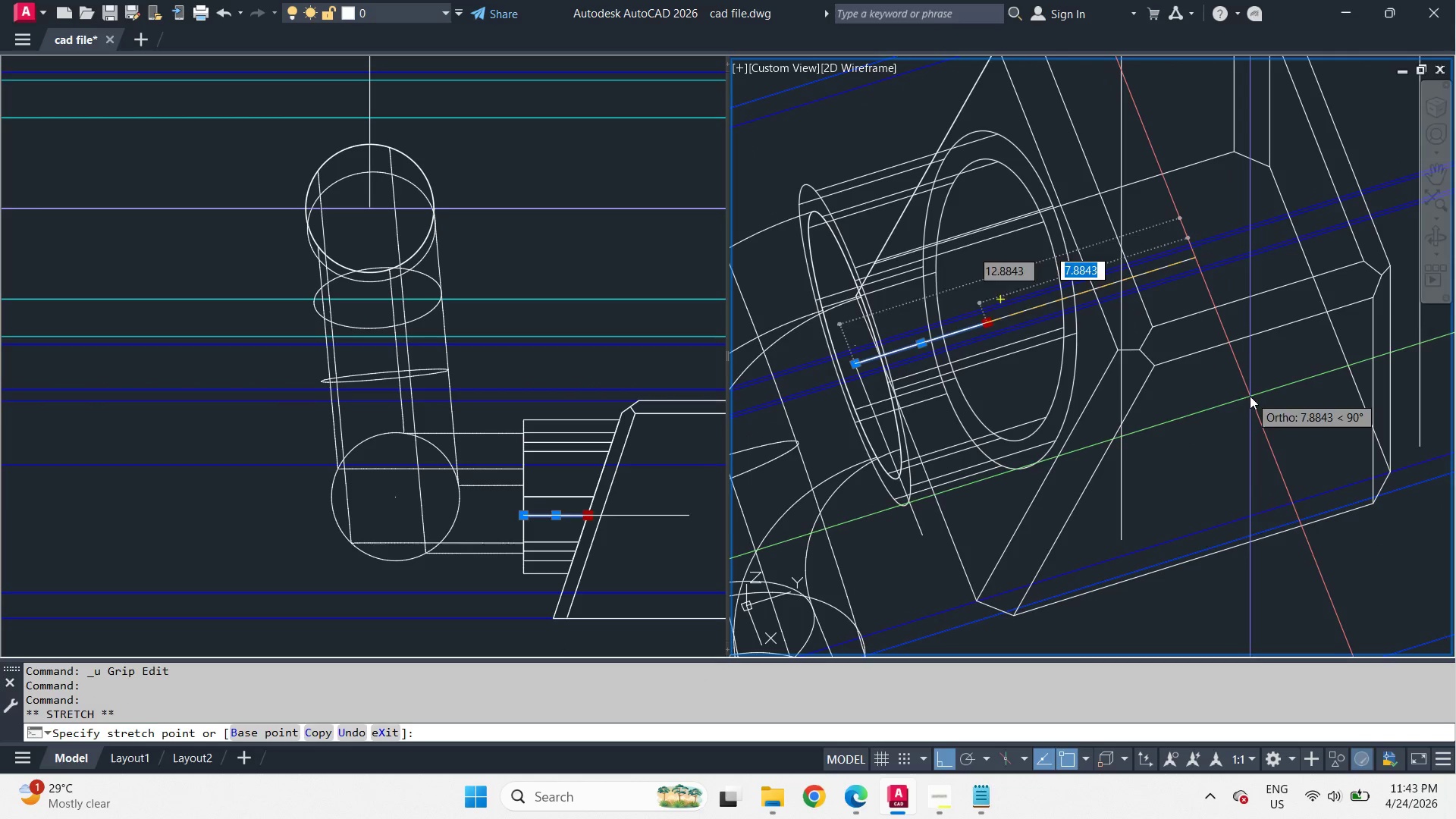 
key(Escape)
 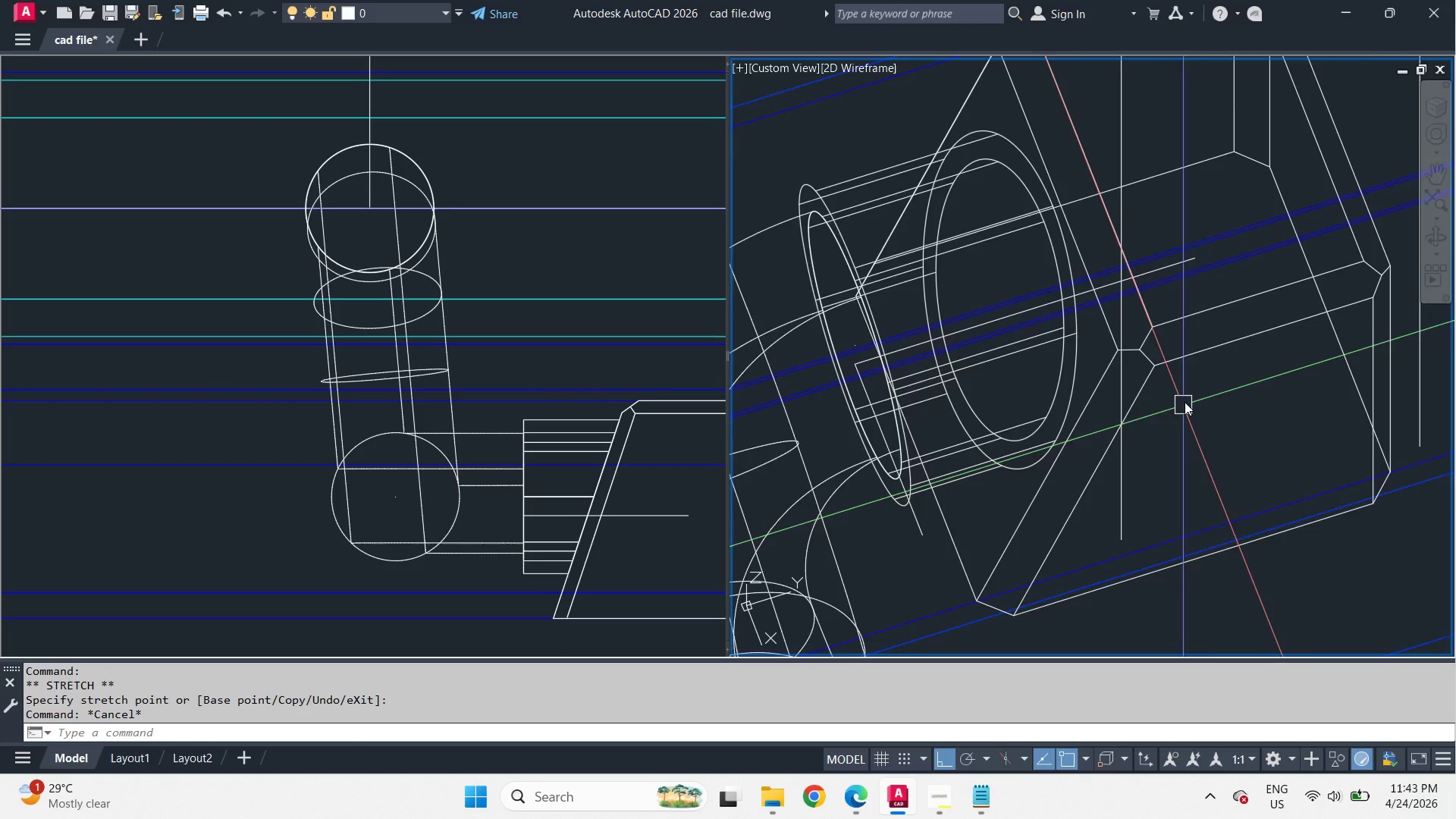 
hold_key(key=ShiftLeft, duration=1.19)
 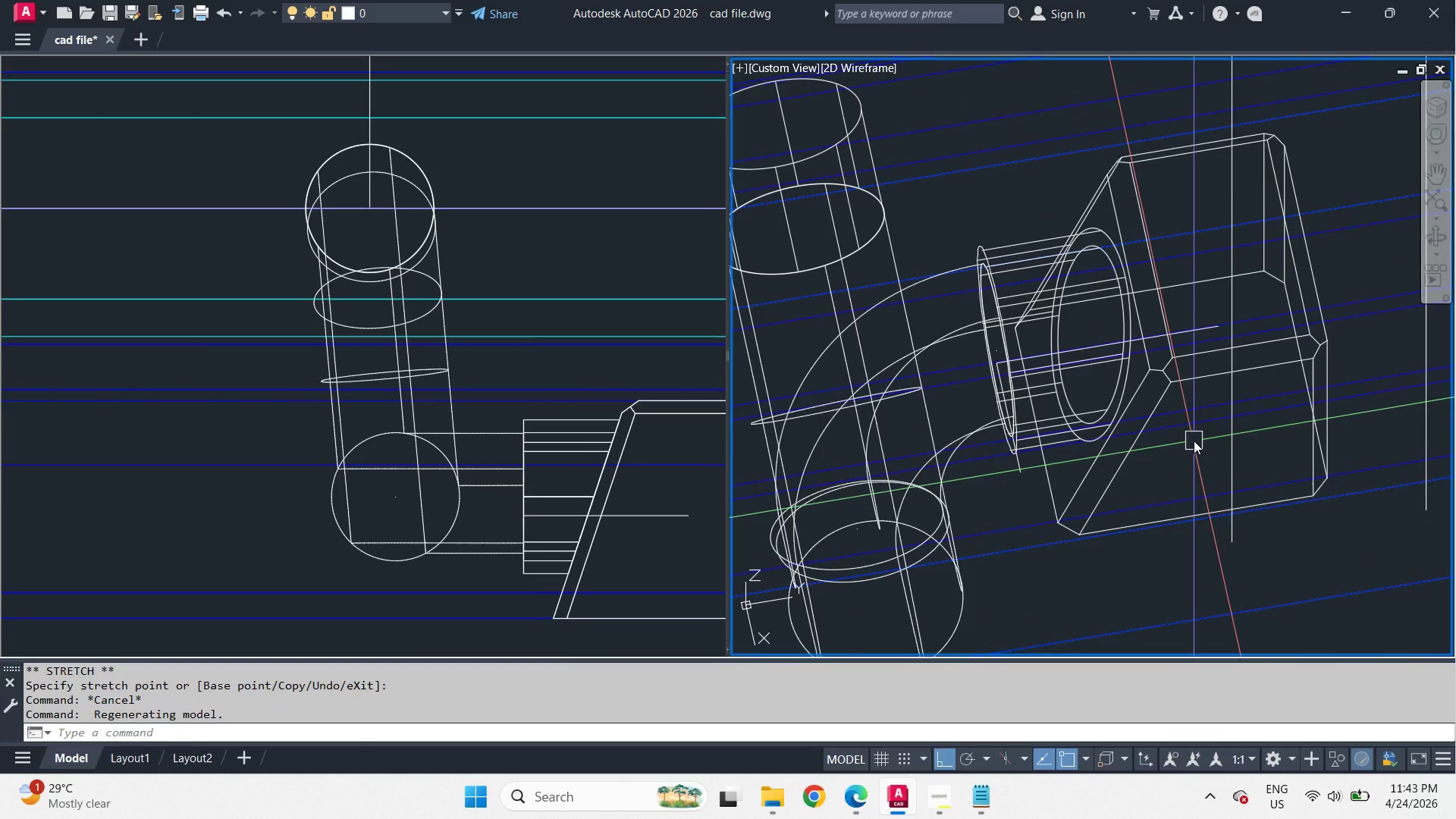 
scroll: coordinate [1211, 364], scroll_direction: down, amount: 1.0
 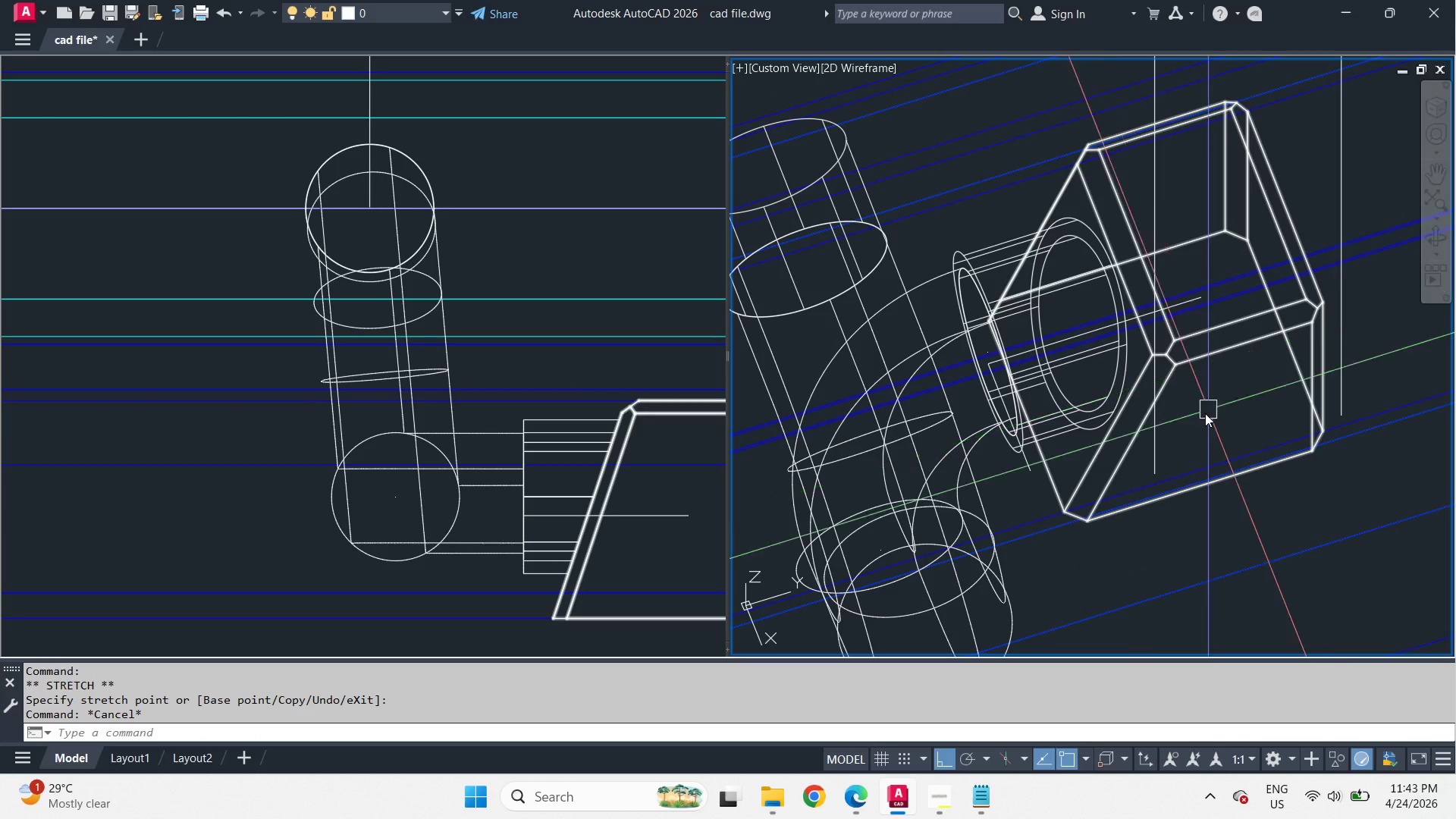 
type(c d 10 sw)
 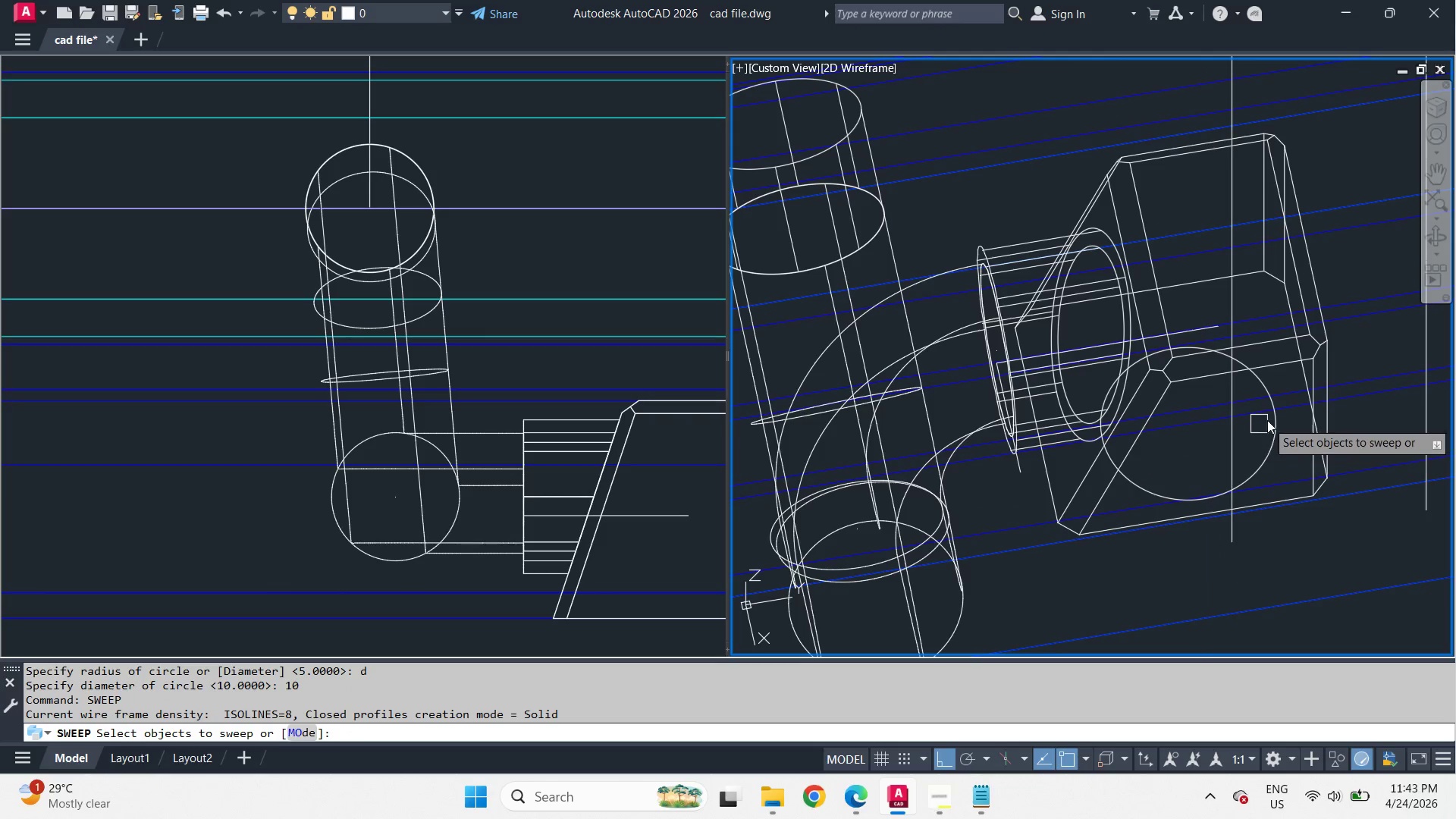 
left_click_drag(start_coordinate=[1191, 435], to_coordinate=[1209, 475])
 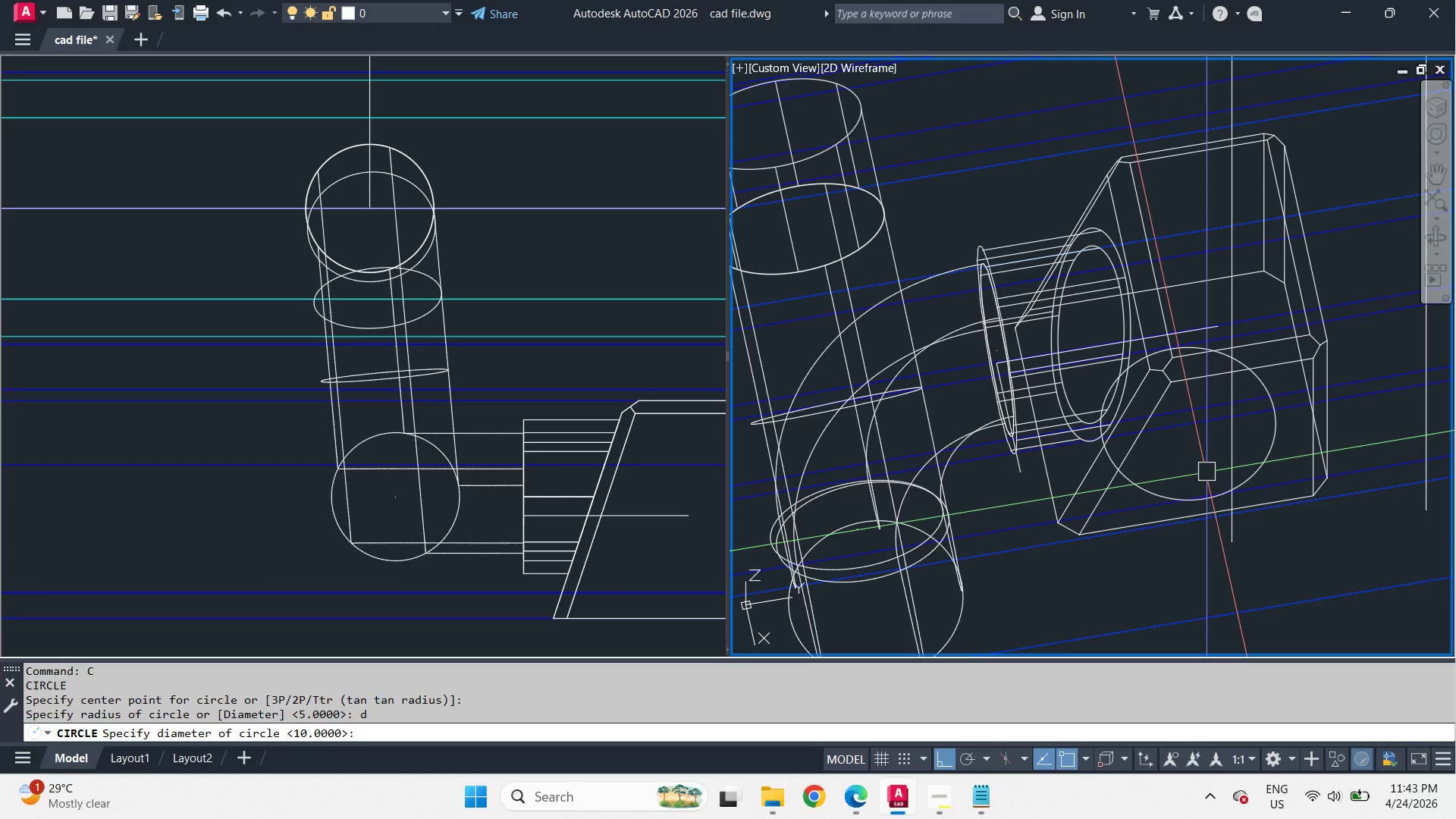 
hold_key(key=E, duration=9.77)
 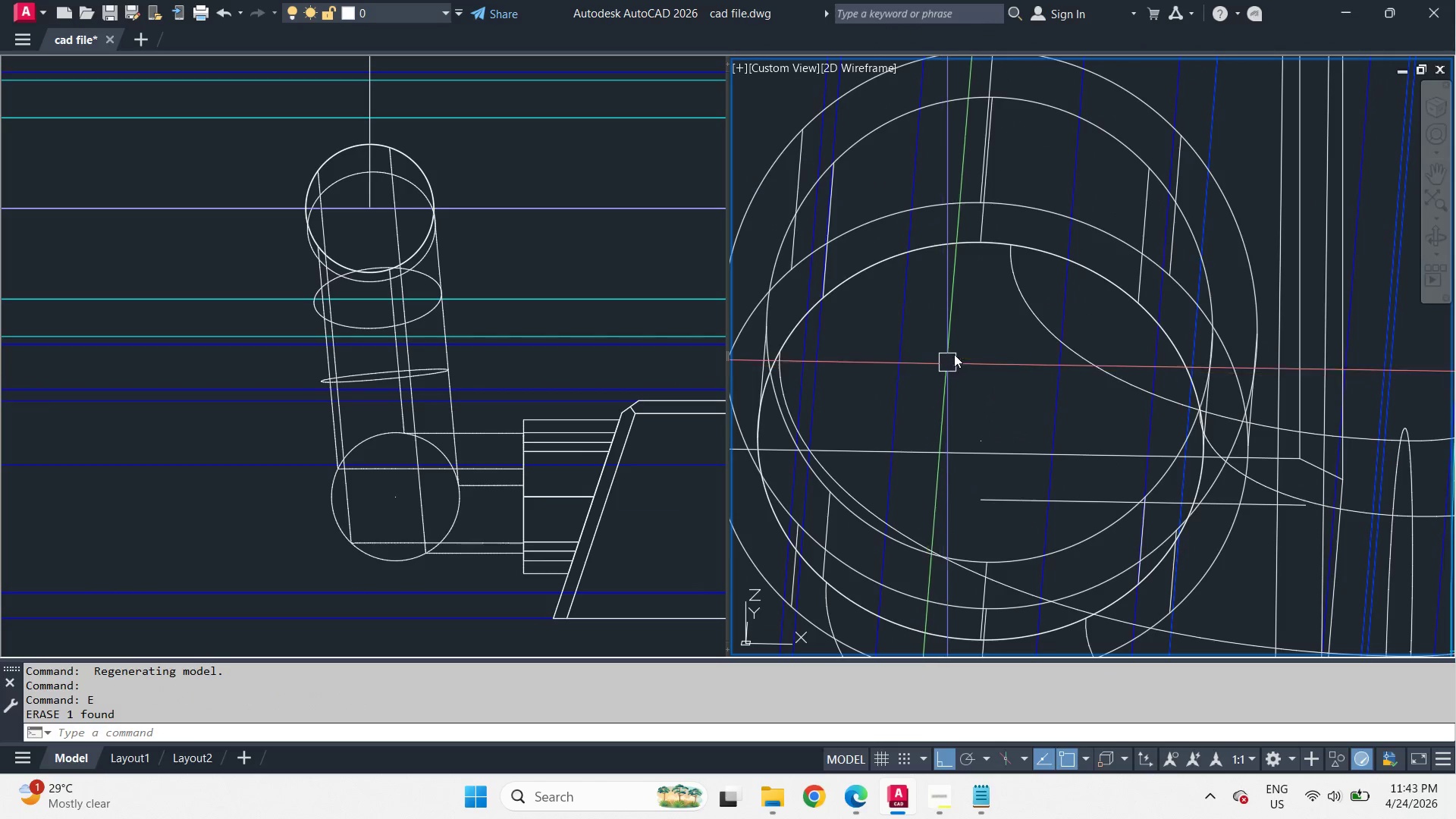 
key(Space)
 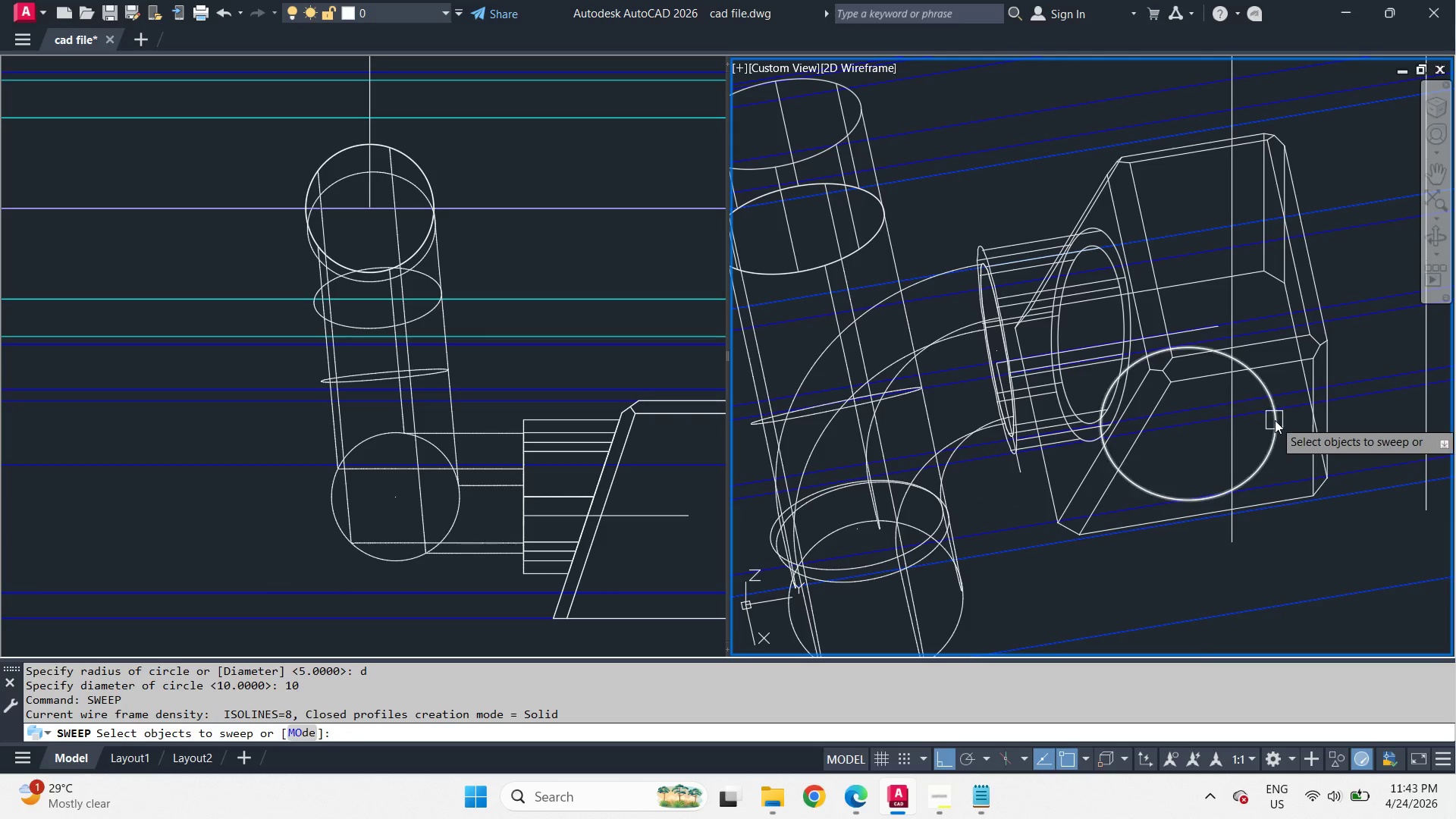 
left_click([1275, 420])
 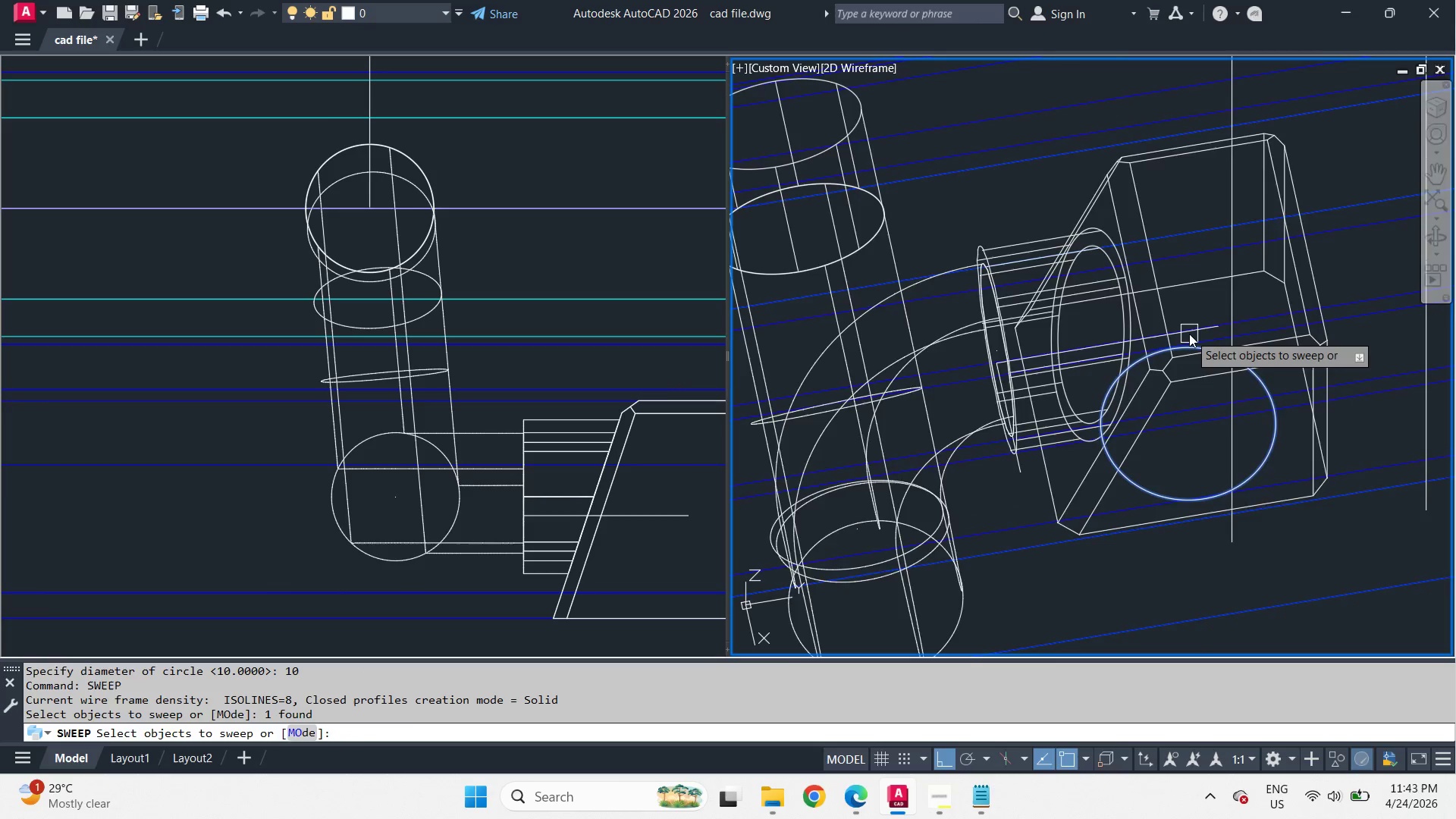 
key(Space)
 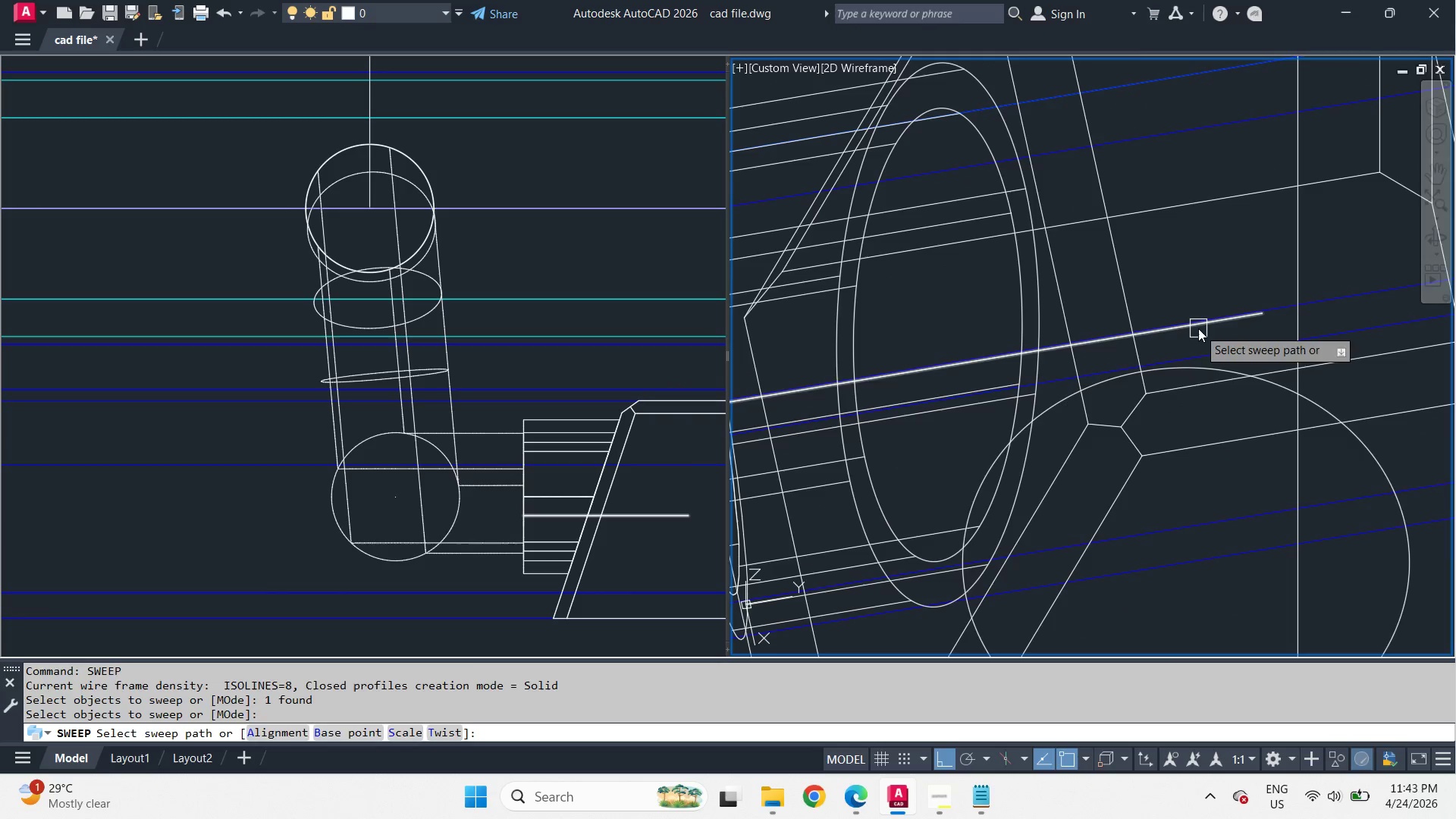 
scroll: coordinate [1189, 333], scroll_direction: up, amount: 2.0
 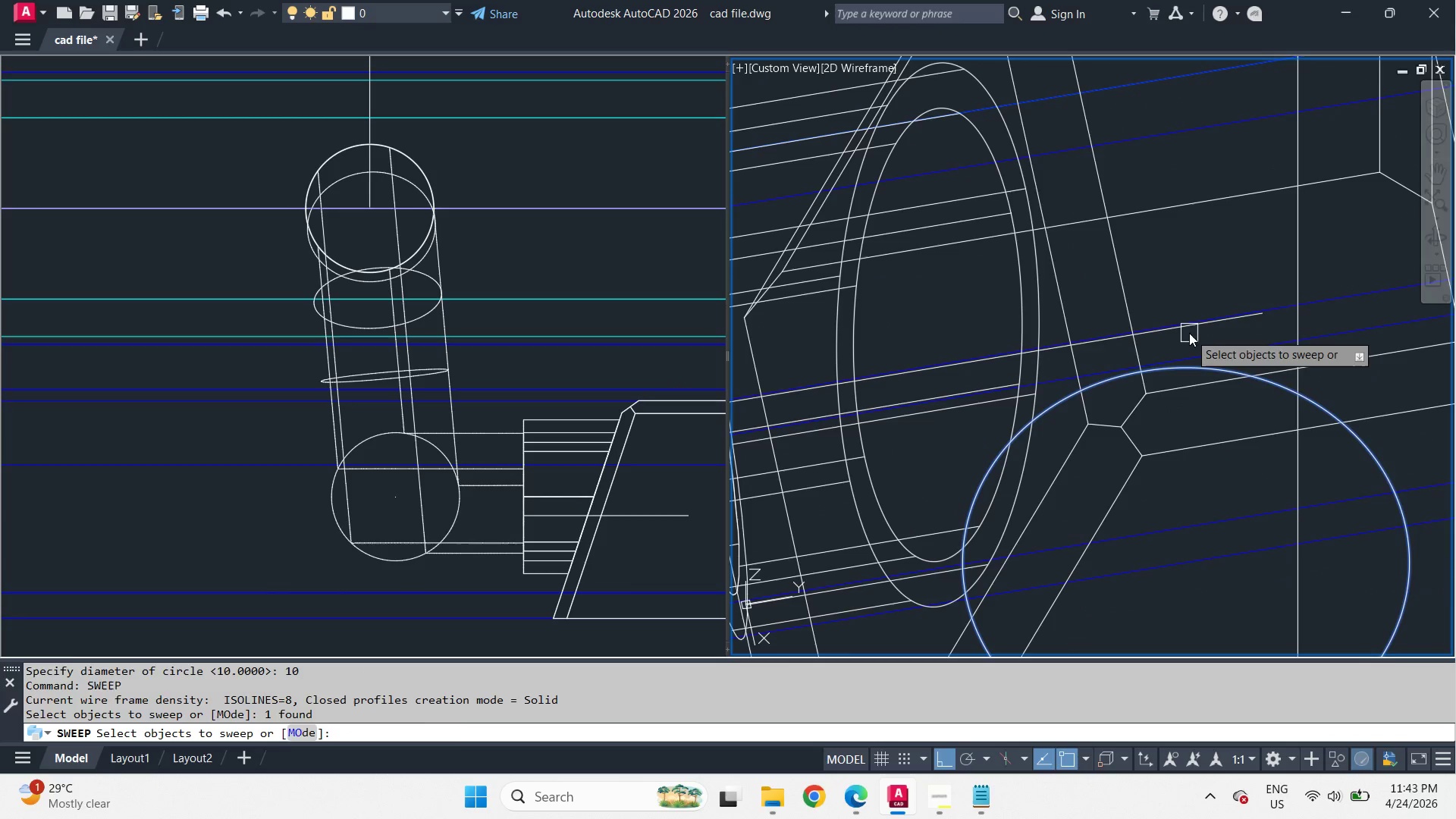 
left_click([1198, 328])
 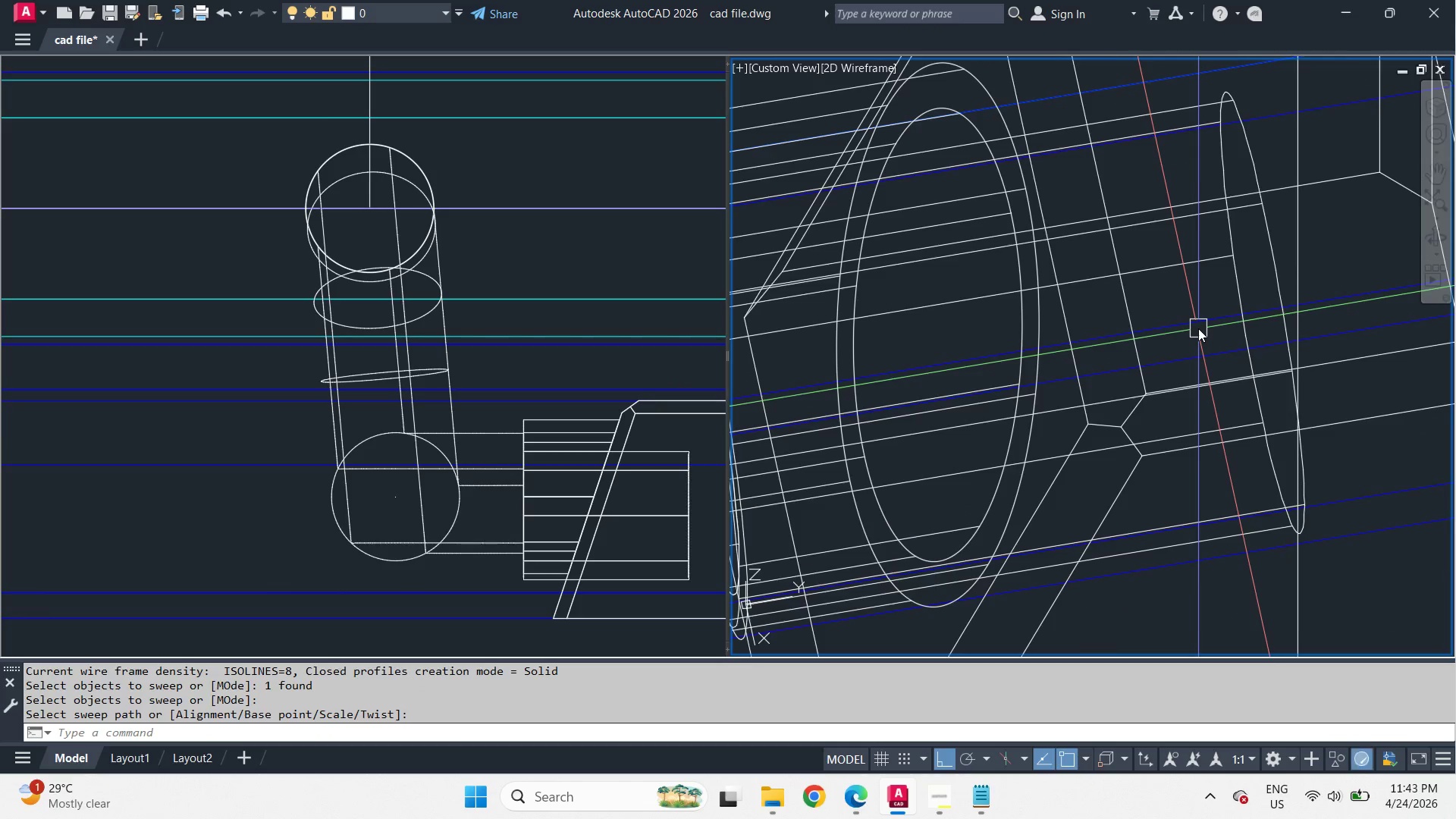 
scroll: coordinate [1205, 339], scroll_direction: down, amount: 2.0
 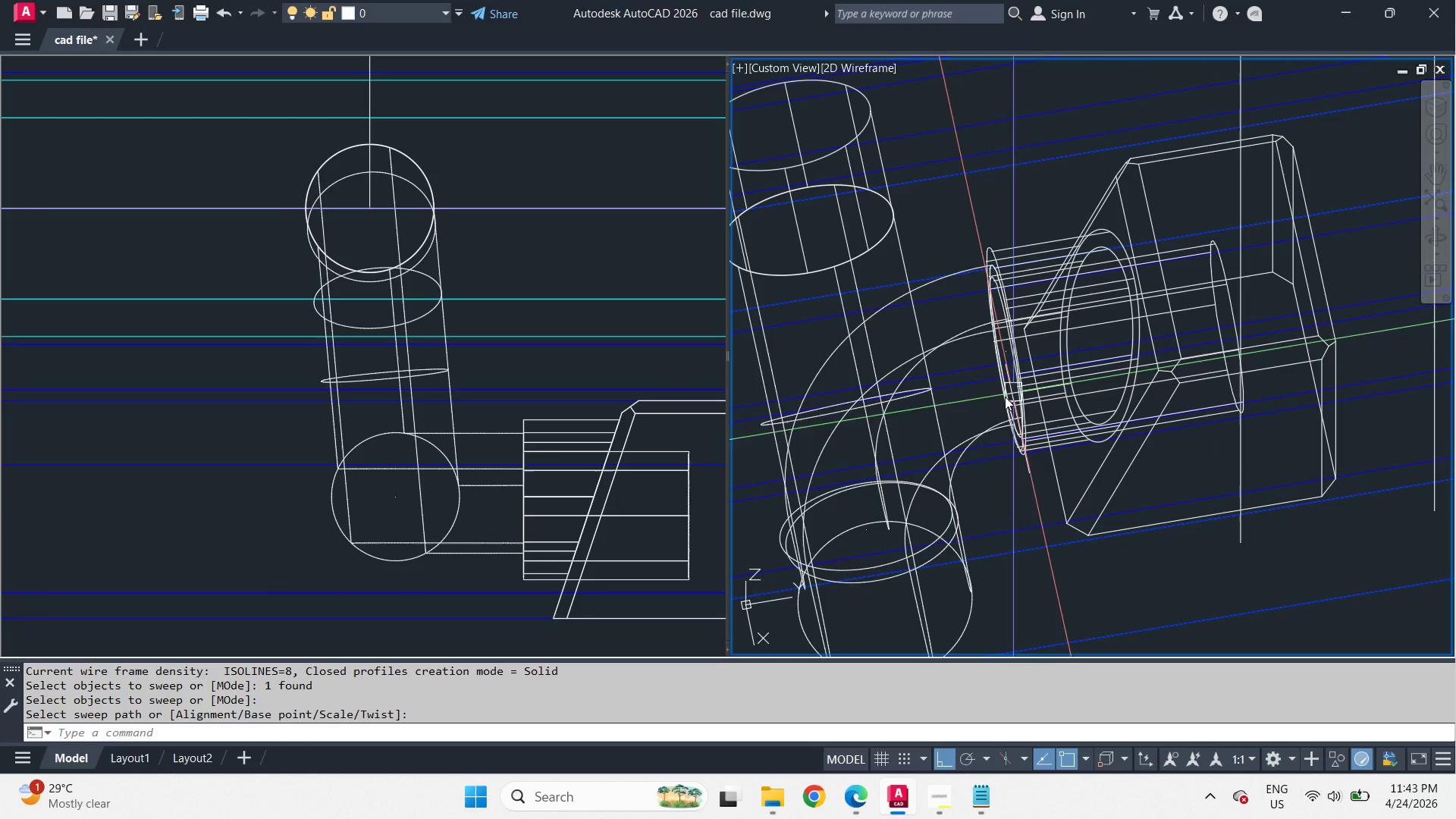 
hold_key(key=ShiftLeft, duration=3.12)
 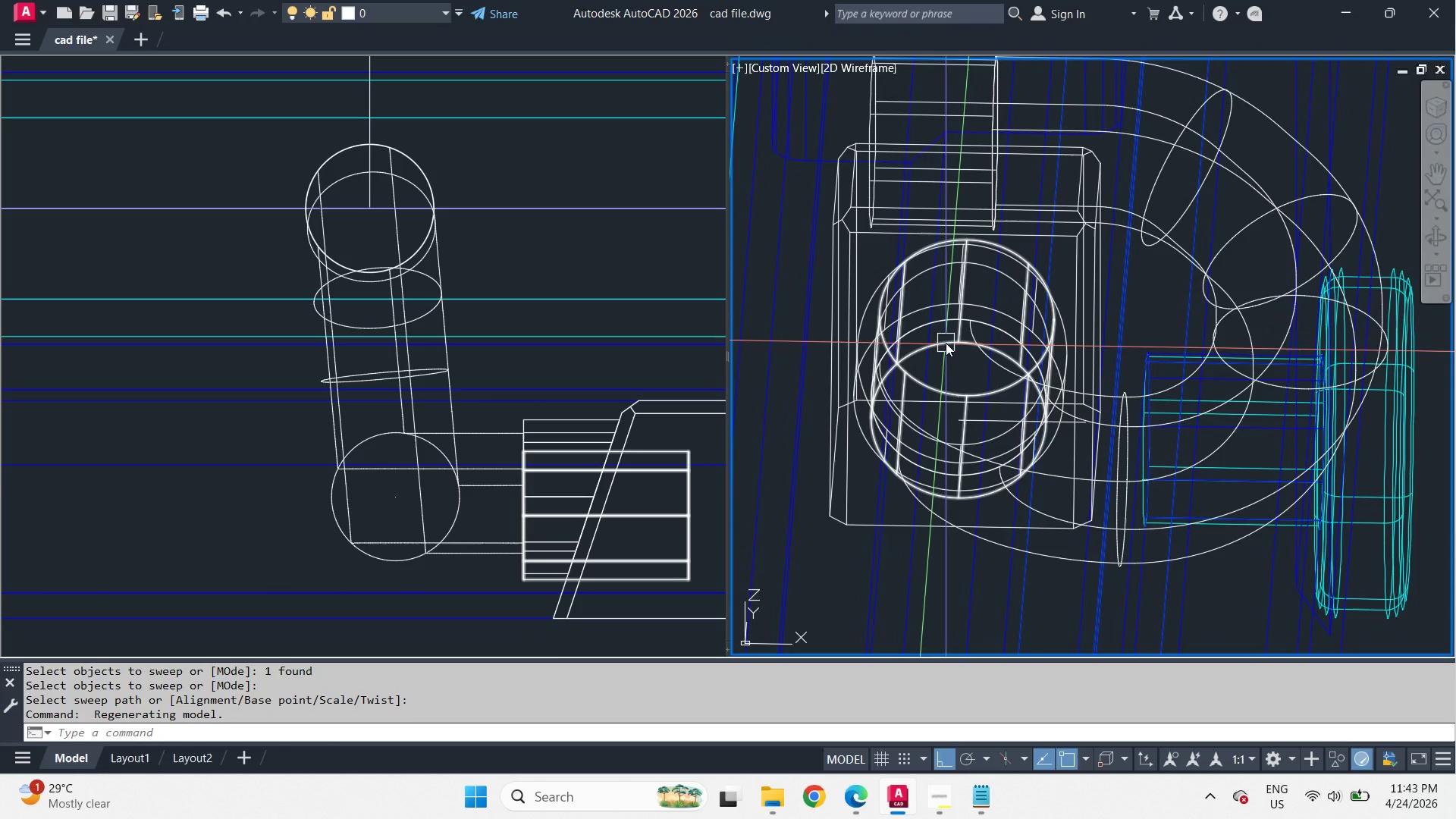 
left_click([946, 343])
 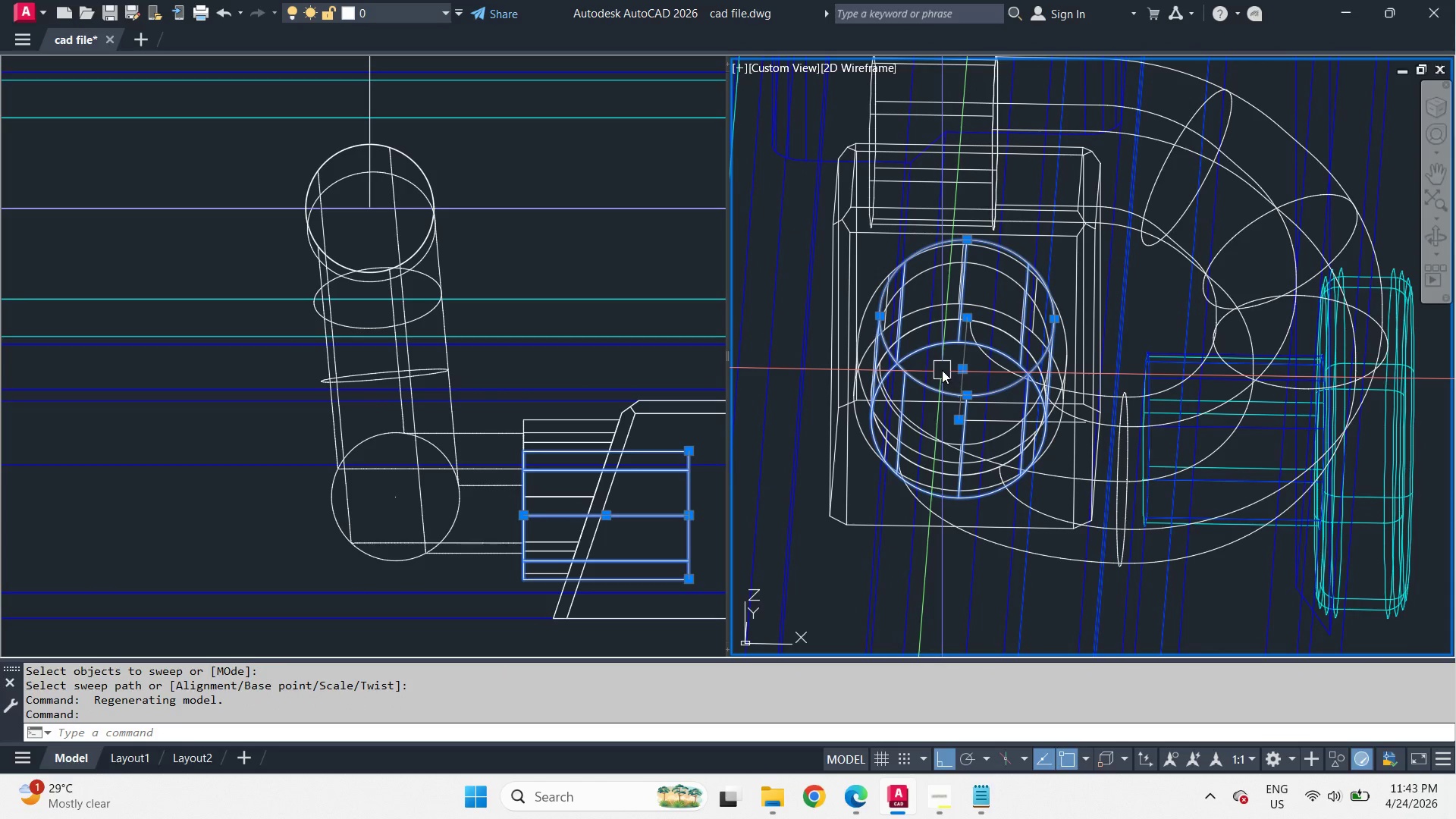 
scroll: coordinate [942, 370], scroll_direction: up, amount: 2.0
 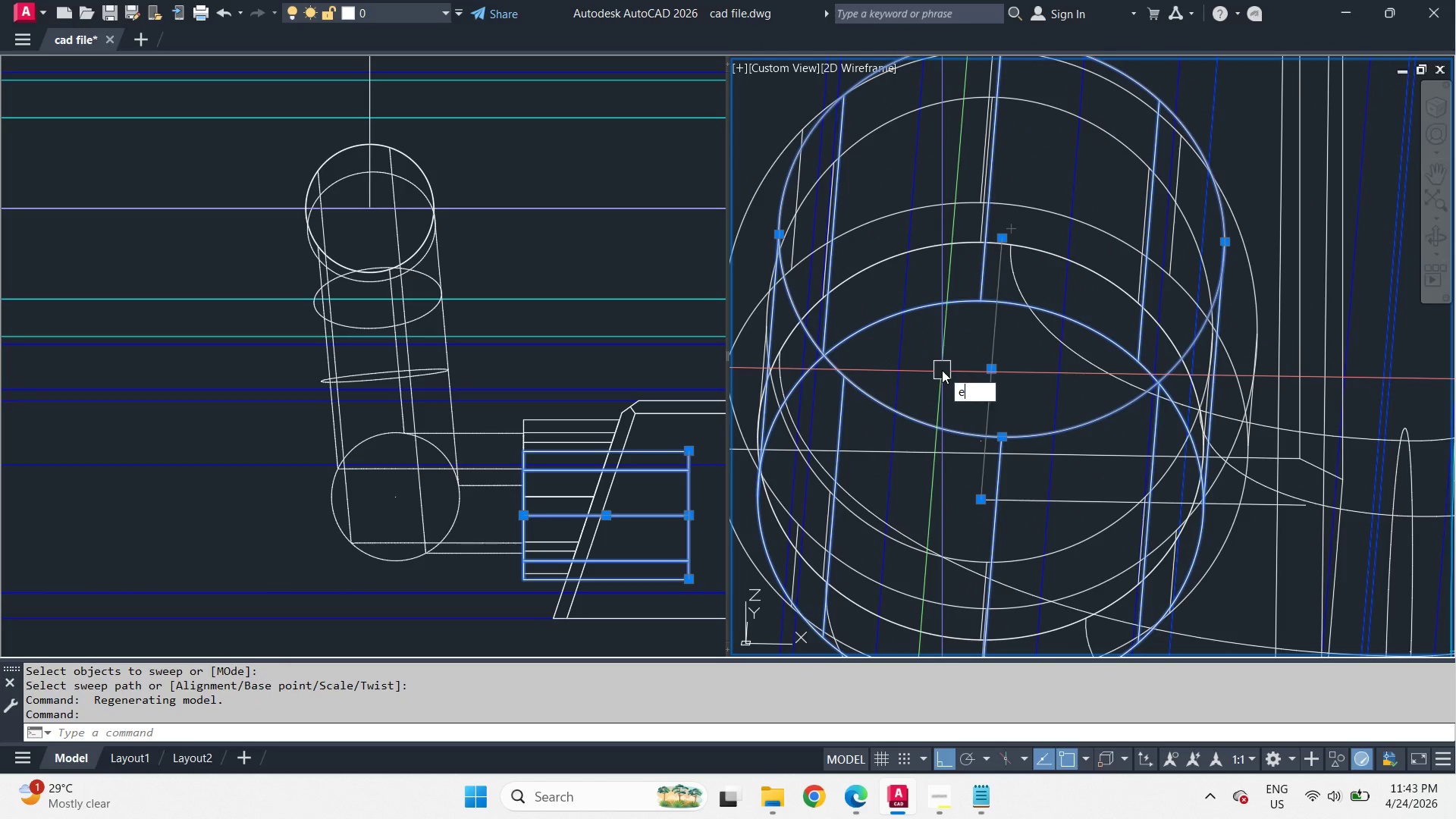 
key(Space)
 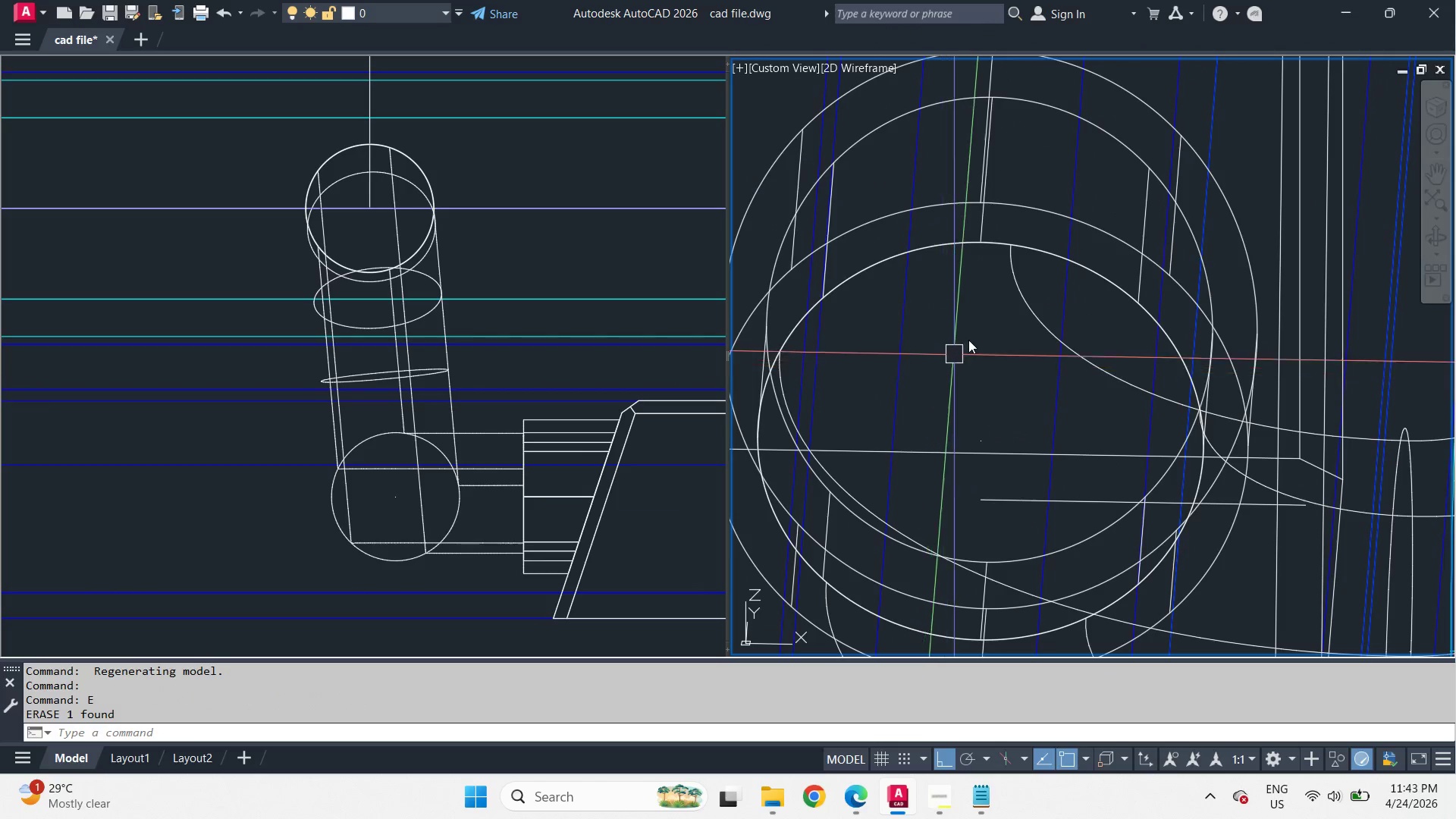 
scroll: coordinate [982, 329], scroll_direction: down, amount: 2.0
 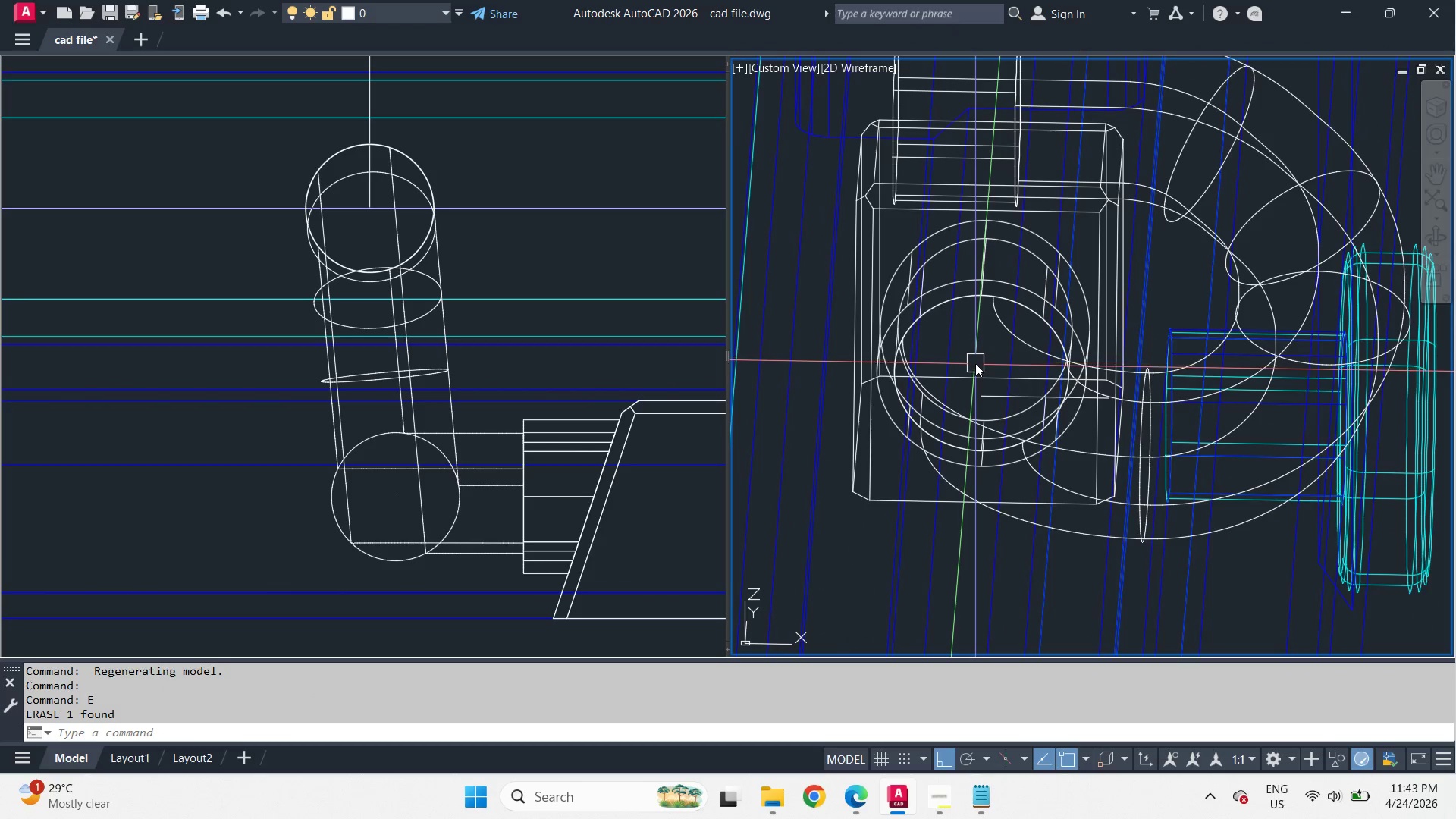 
scroll: coordinate [975, 363], scroll_direction: up, amount: 1.0
 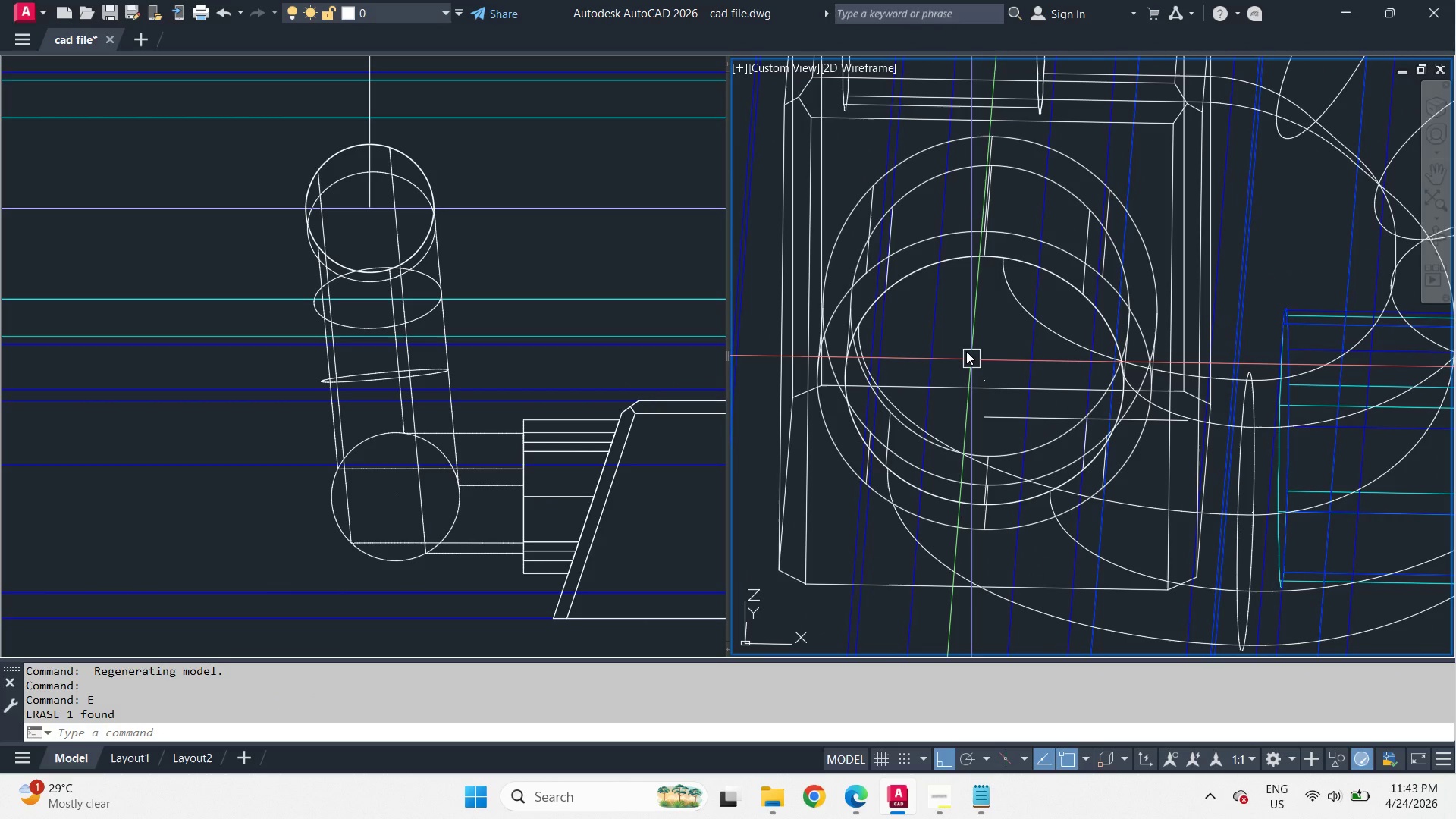 
type(l cen)
 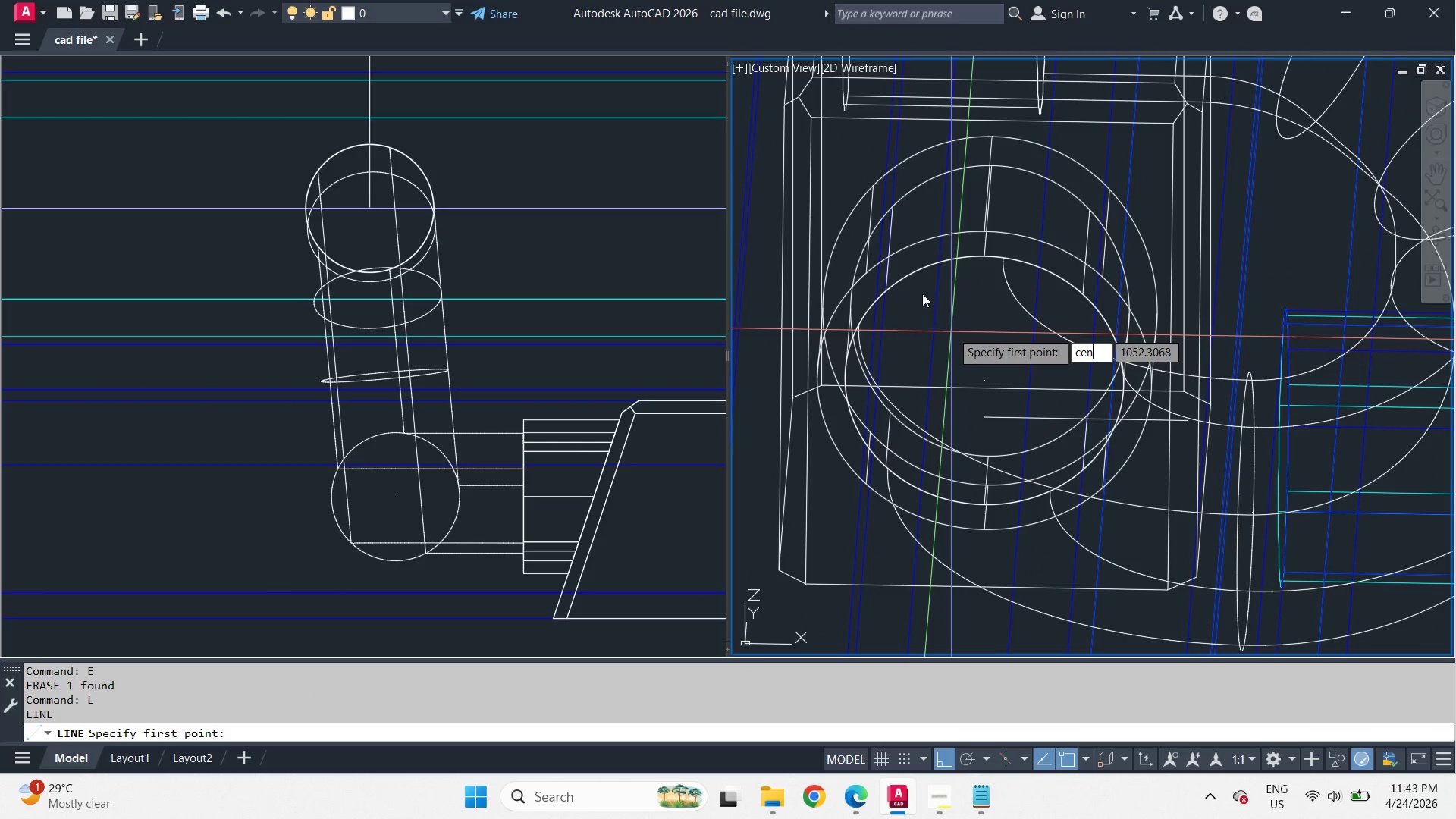 
key(Space)
 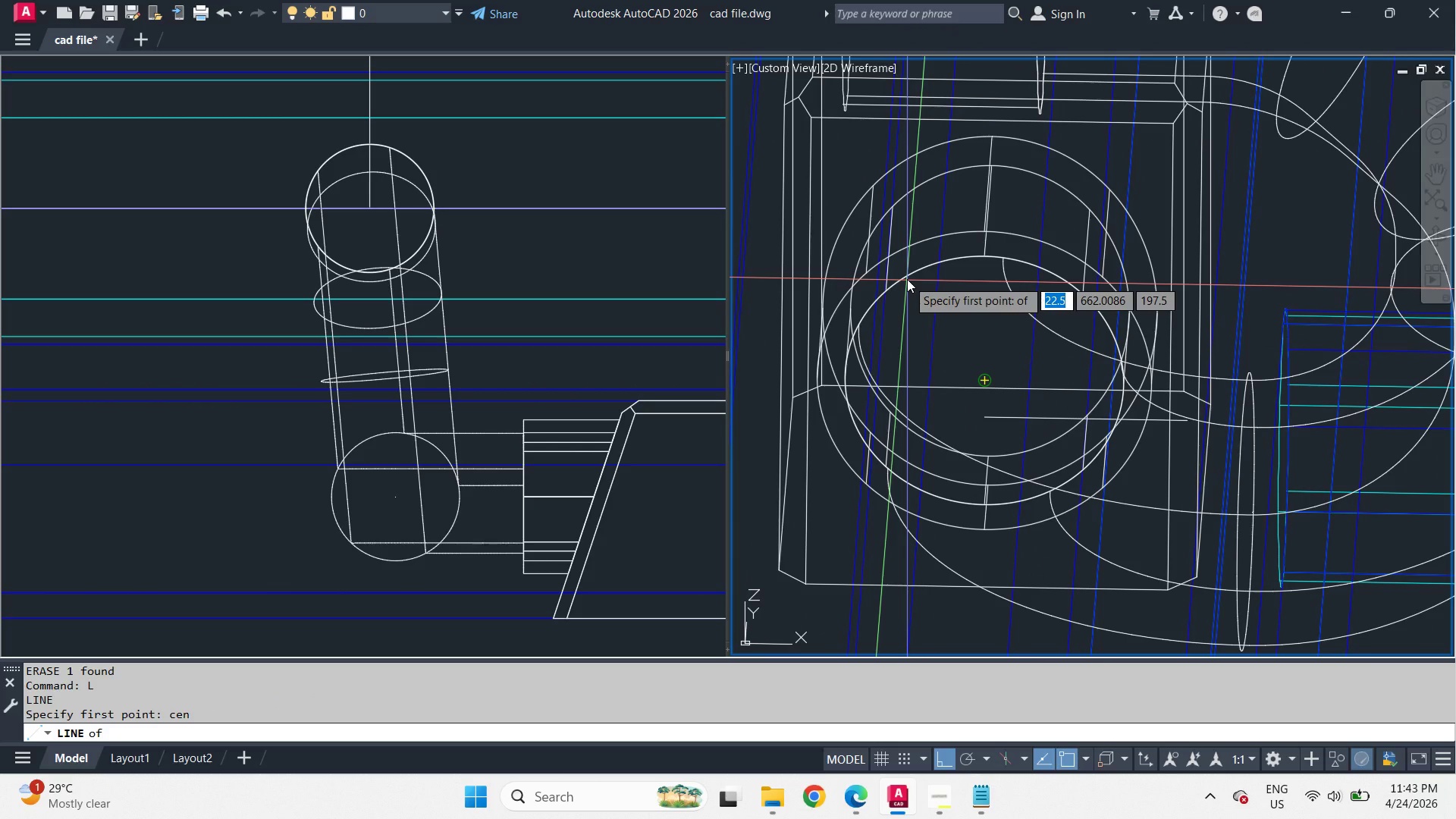 
left_click([907, 279])
 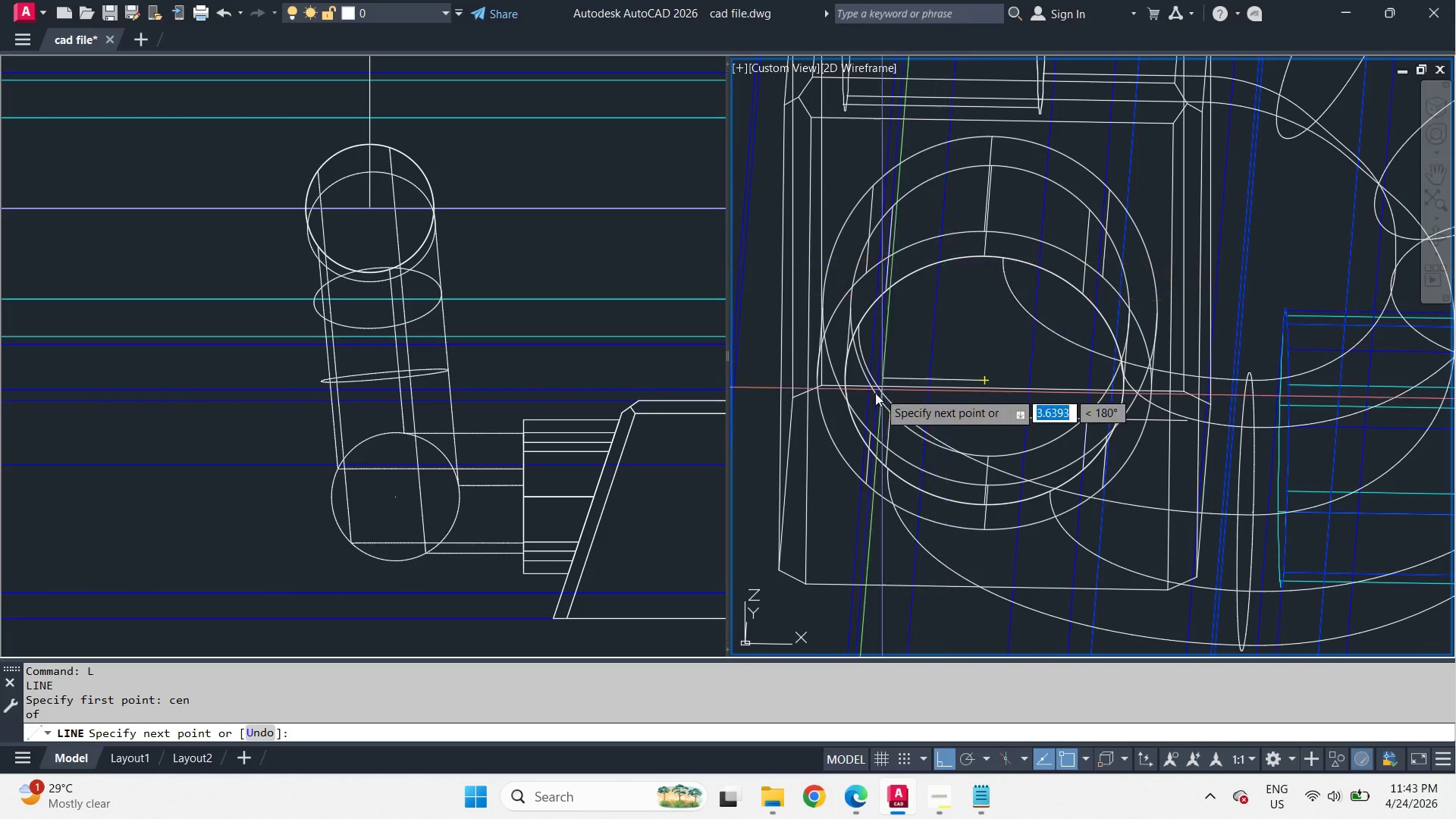 
hold_key(key=ShiftLeft, duration=1.41)
 